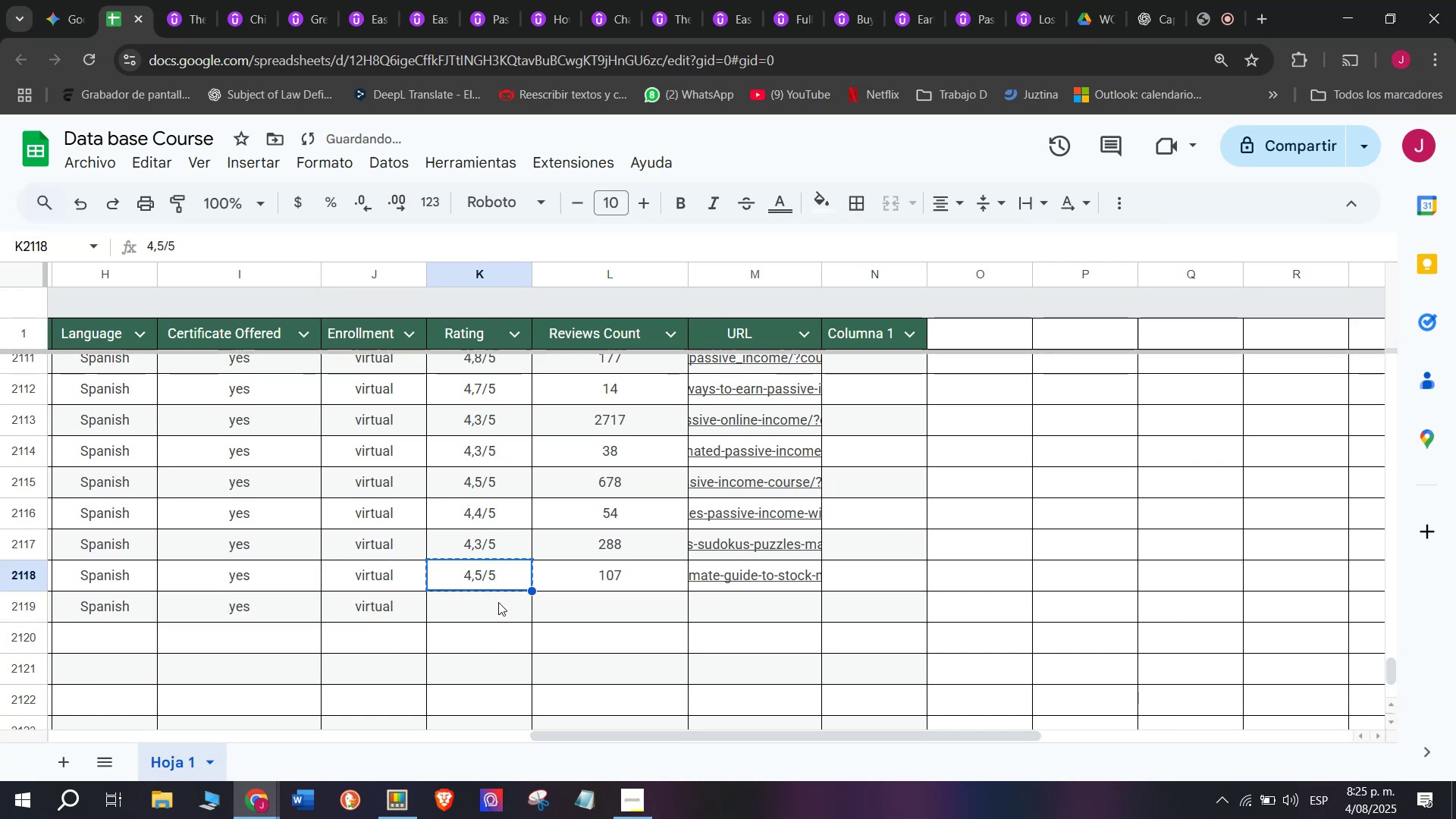 
key(Break)
 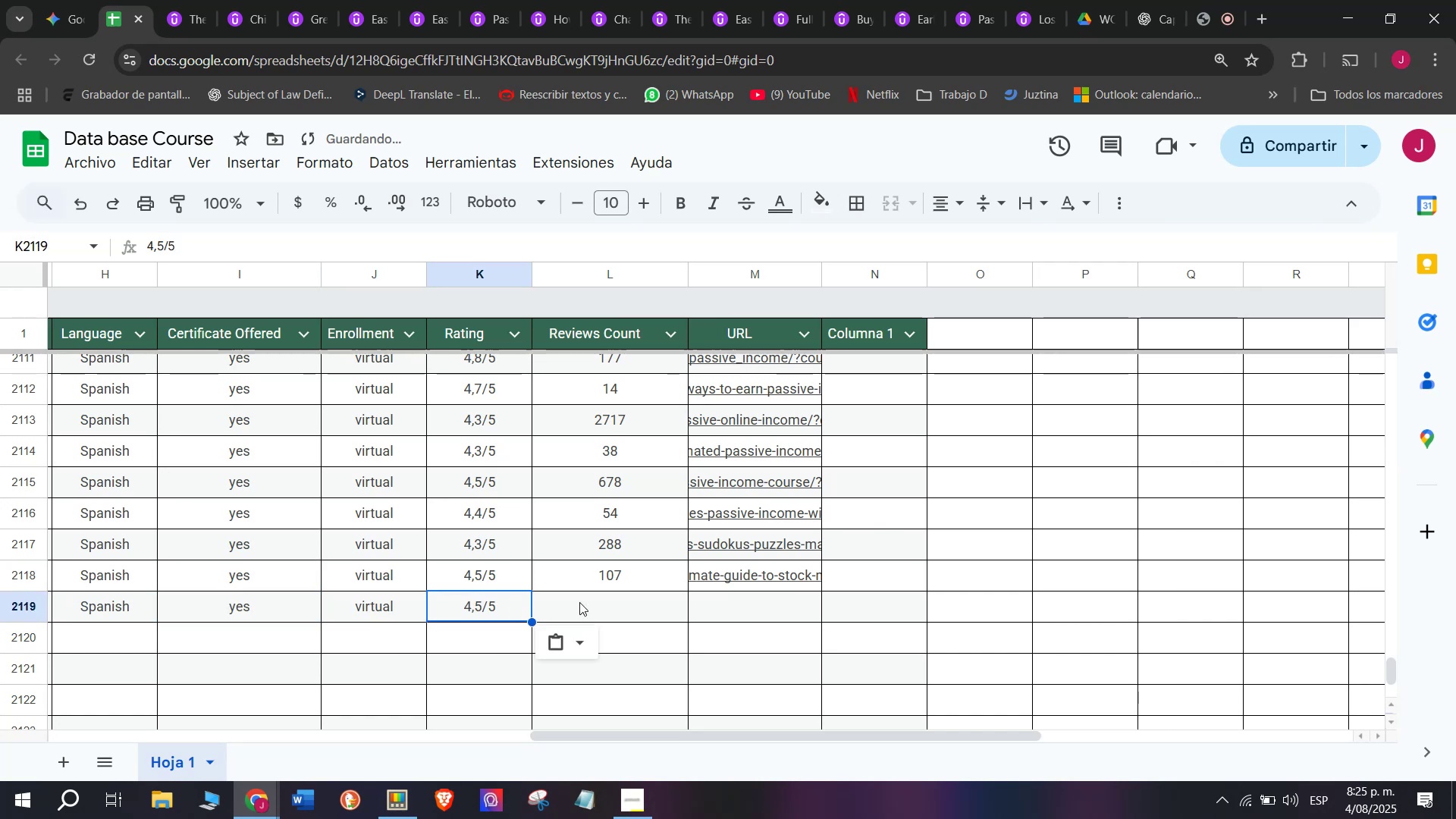 
key(Control+C)
 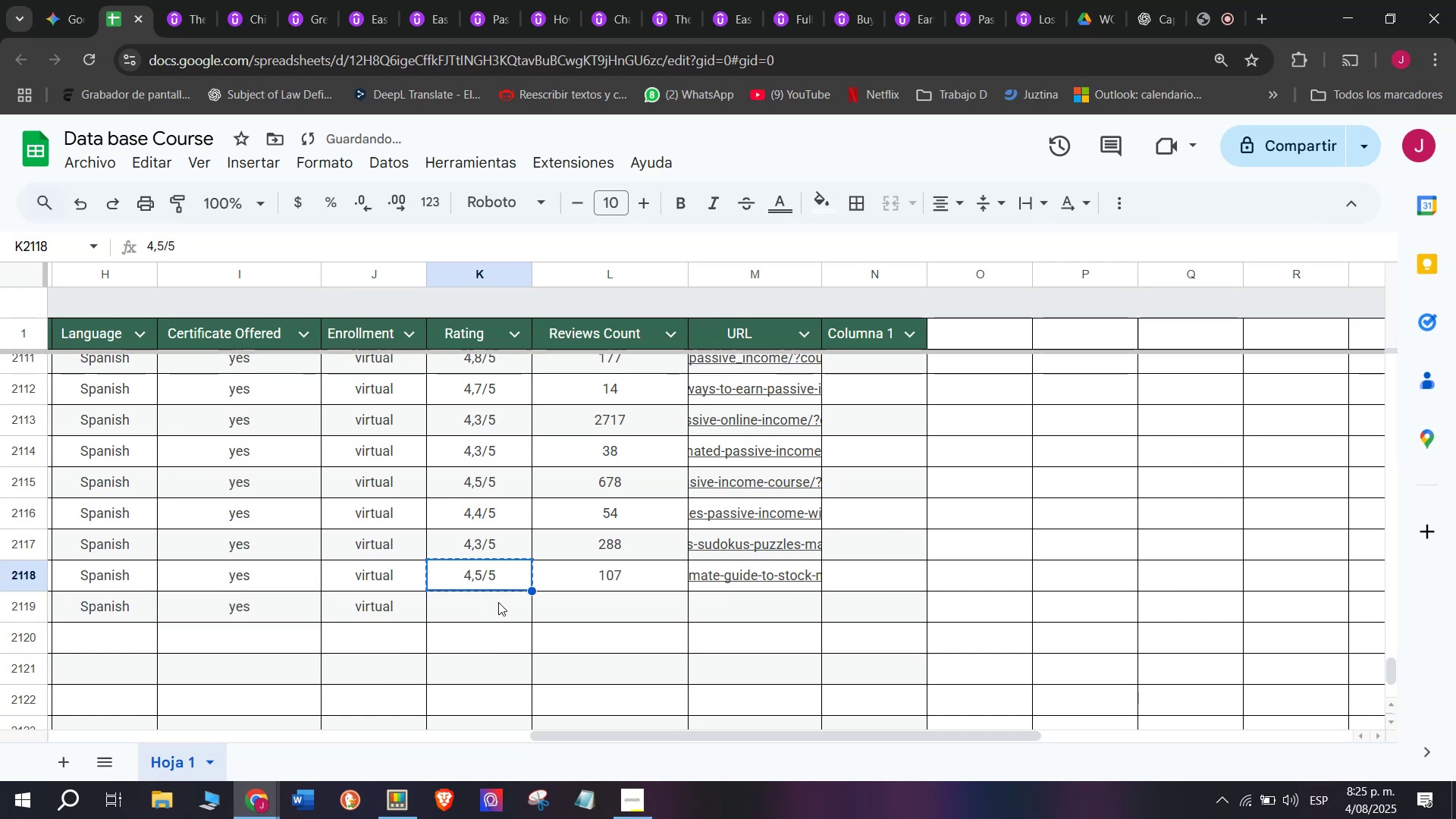 
key(Z)
 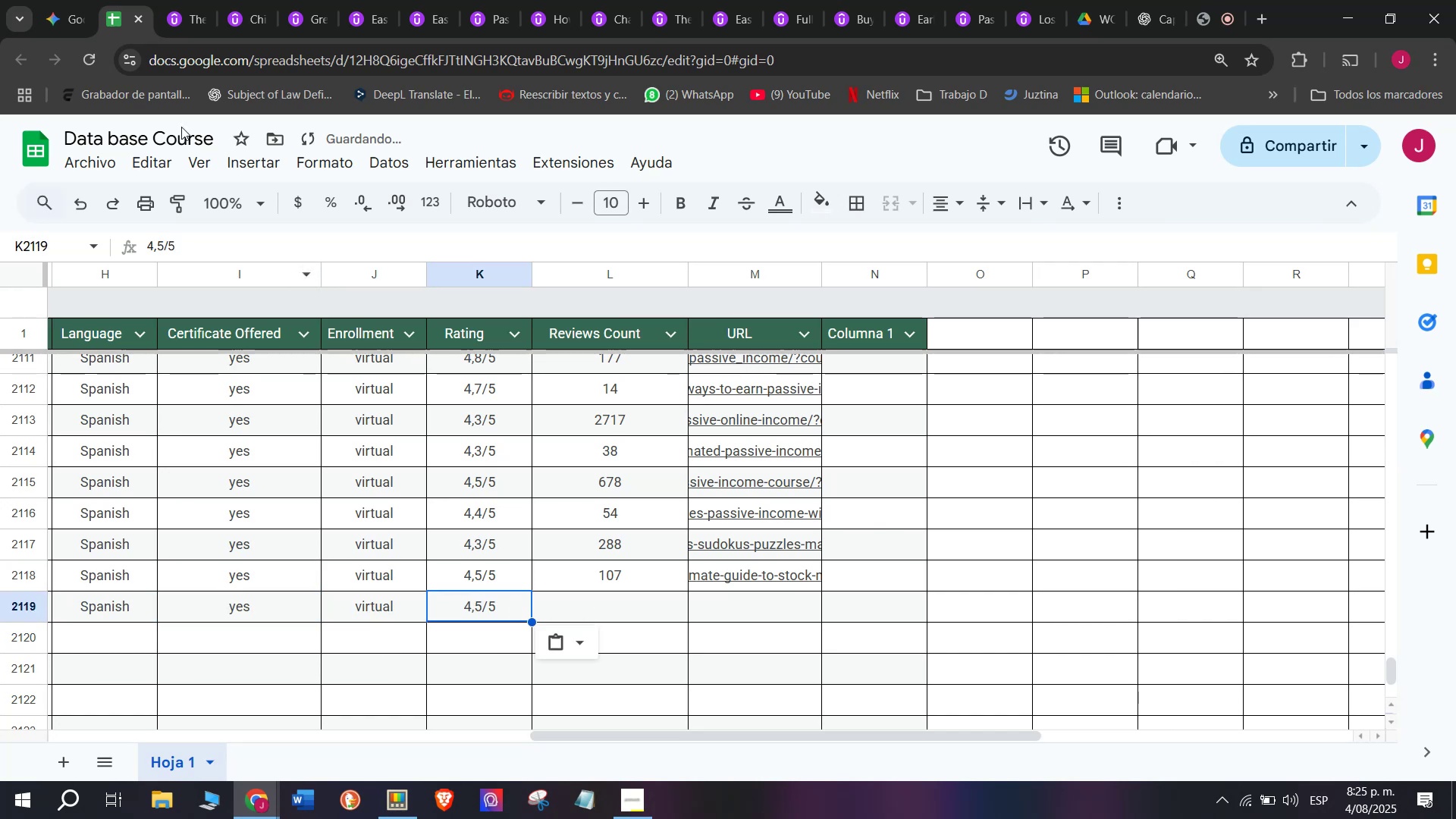 
key(Control+ControlLeft)
 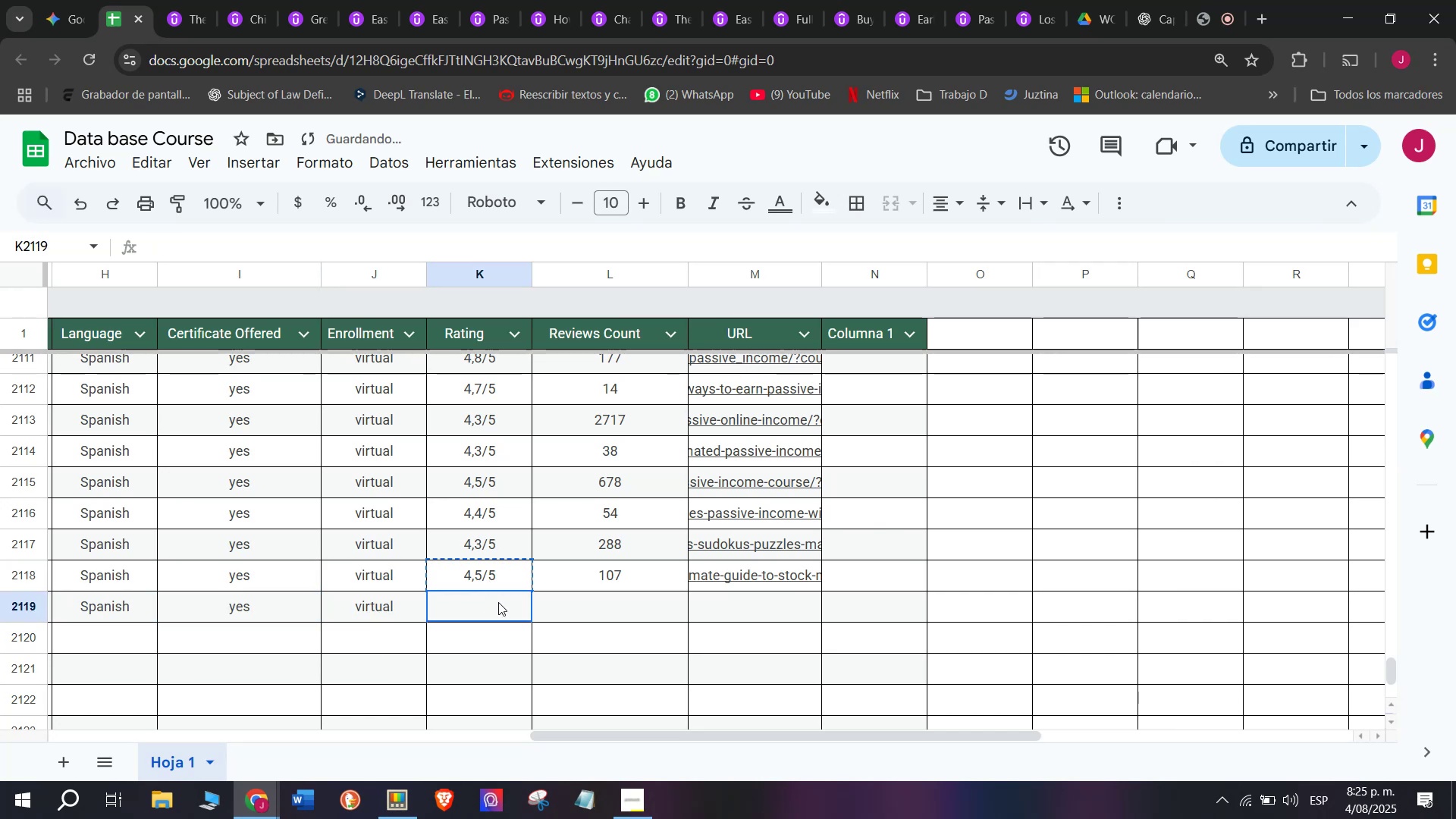 
key(Control+V)
 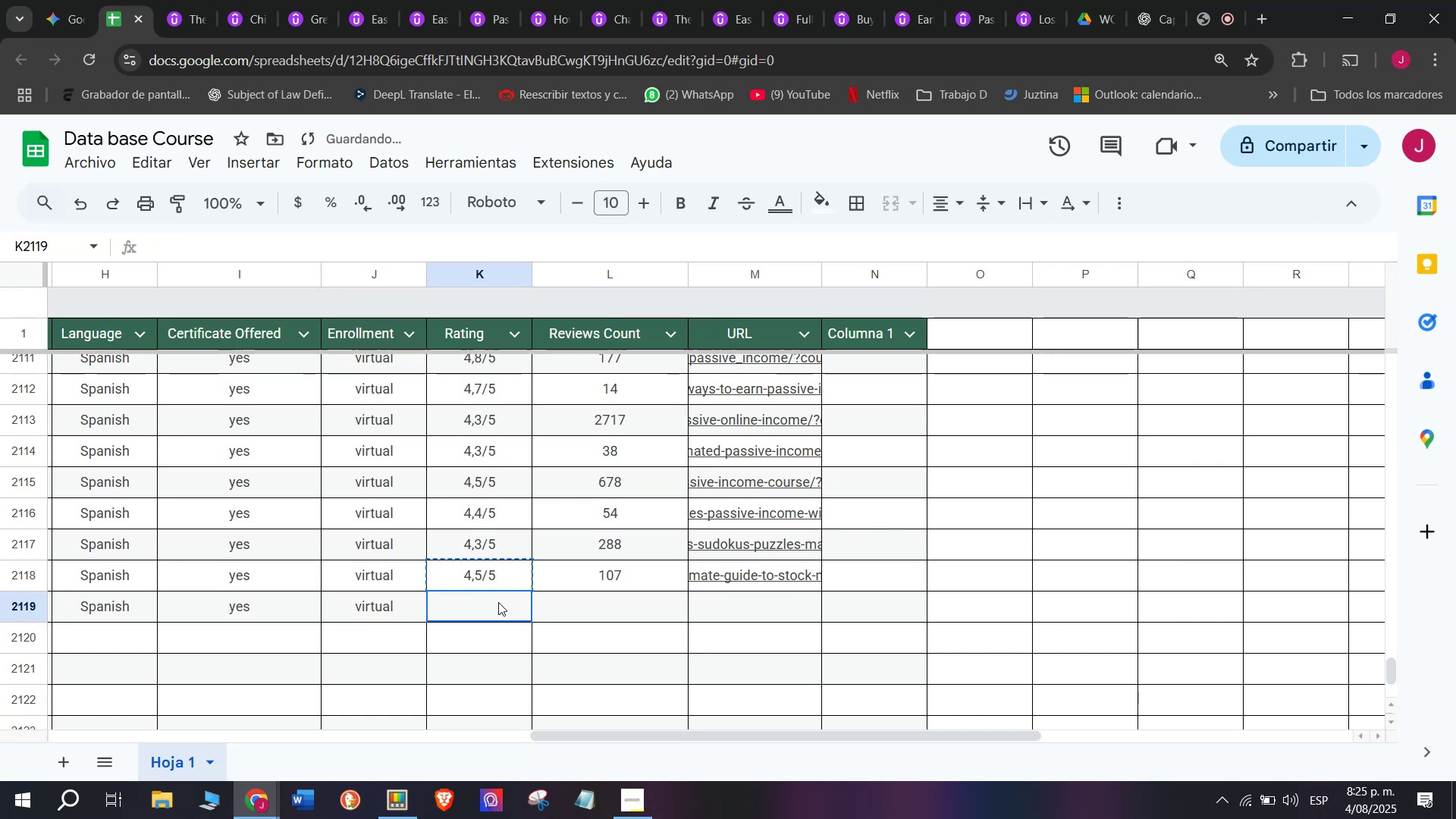 
double_click([498, 602])
 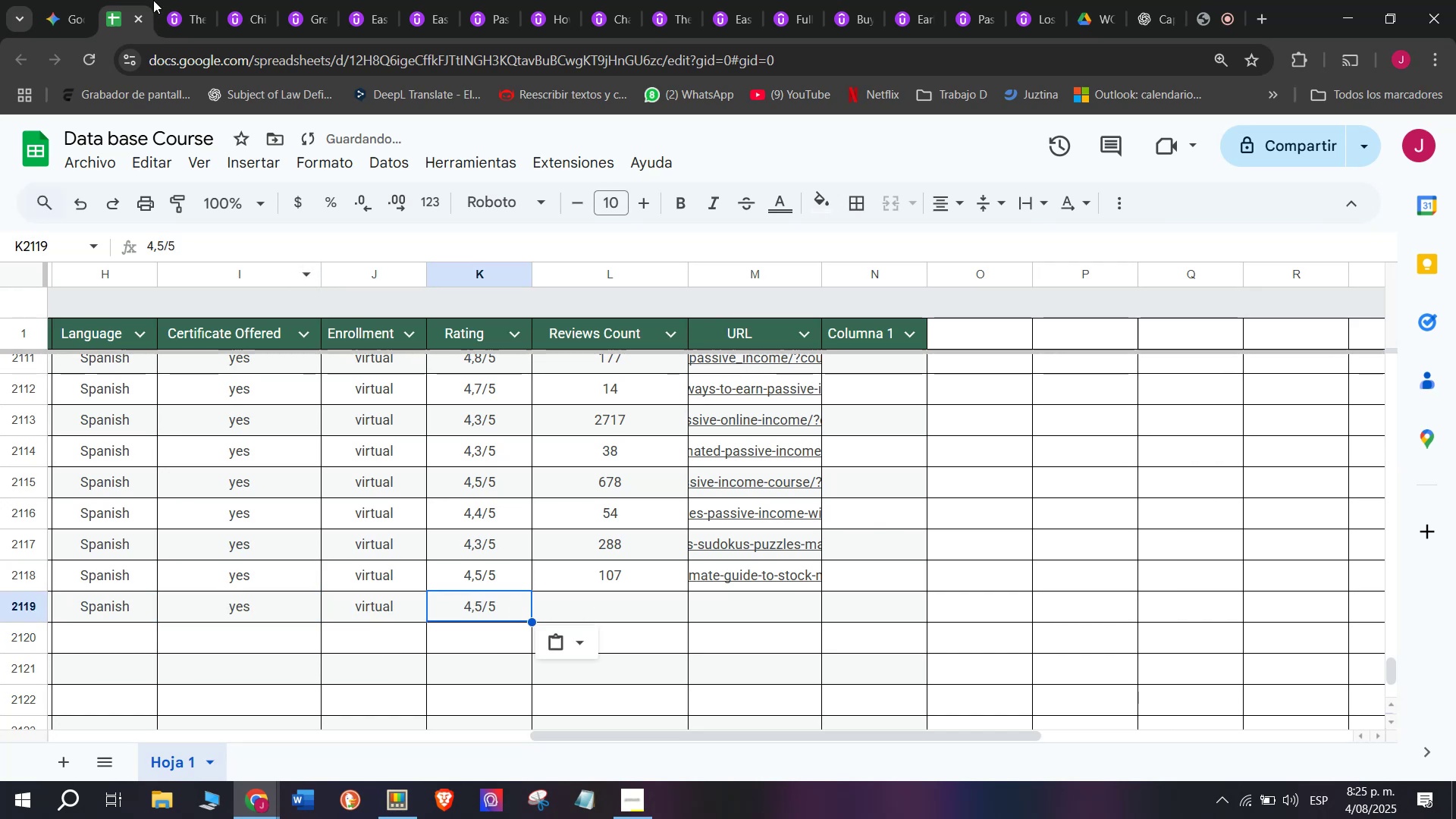 
left_click([168, 0])
 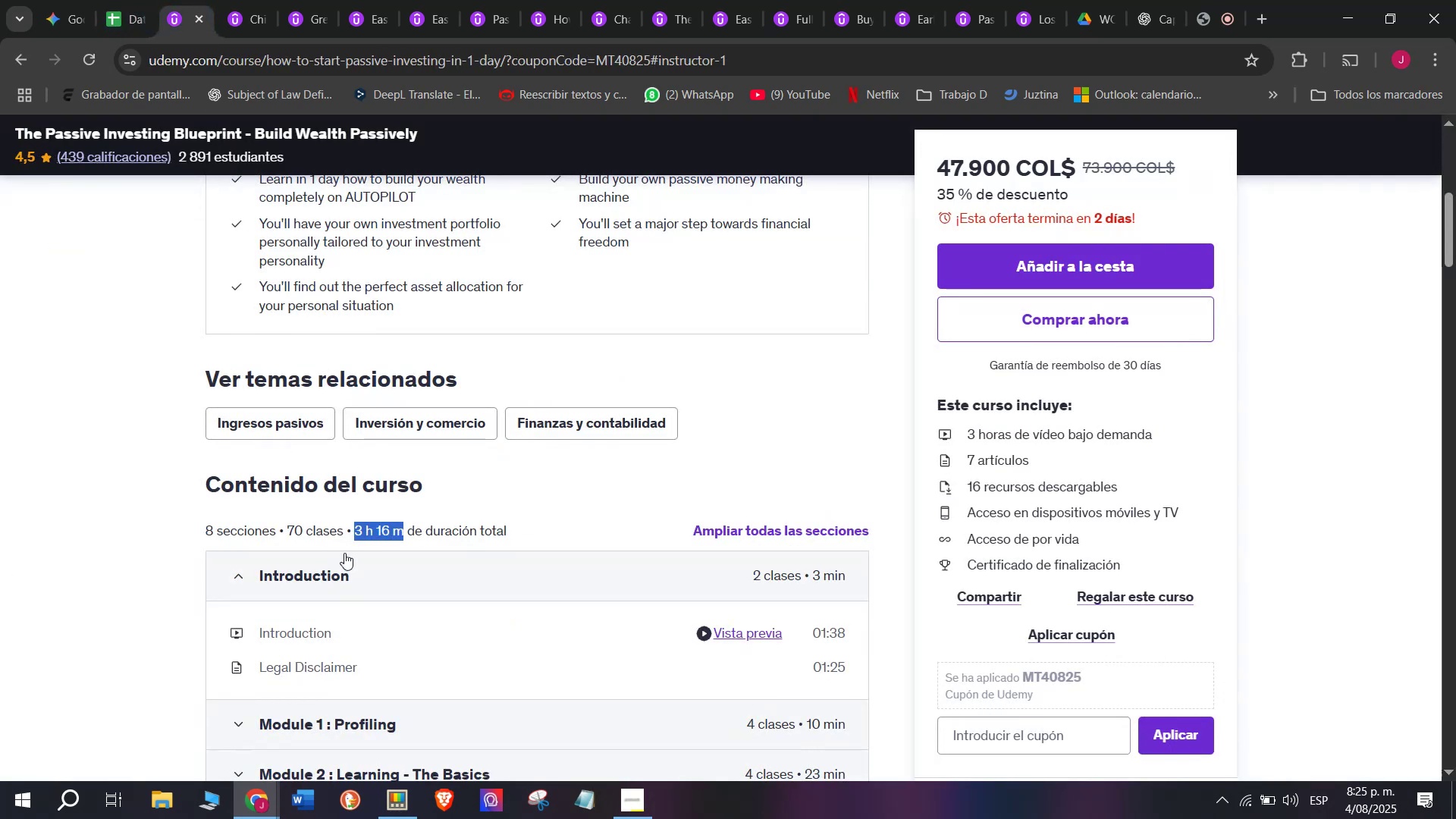 
scroll: coordinate [344, 553], scroll_direction: up, amount: 4.0
 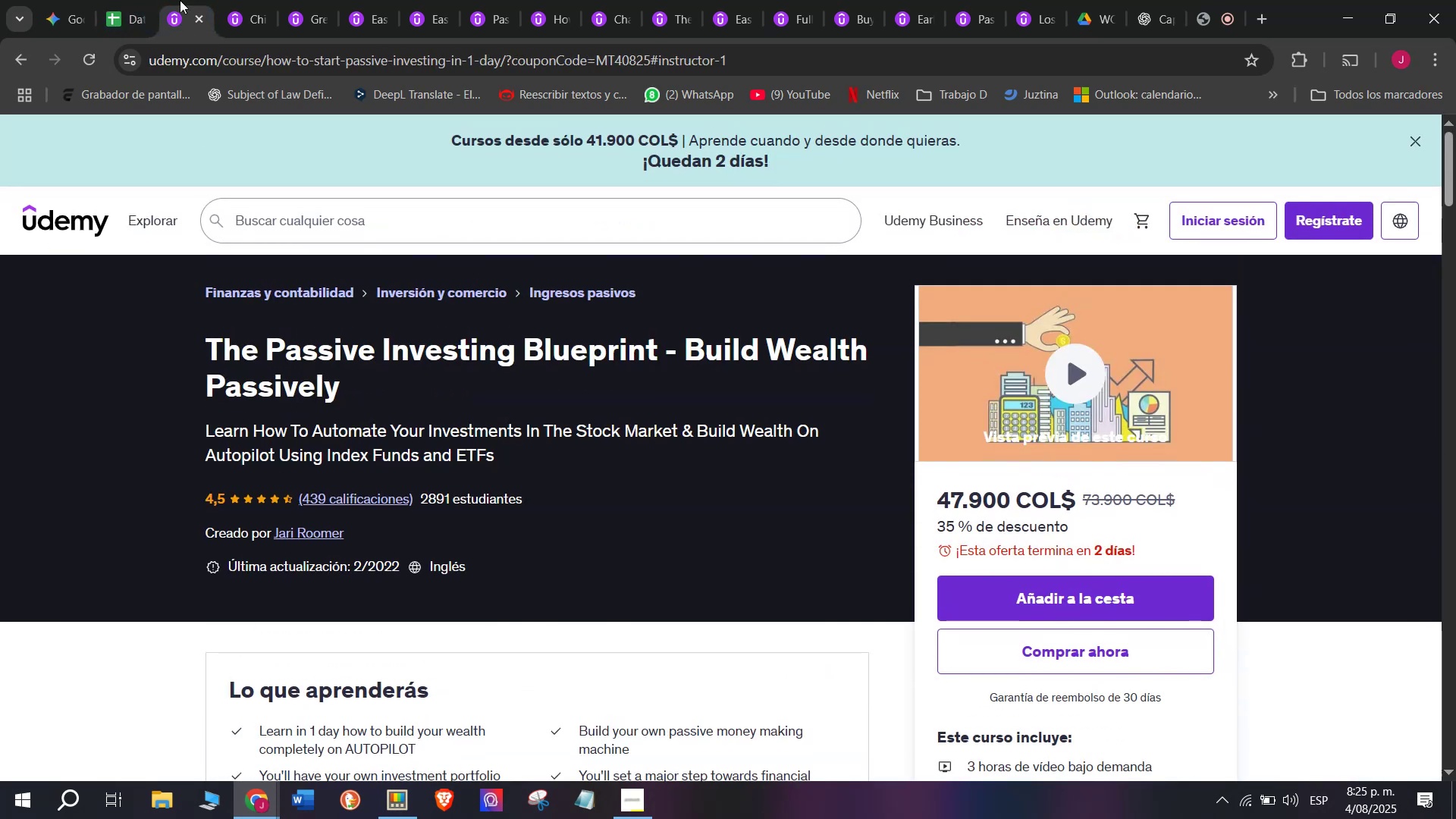 
left_click([112, 0])
 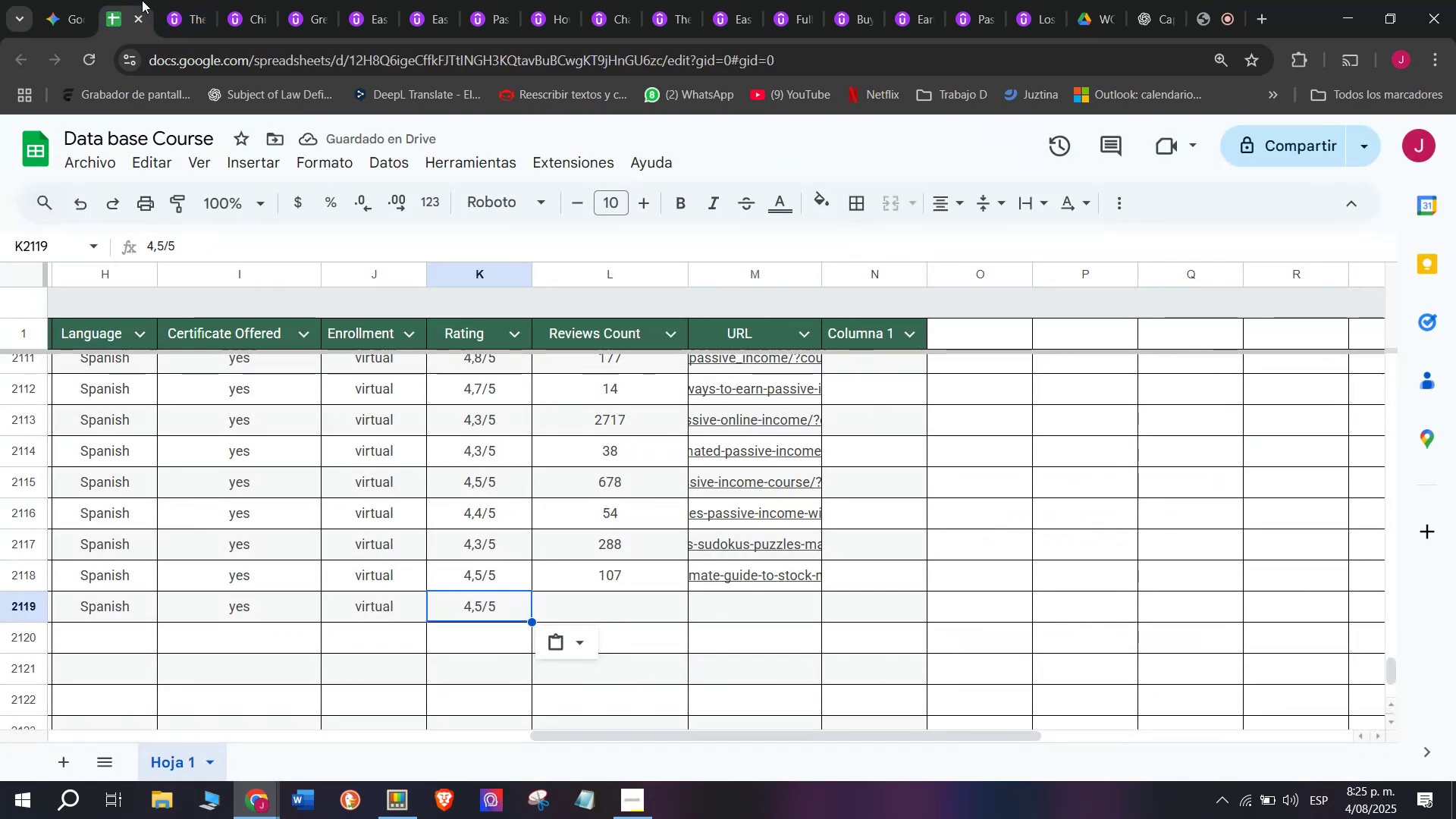 
left_click([181, 0])
 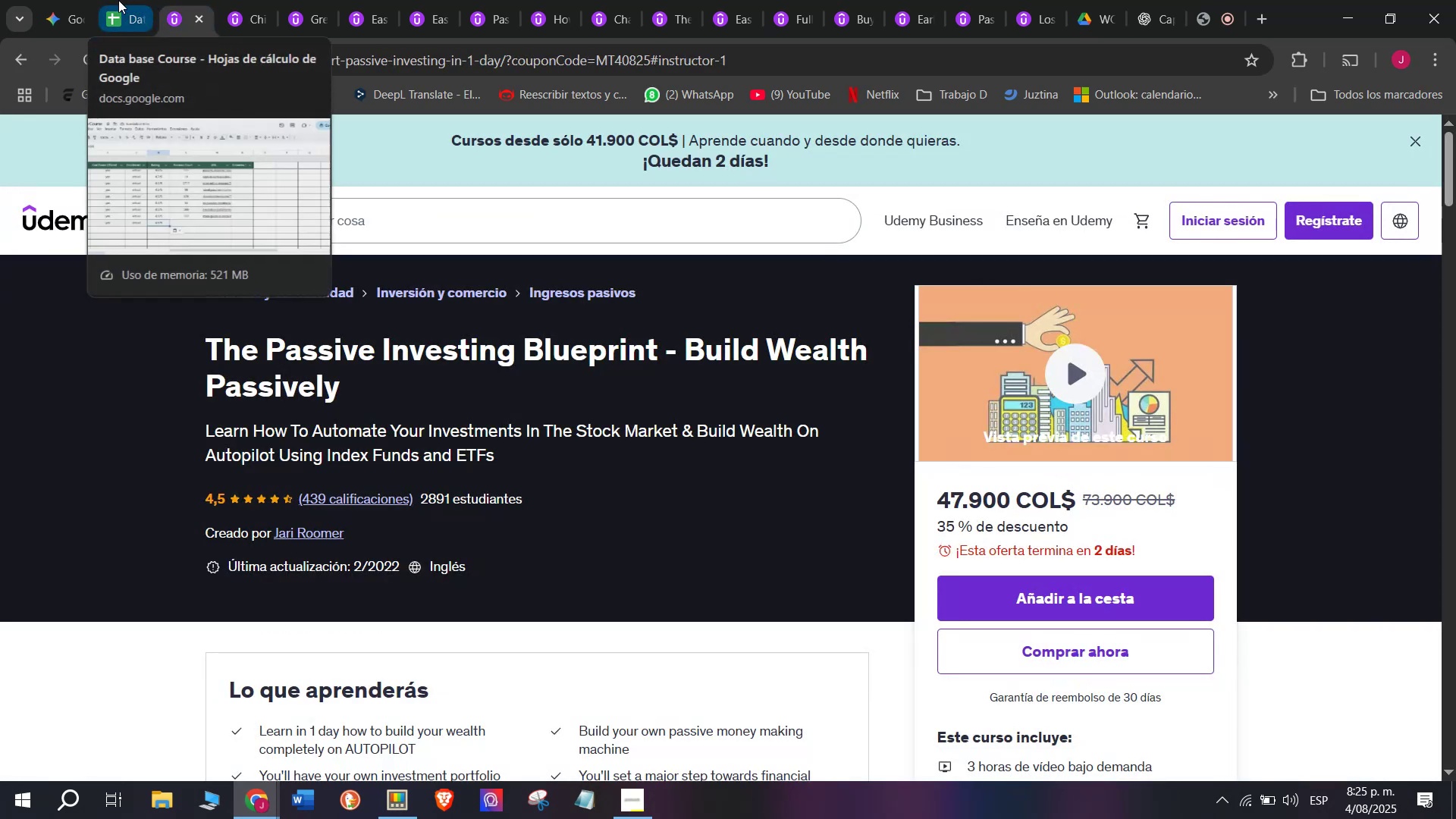 
left_click([118, 0])
 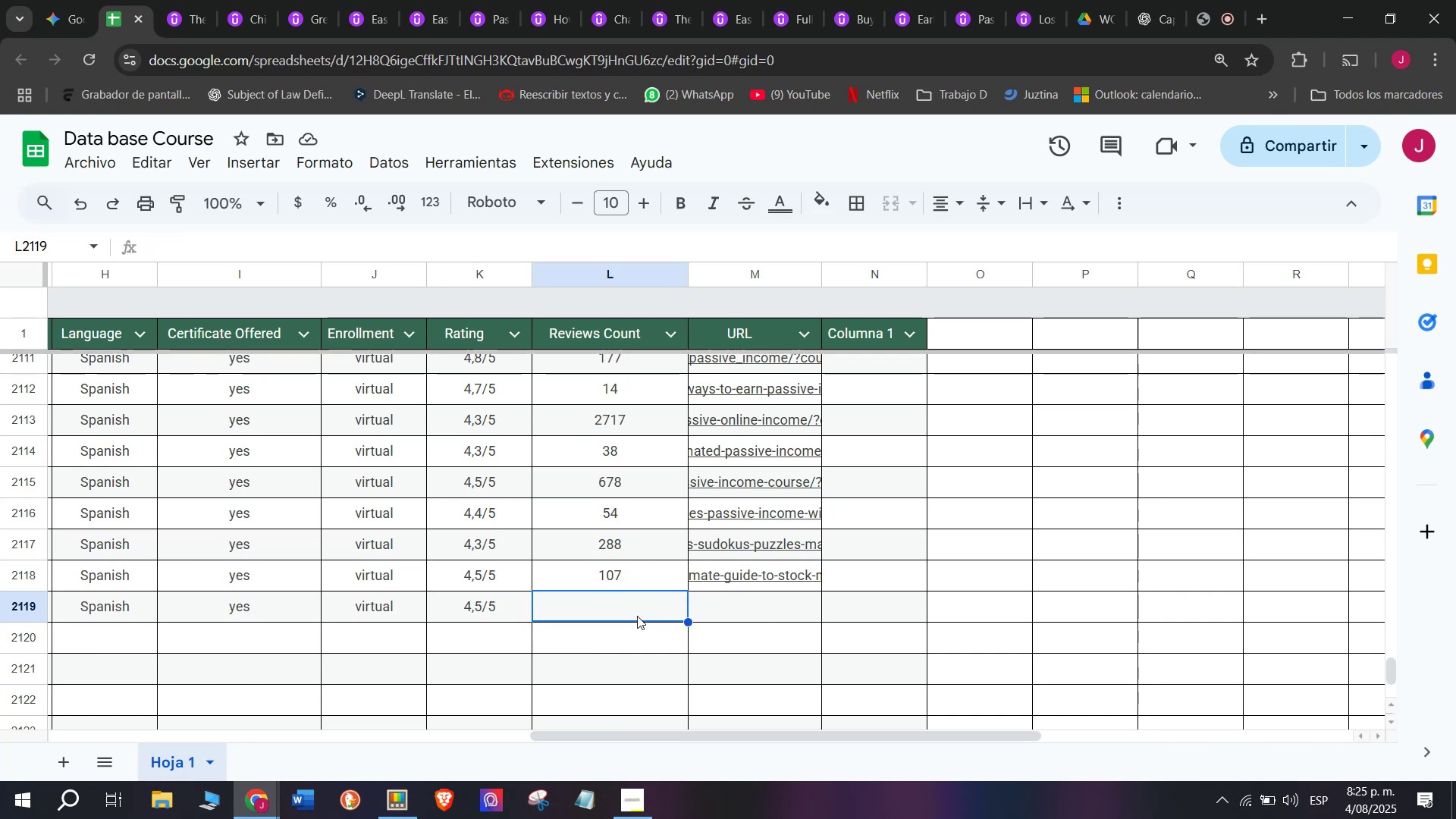 
type(439)
 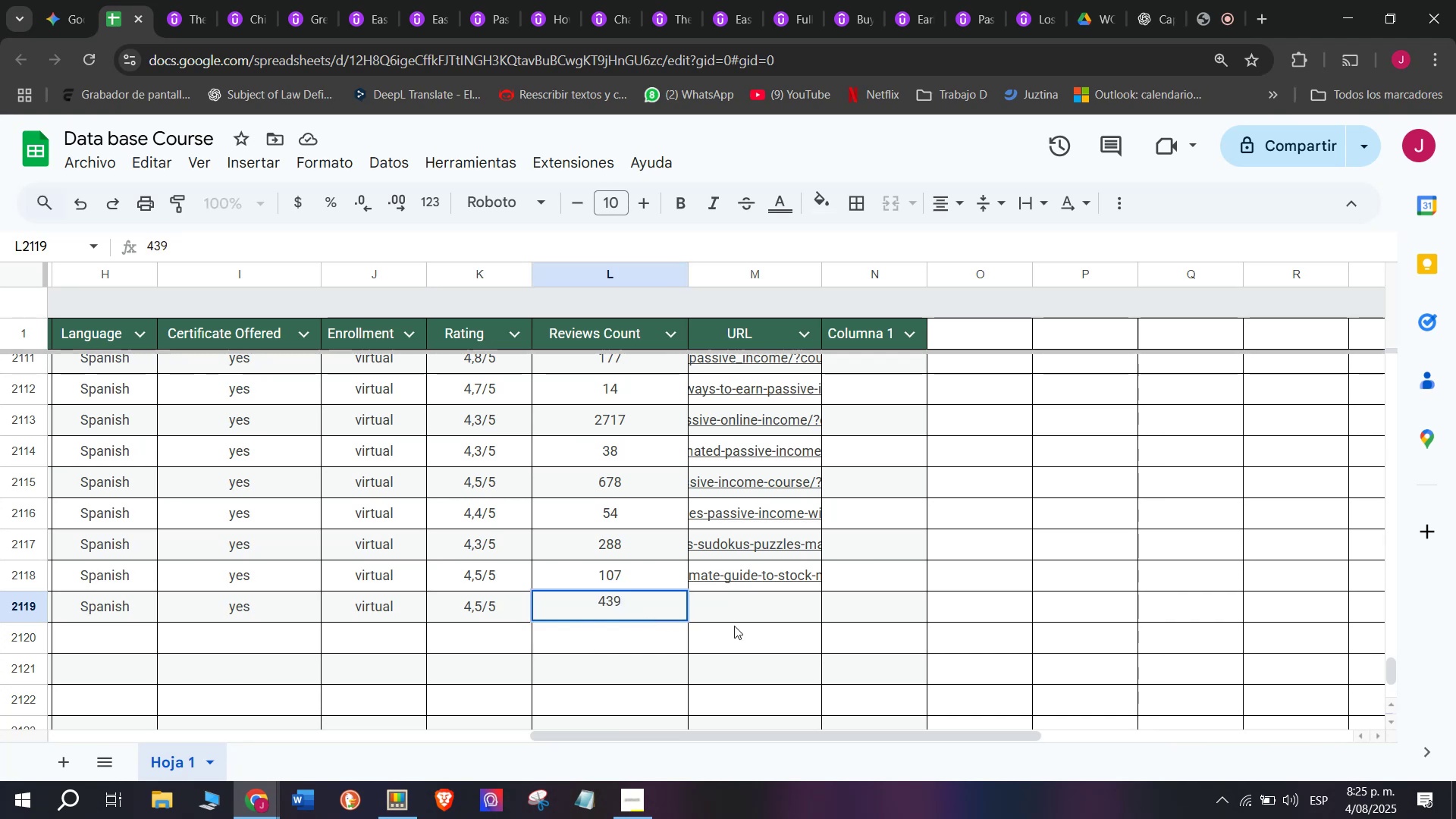 
left_click([735, 620])
 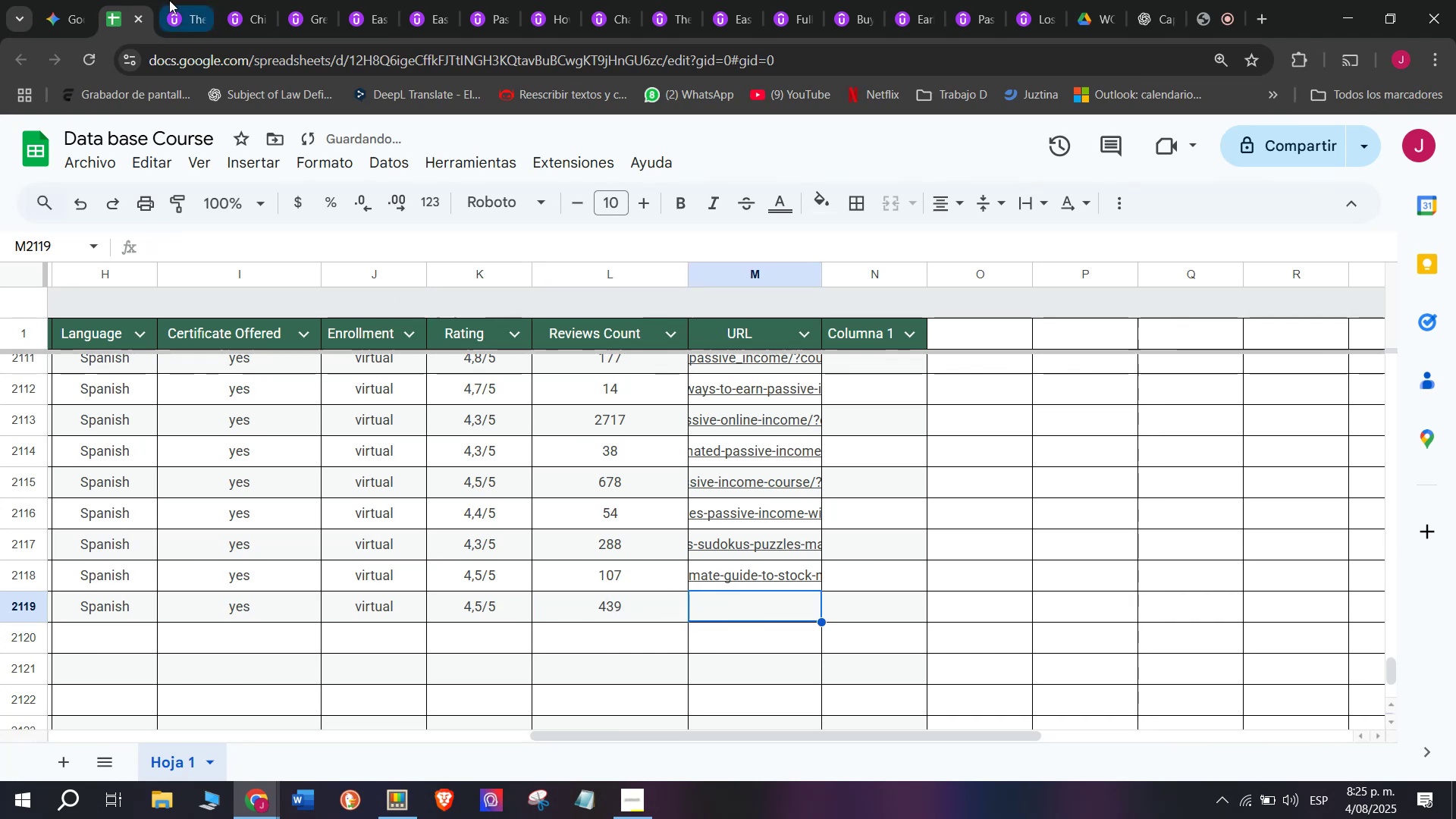 
left_click([169, 0])
 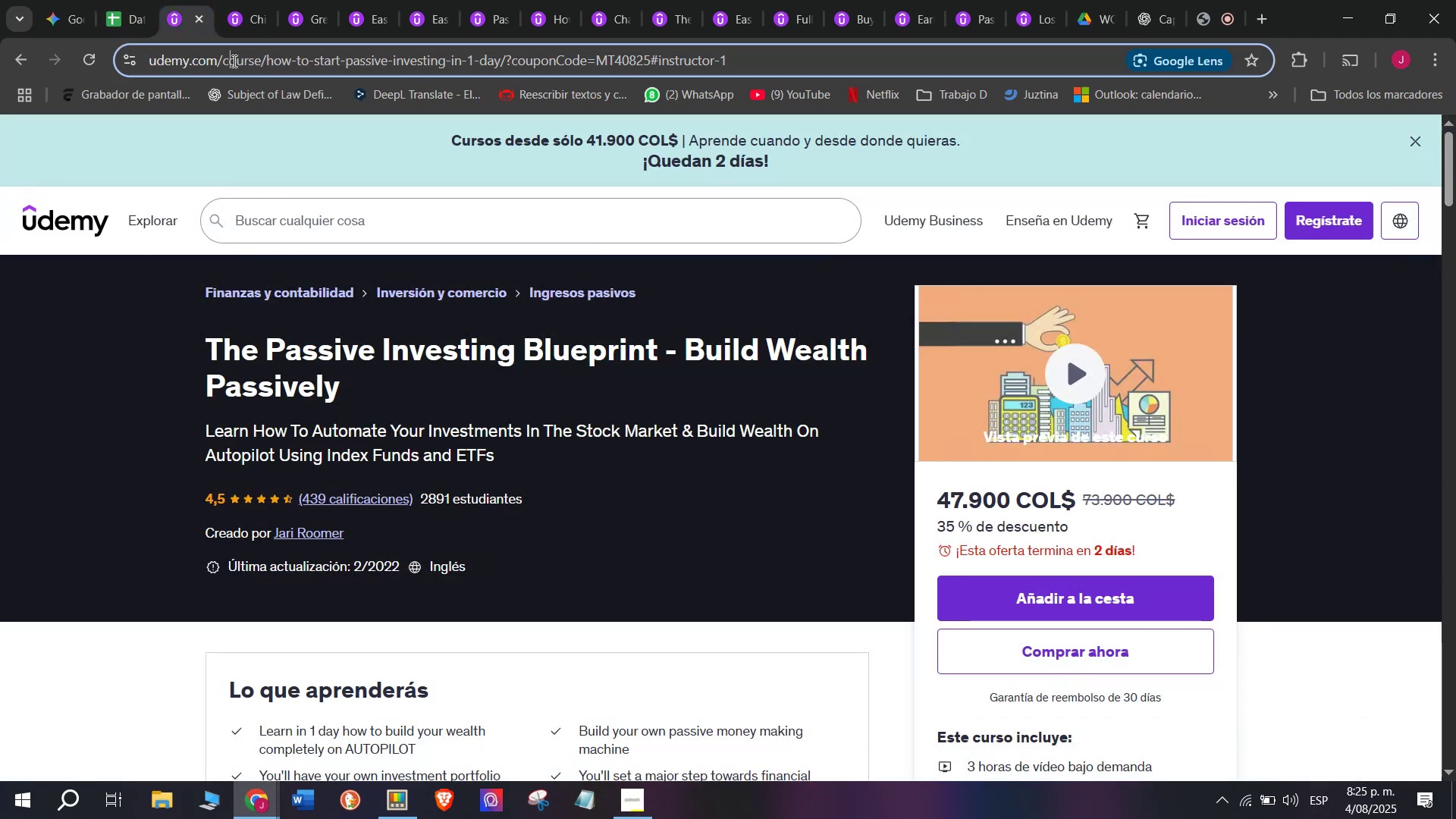 
double_click([233, 61])
 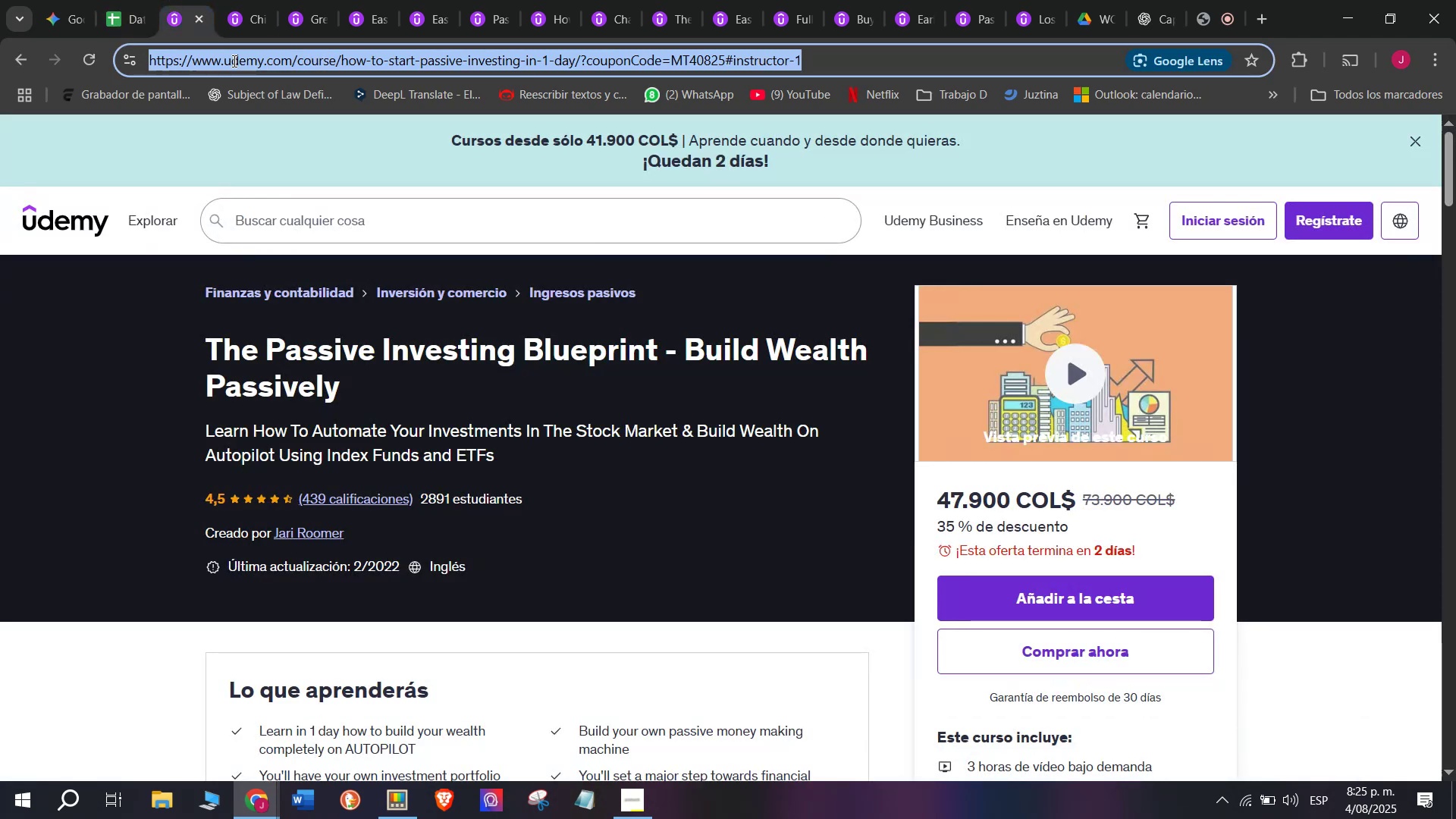 
triple_click([233, 61])
 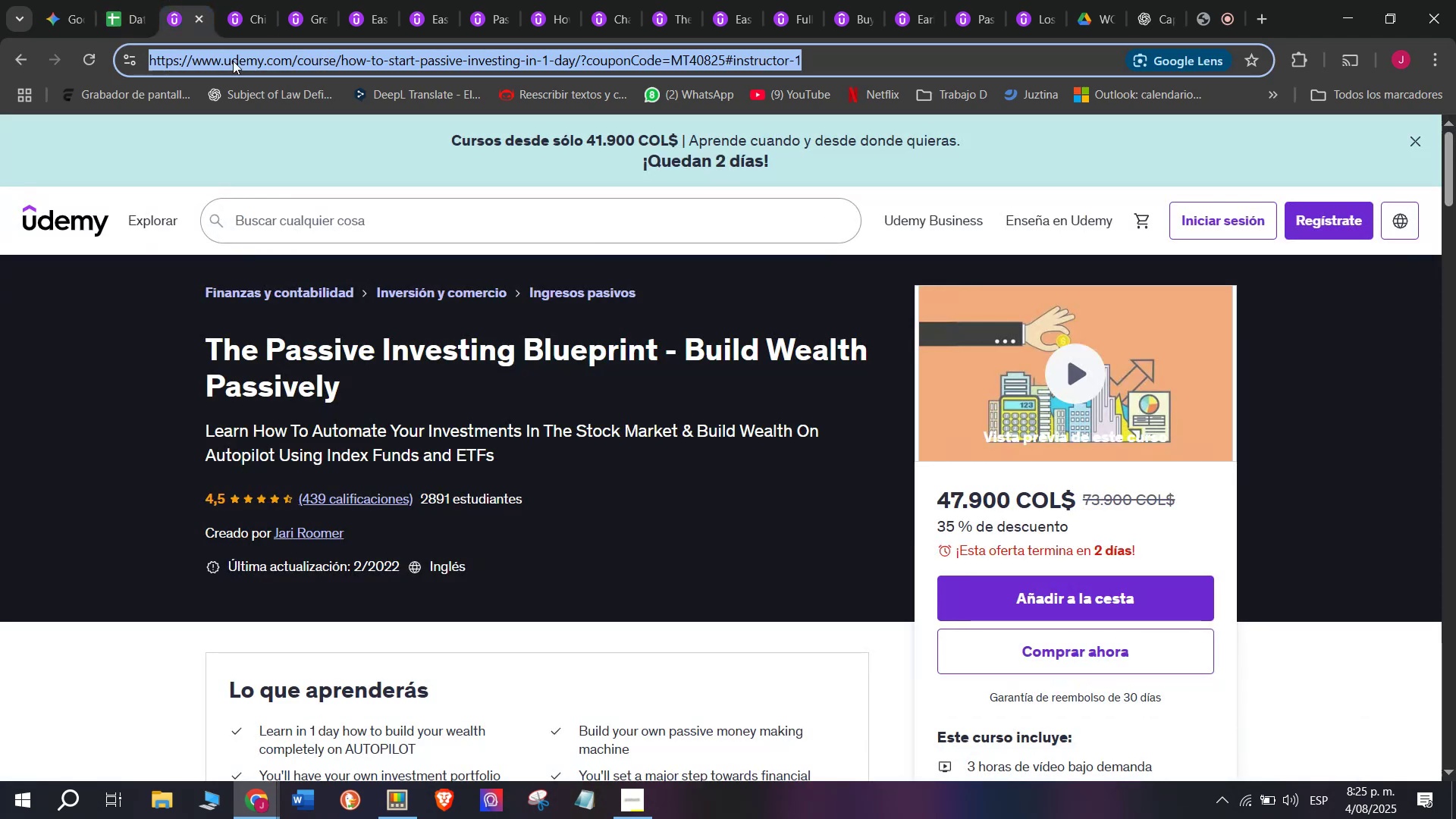 
key(Control+ControlLeft)
 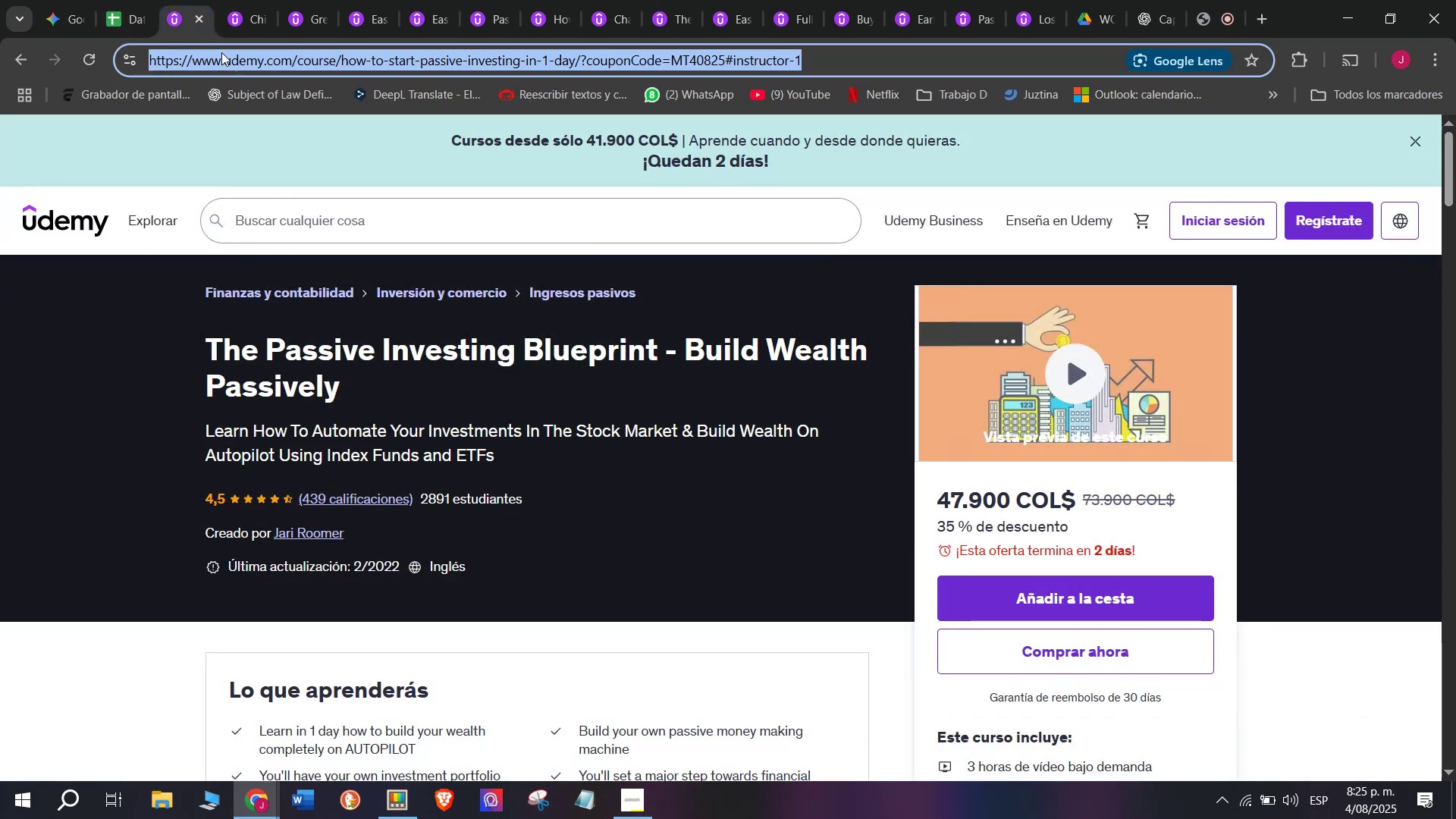 
key(Break)
 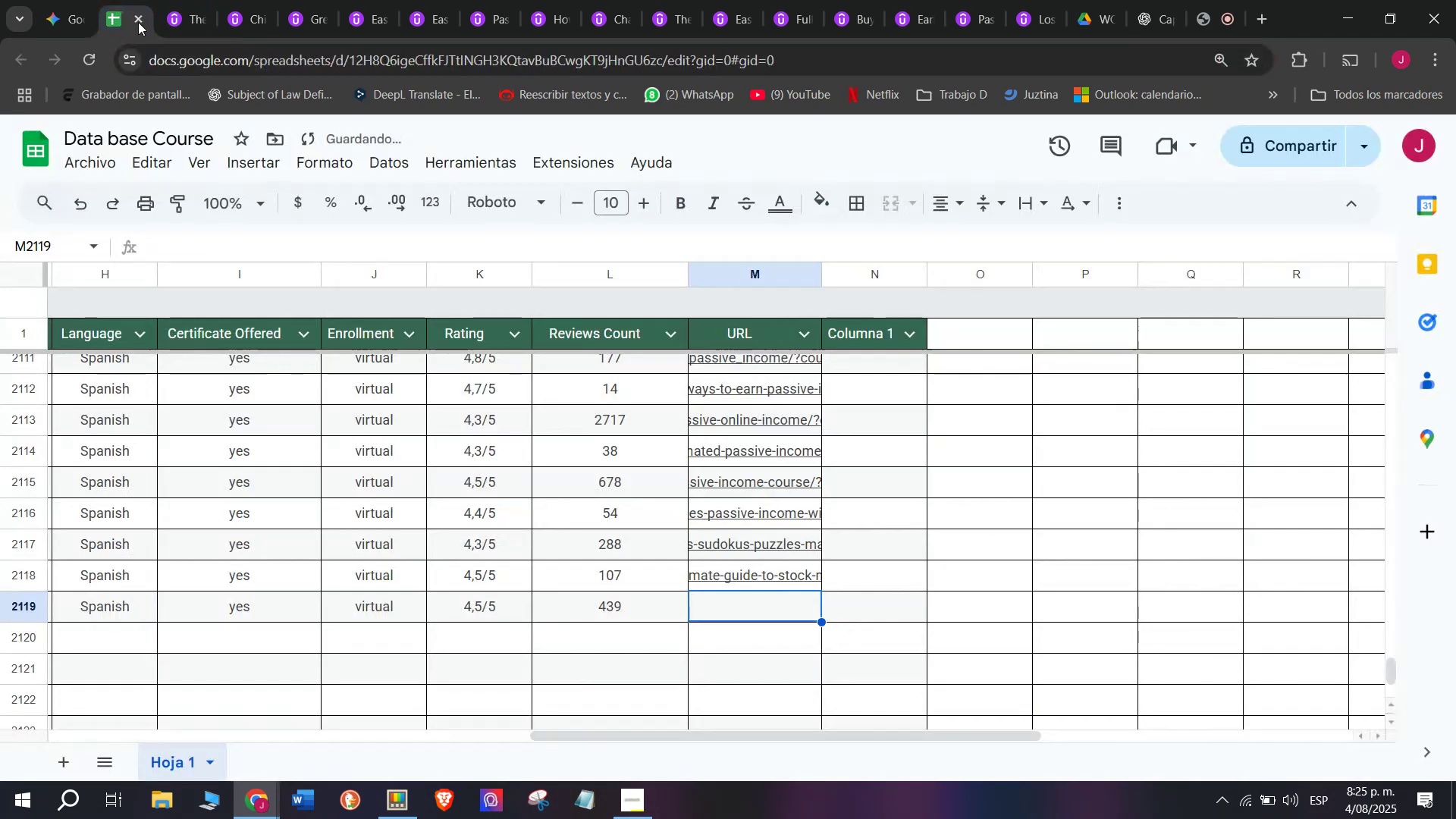 
key(Control+C)
 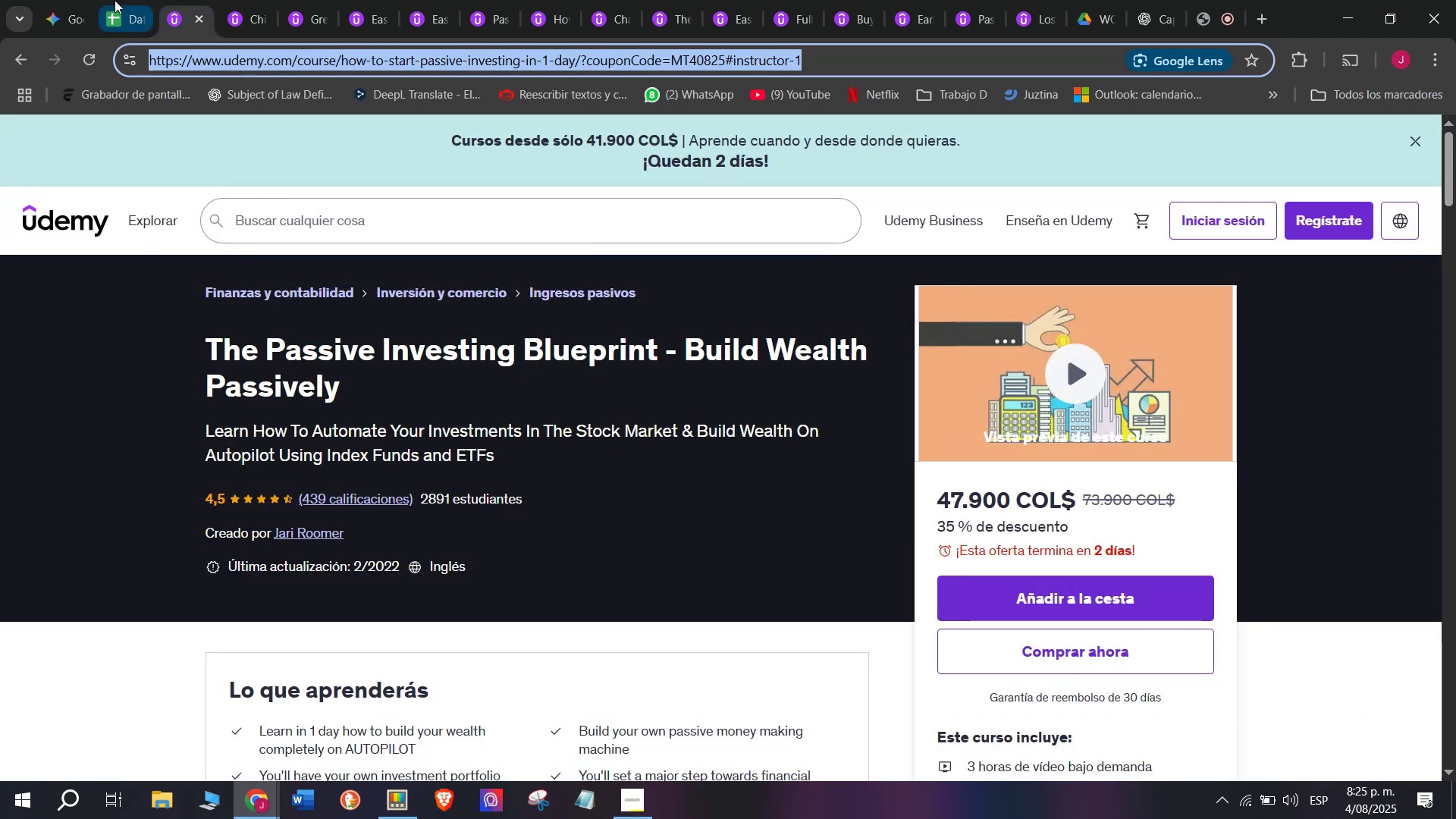 
triple_click([115, 0])
 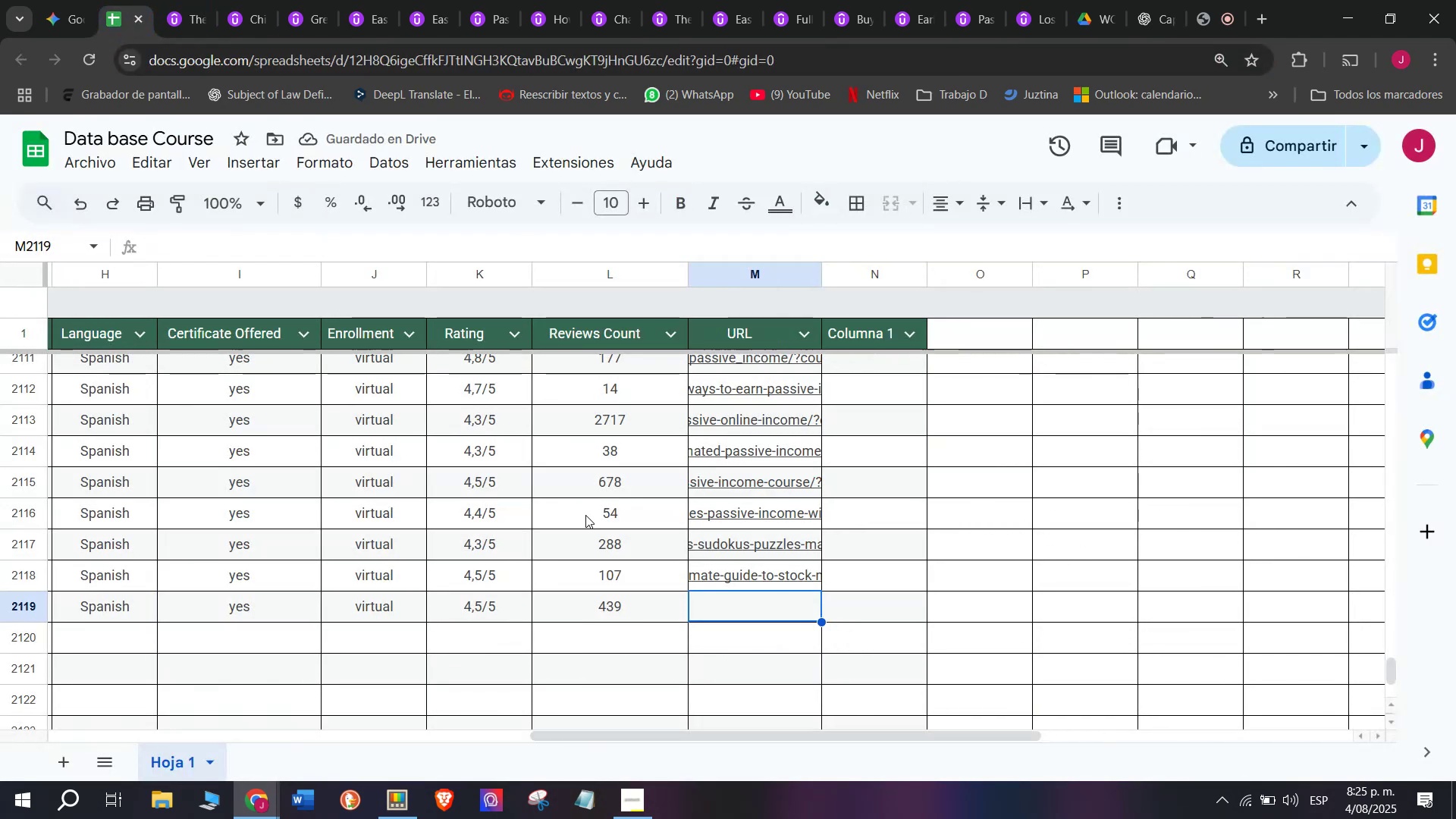 
key(Z)
 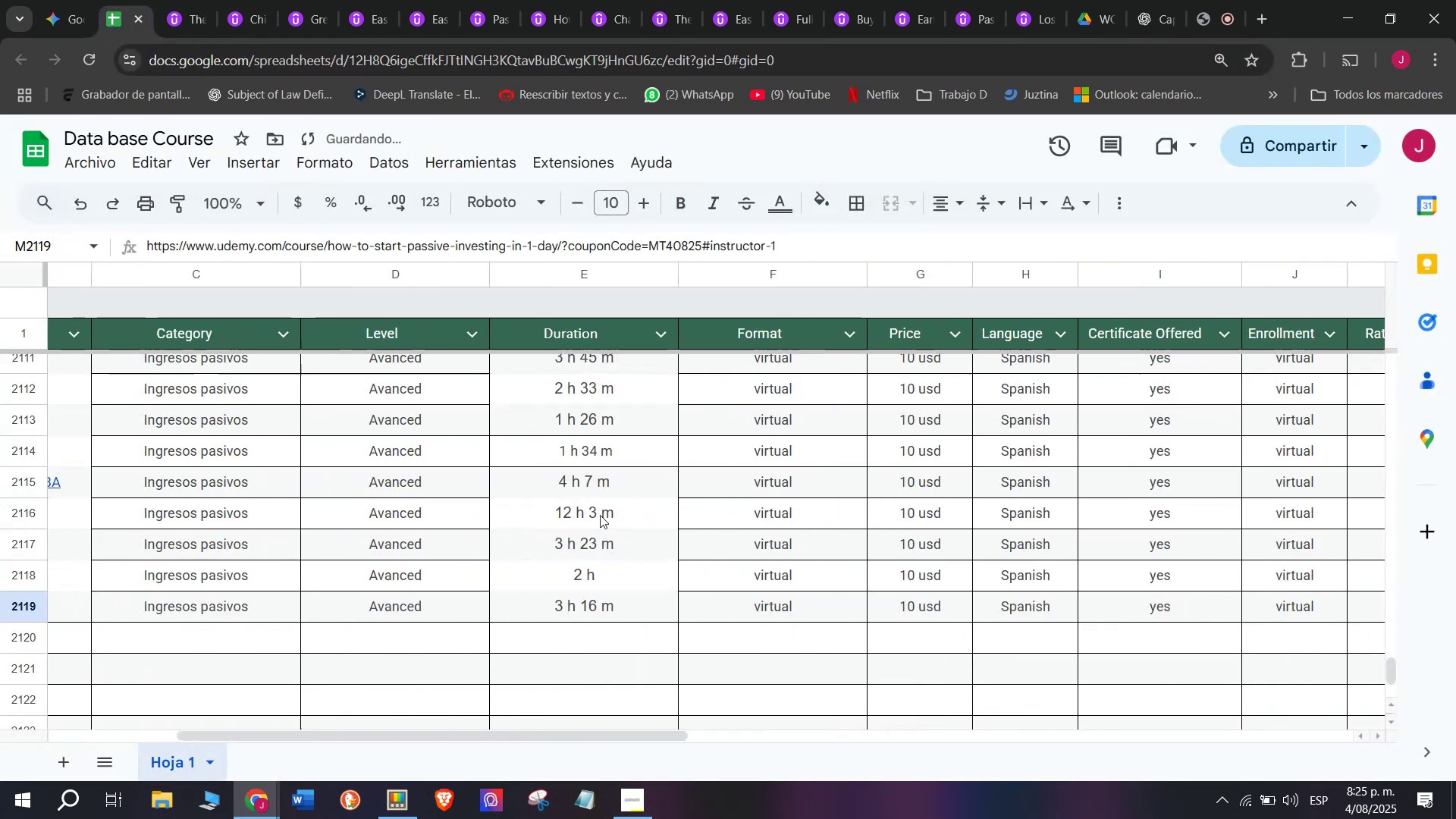 
key(Control+ControlLeft)
 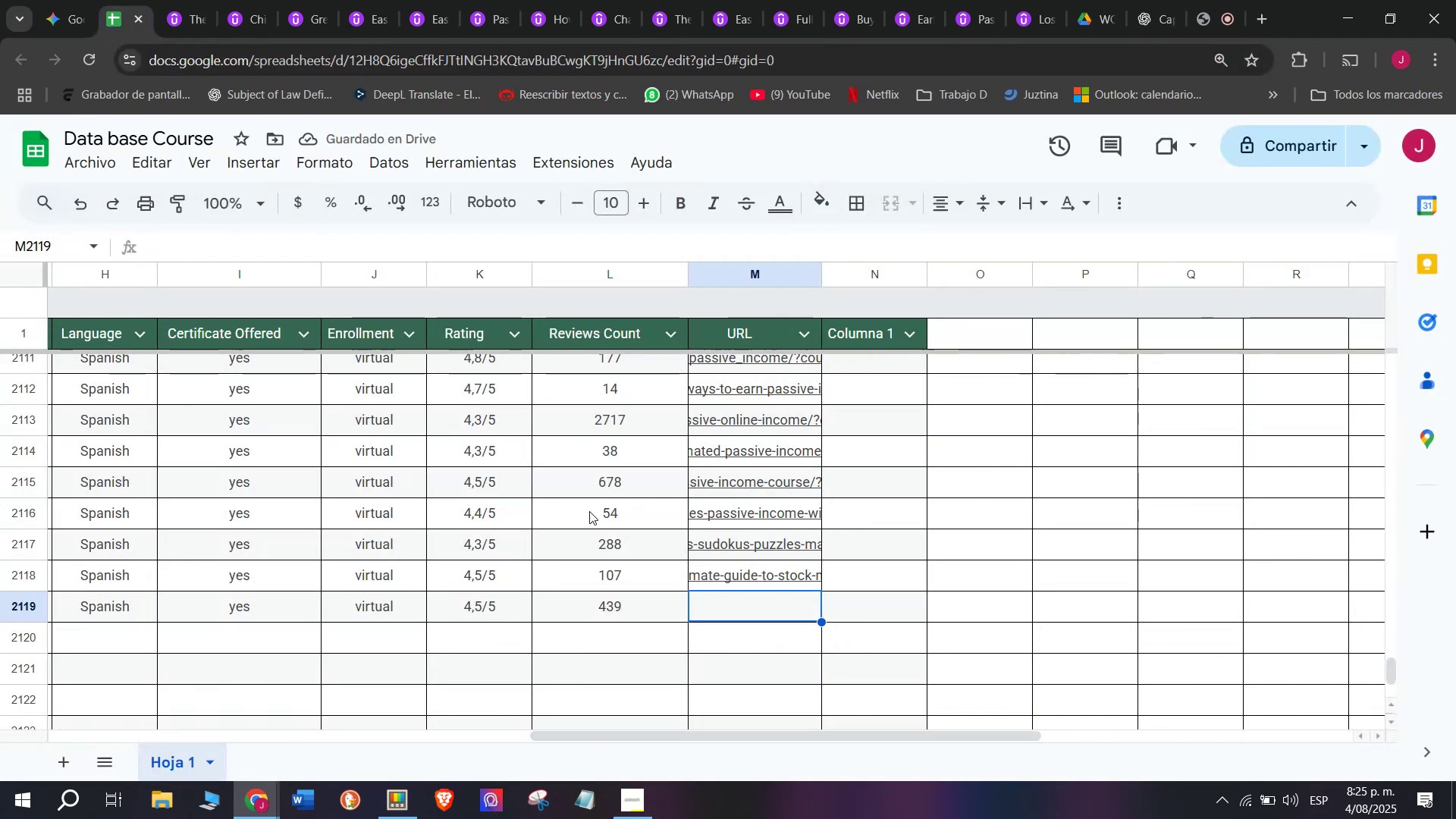 
key(Control+V)
 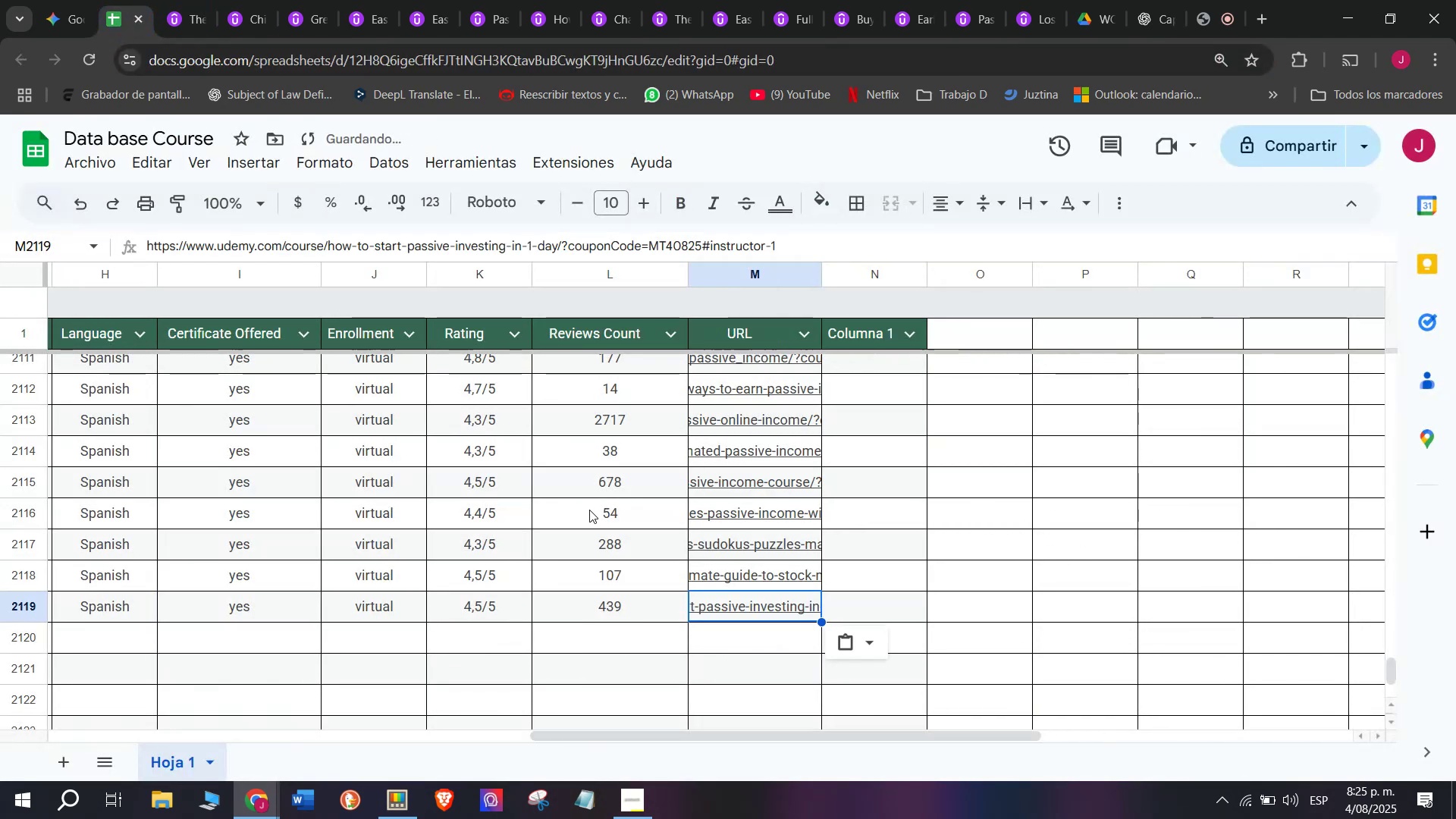 
scroll: coordinate [209, 631], scroll_direction: up, amount: 3.0
 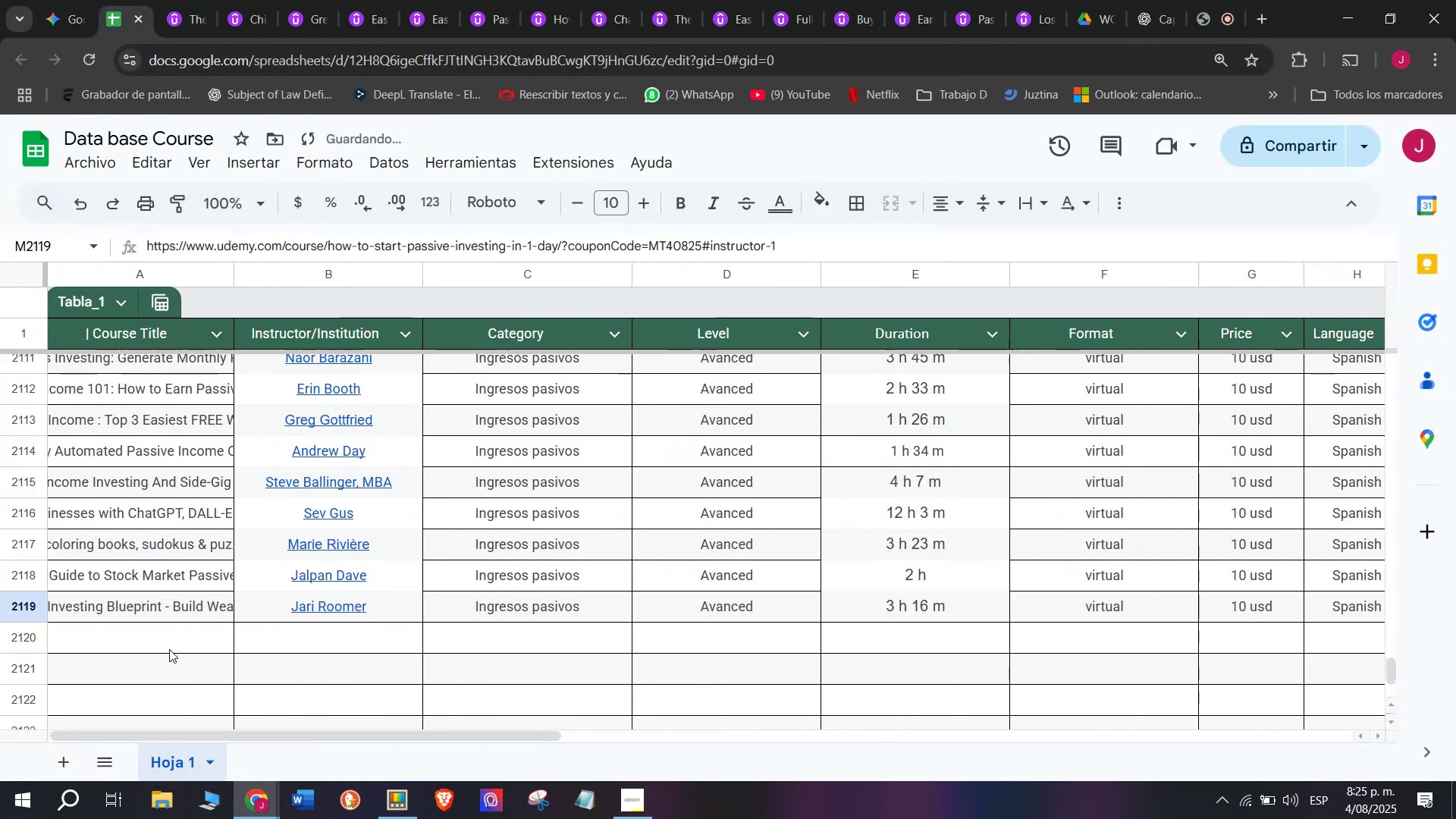 
left_click([169, 649])
 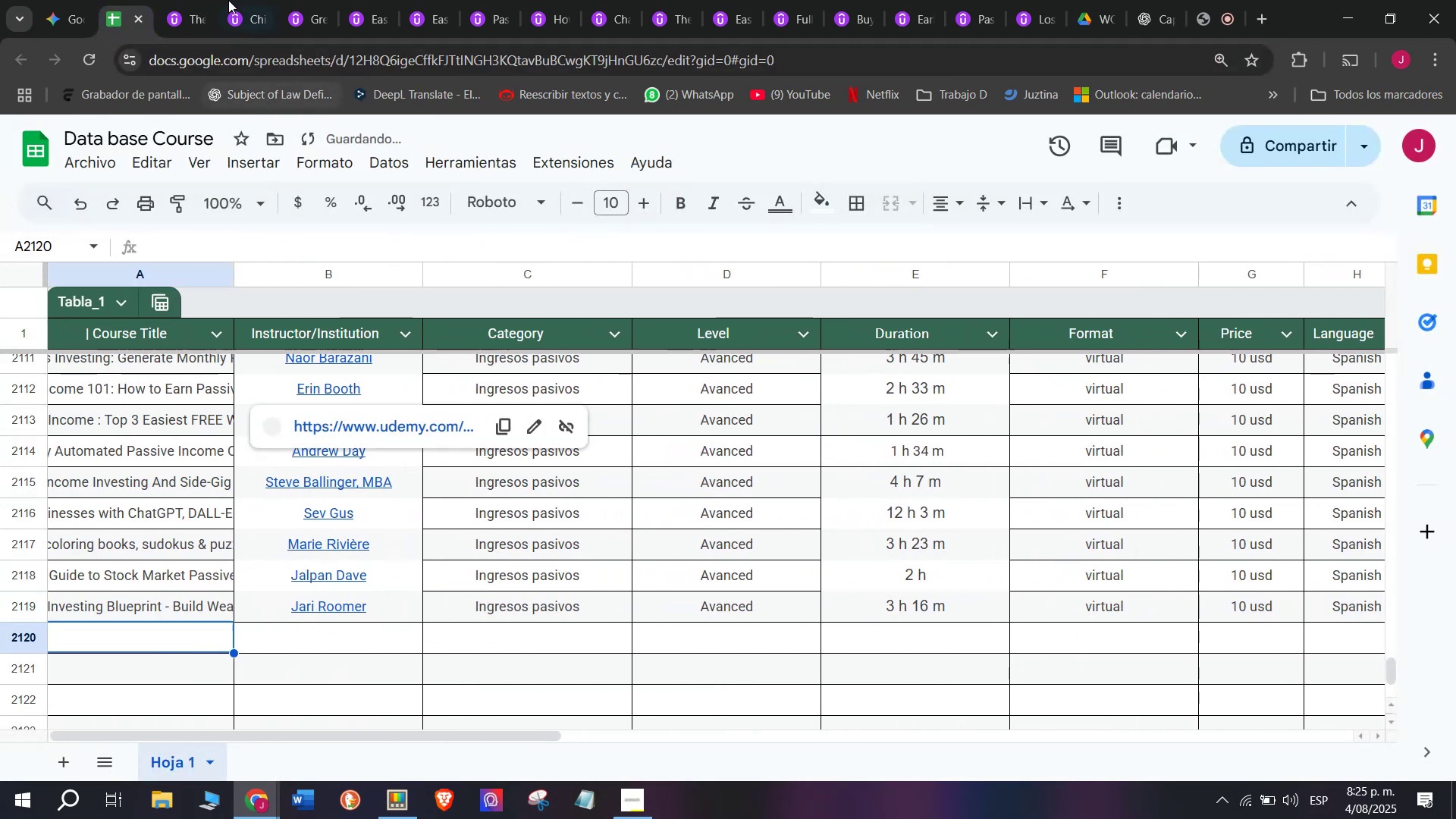 
left_click([196, 0])
 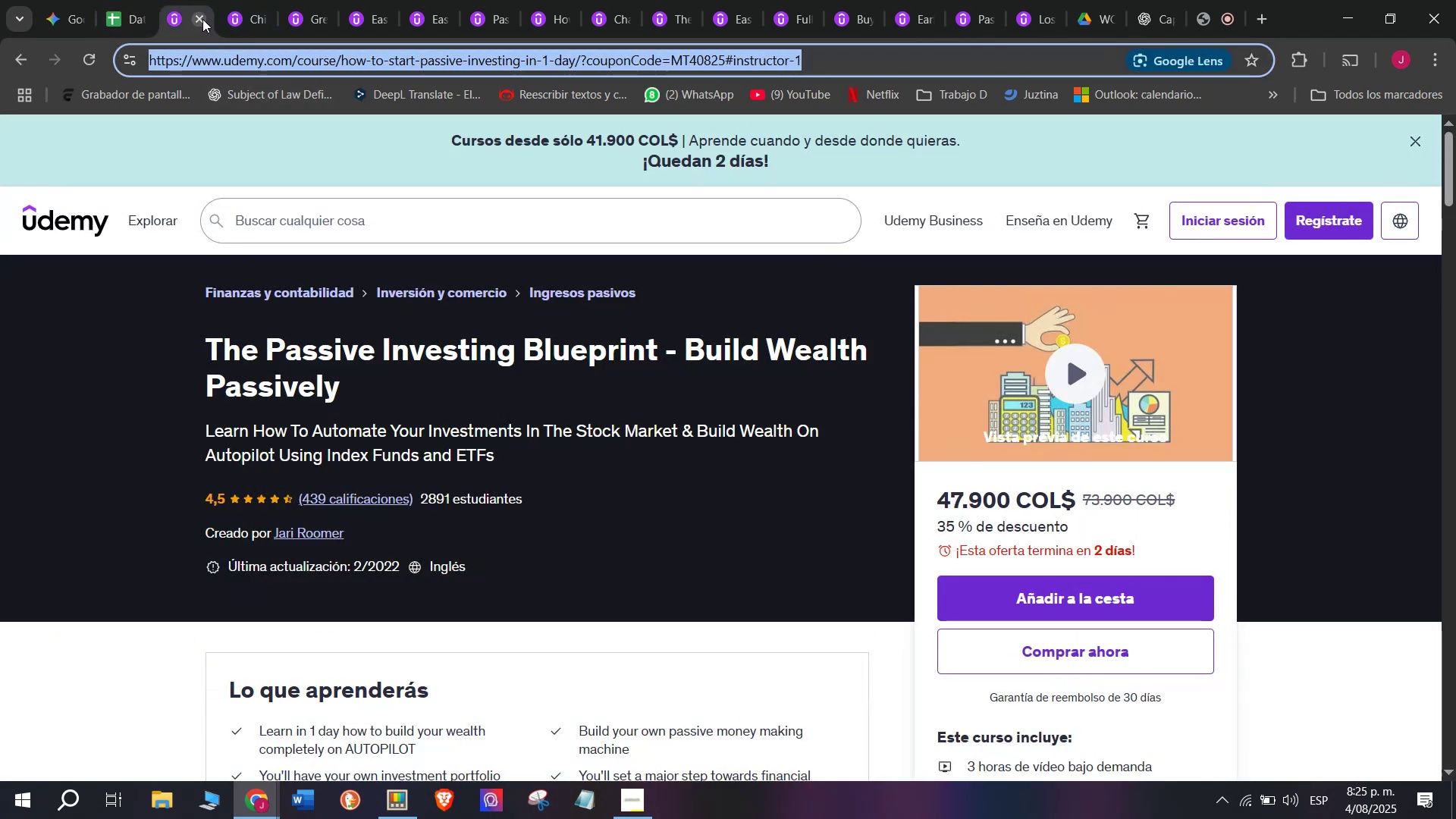 
left_click([202, 17])
 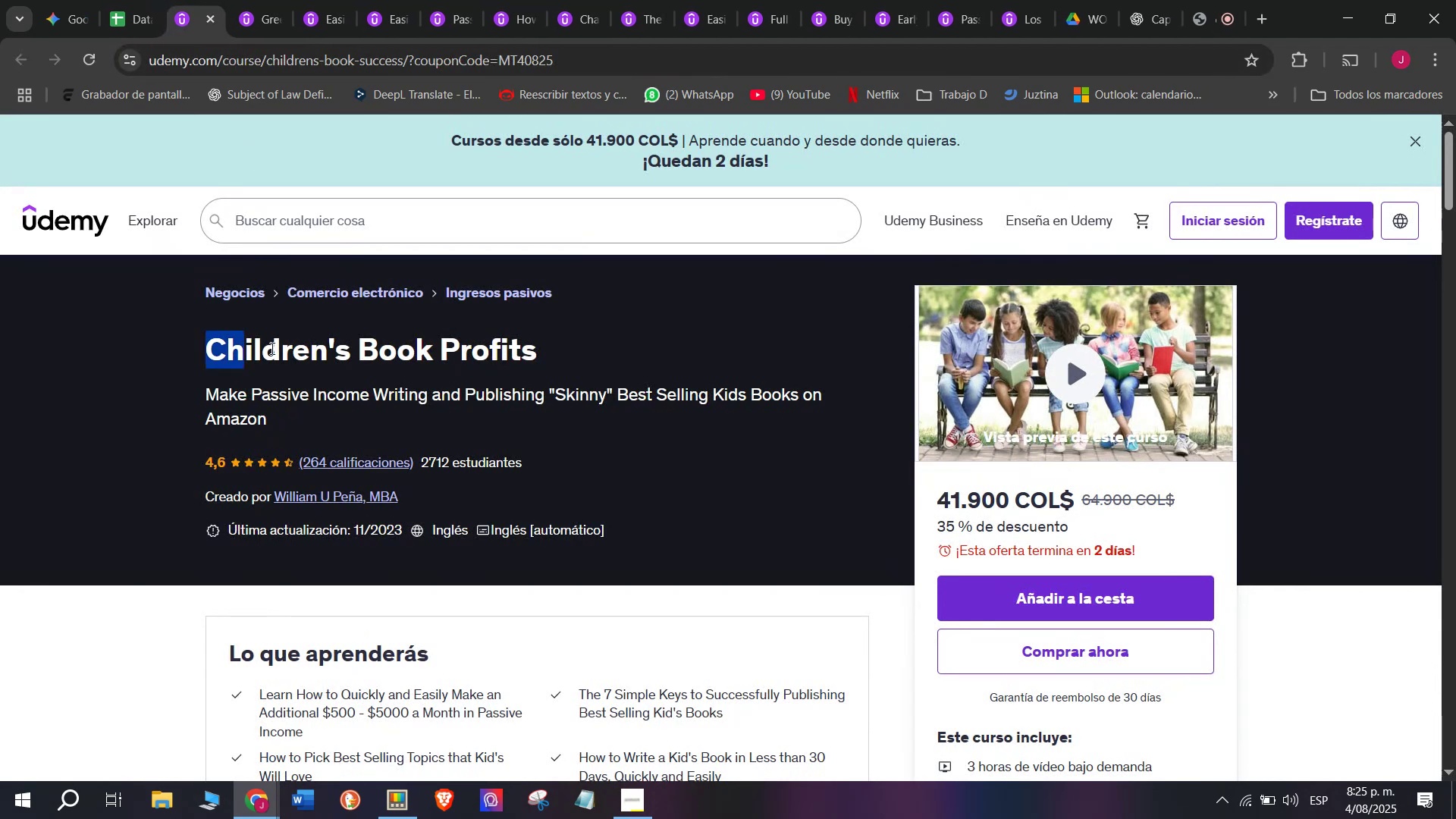 
key(Break)
 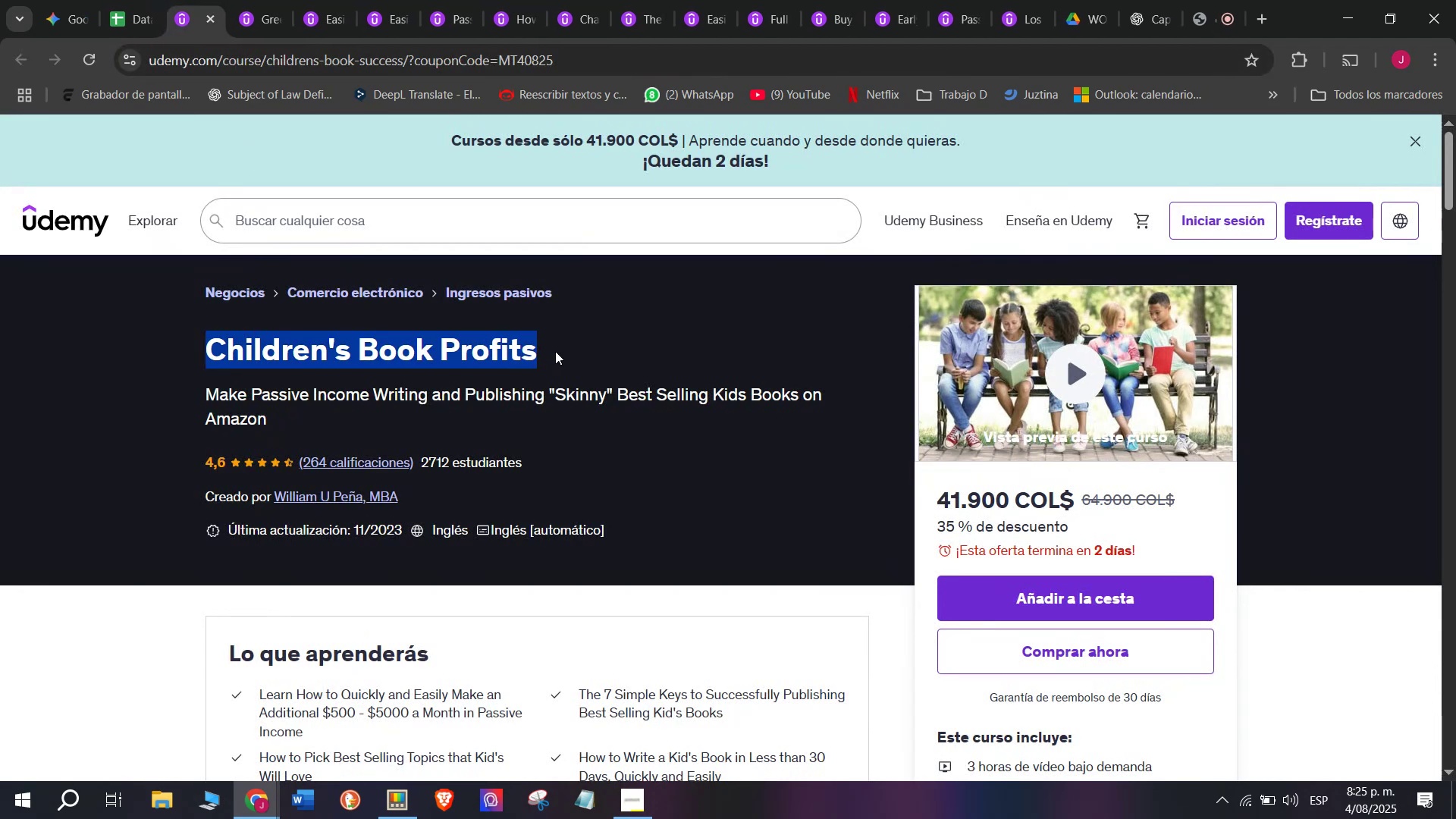 
key(Control+ControlLeft)
 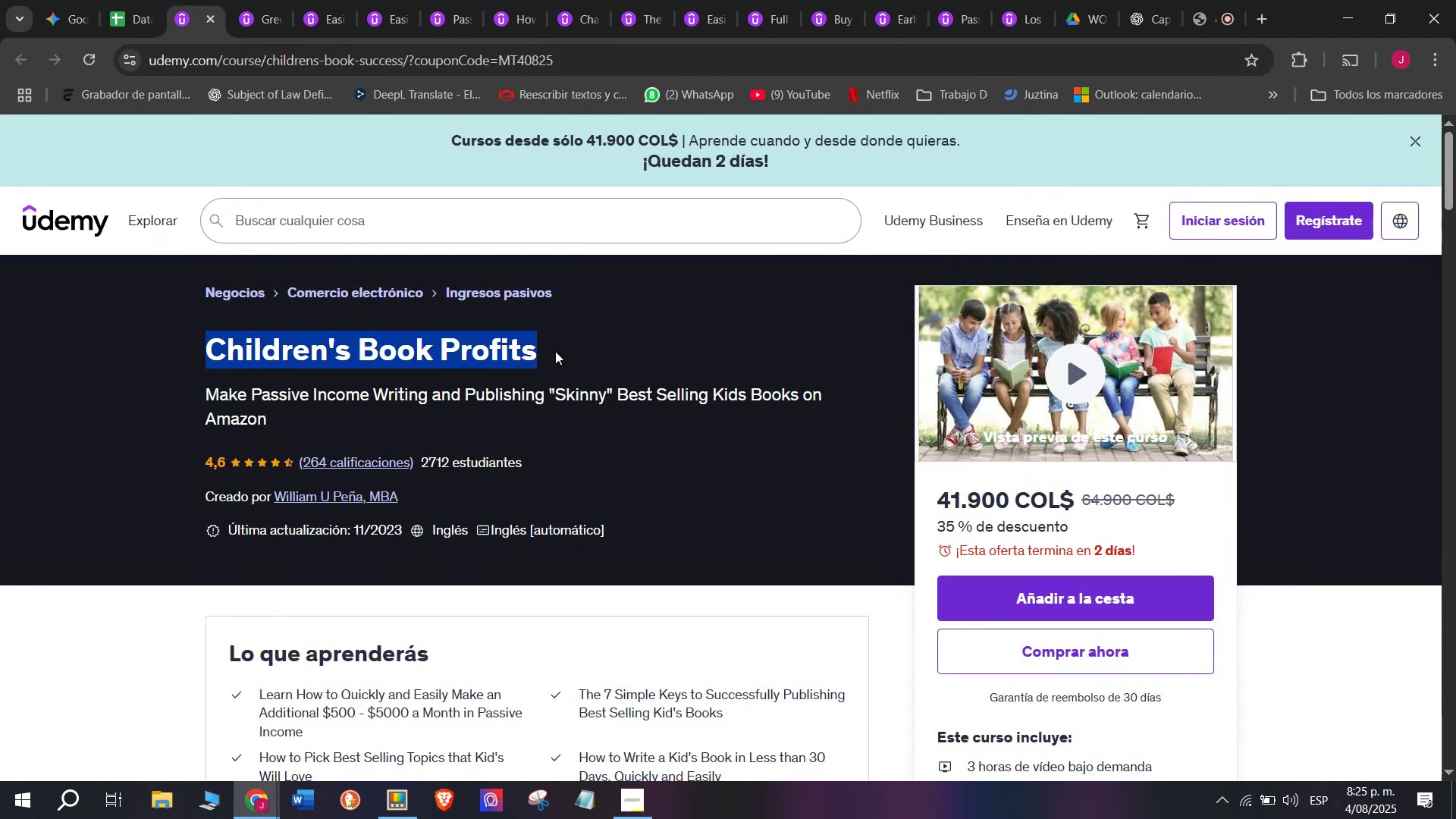 
key(Control+C)
 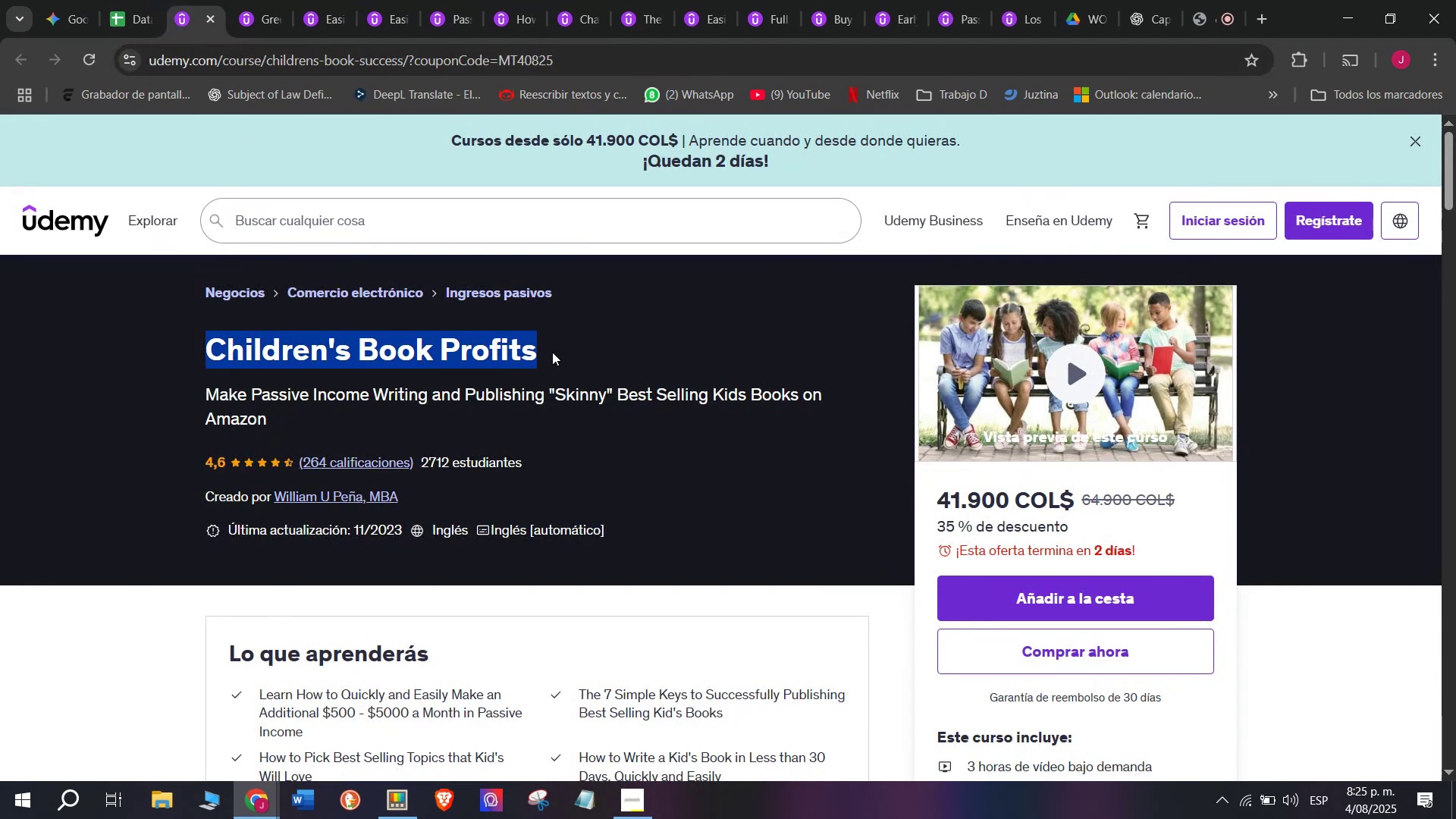 
key(Control+ControlLeft)
 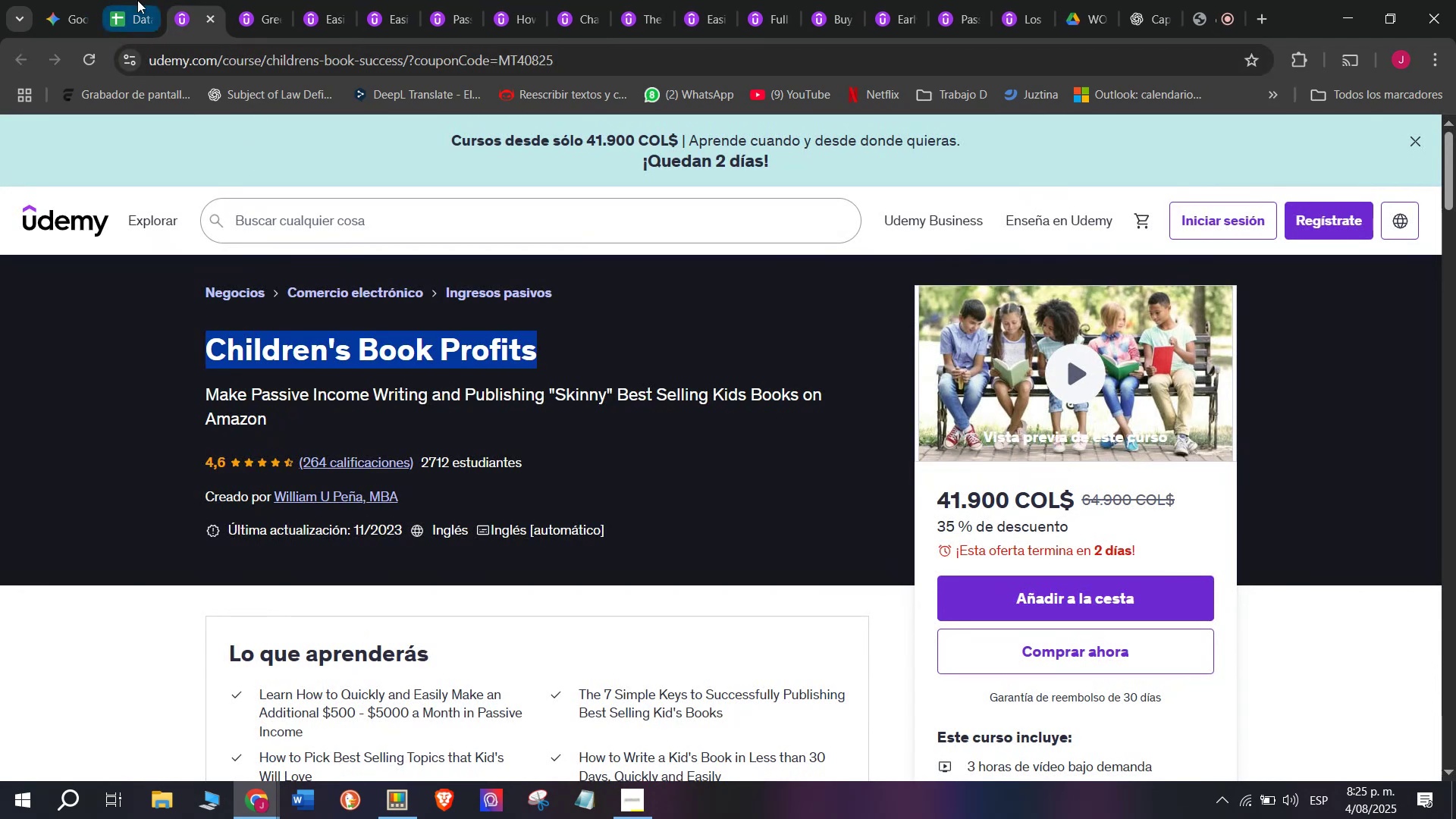 
key(Break)
 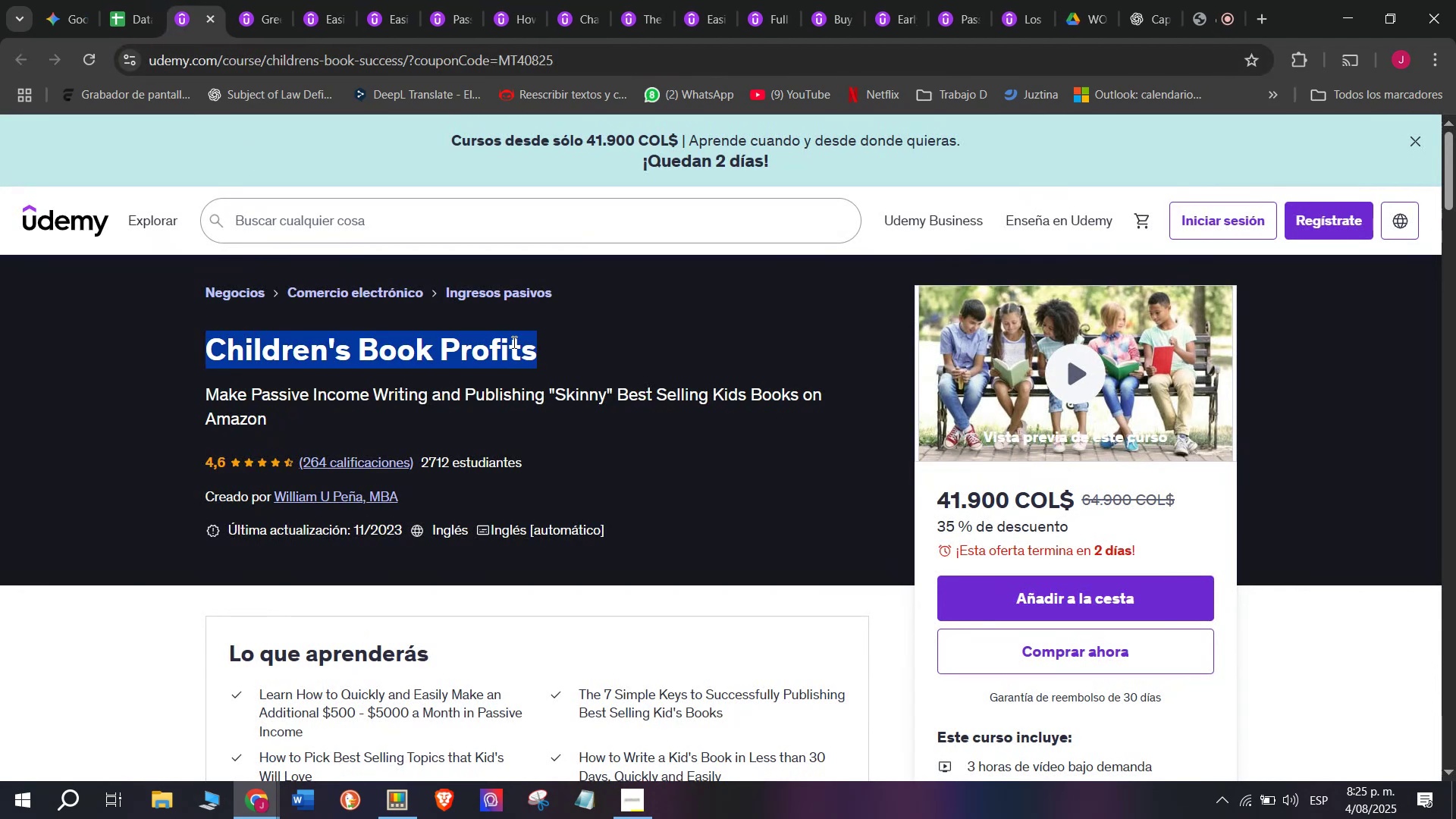 
key(Control+C)
 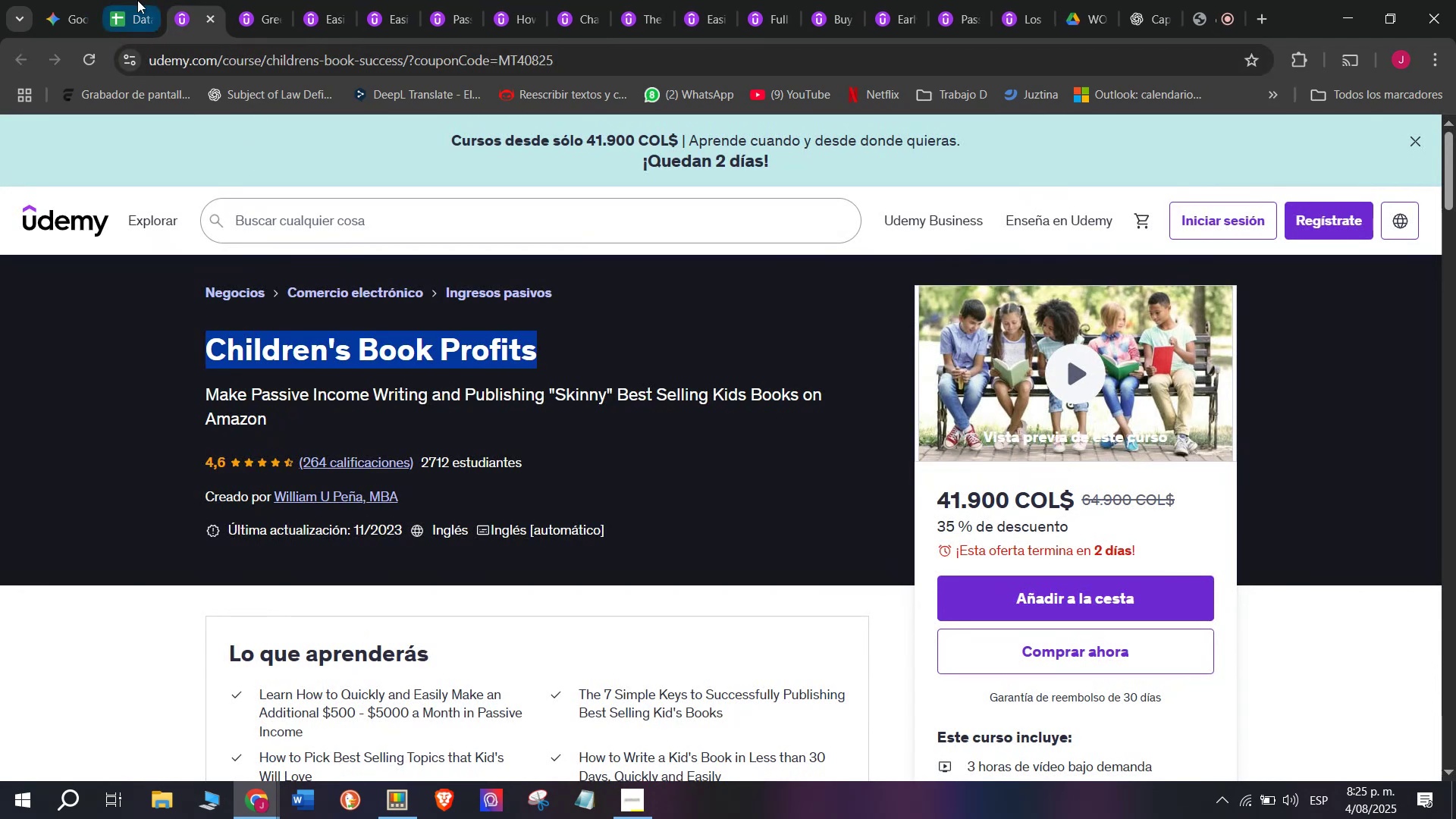 
left_click([136, 0])
 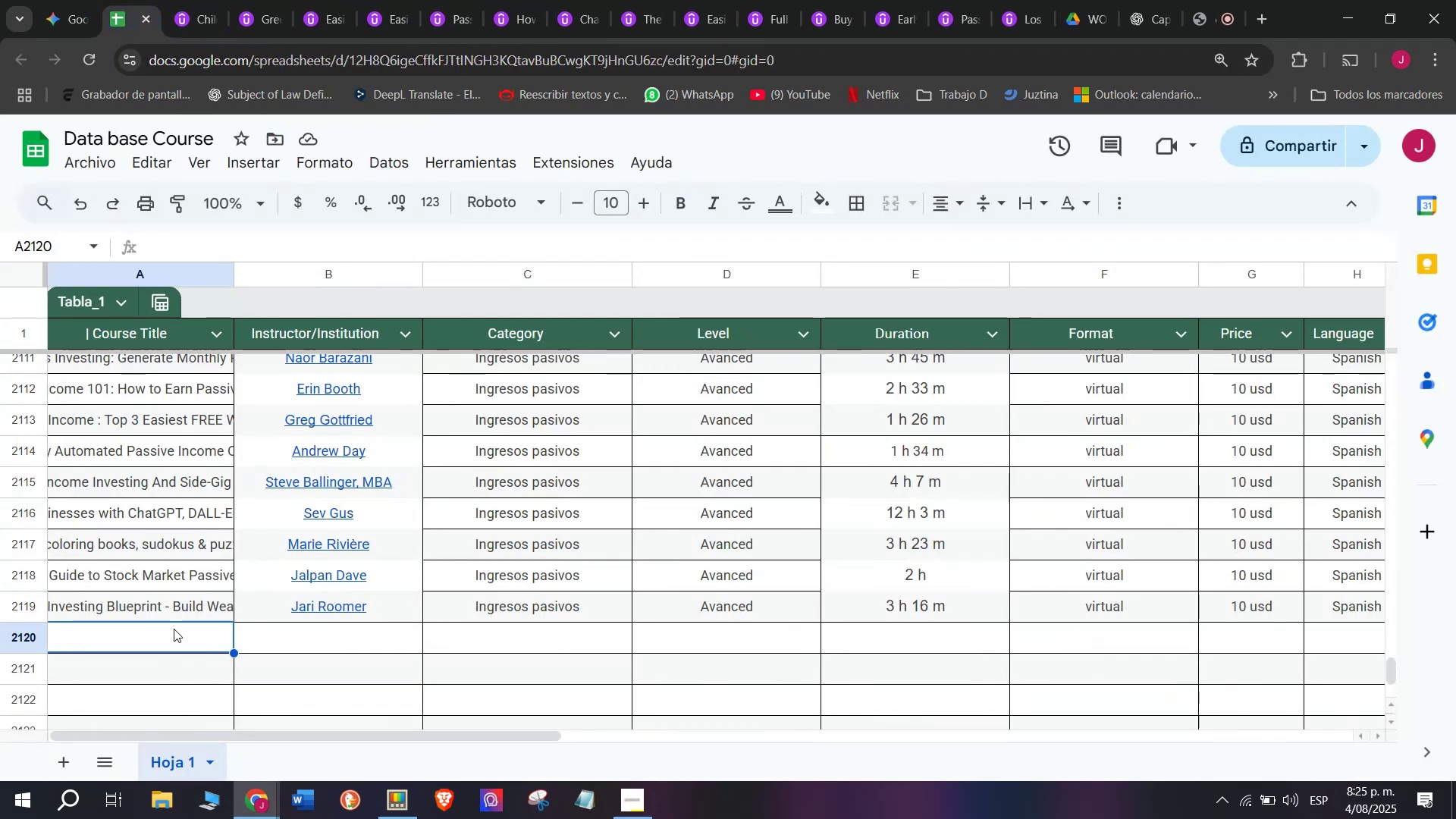 
double_click([174, 629])
 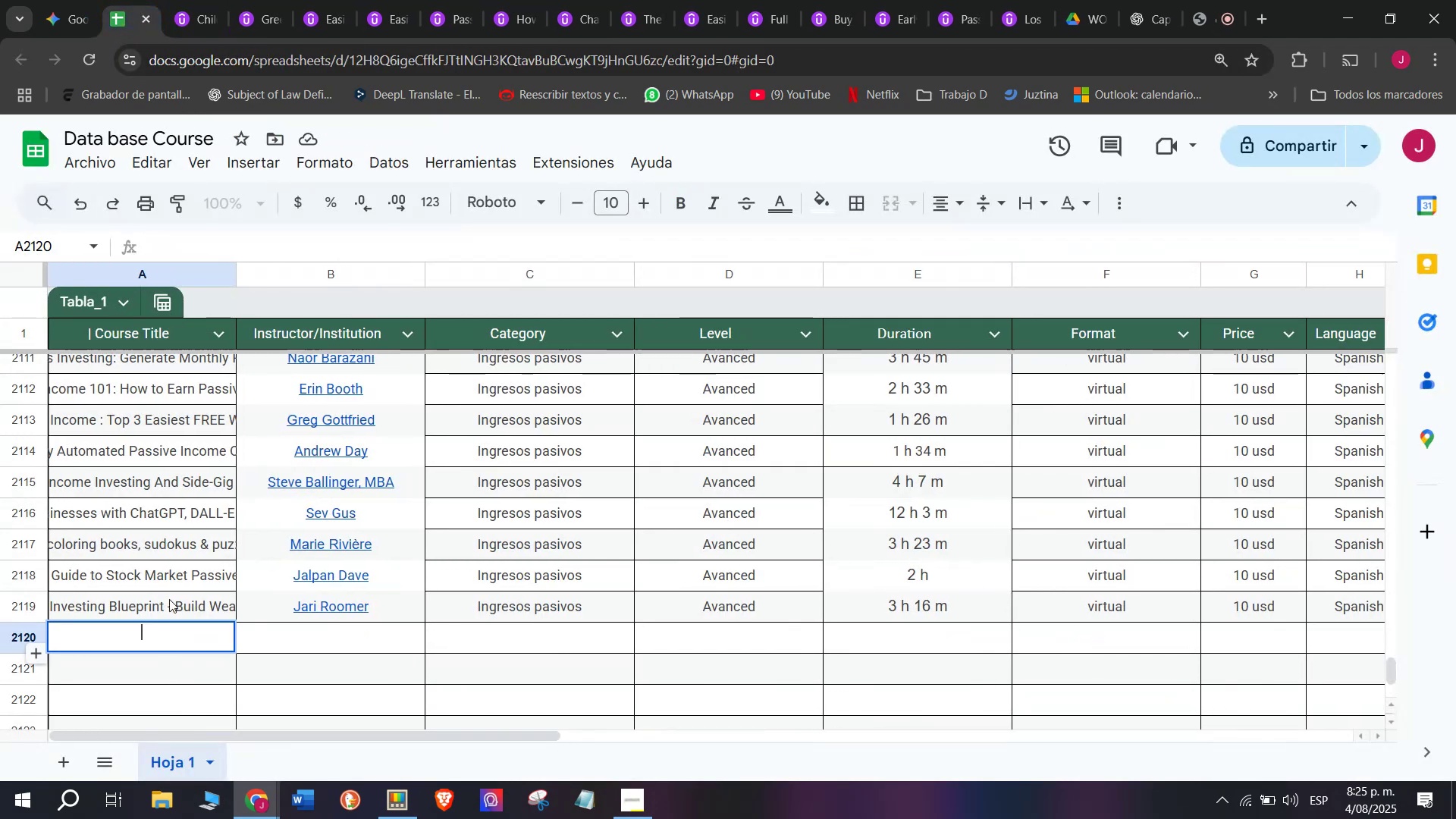 
key(Control+ControlLeft)
 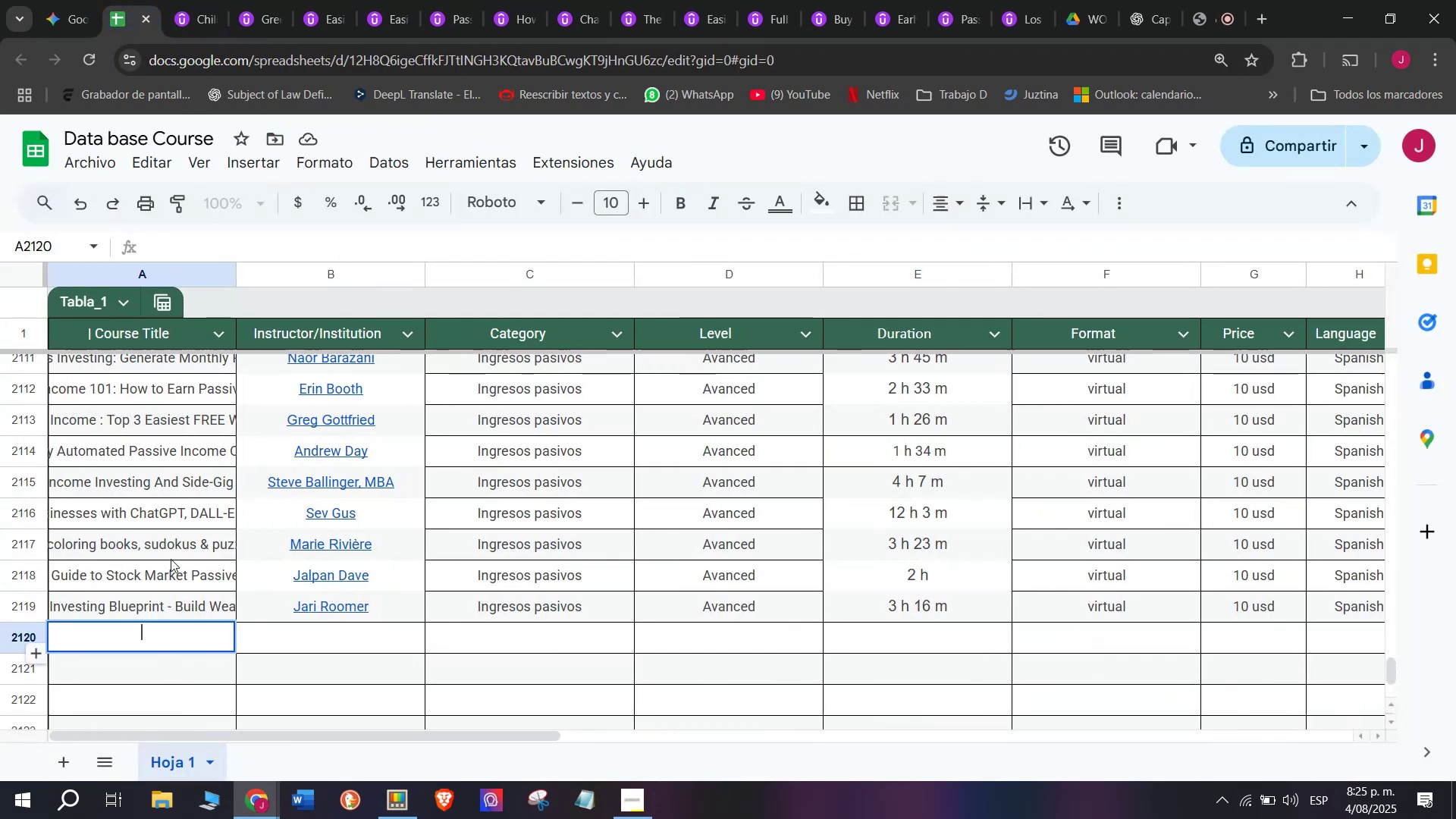 
key(Z)
 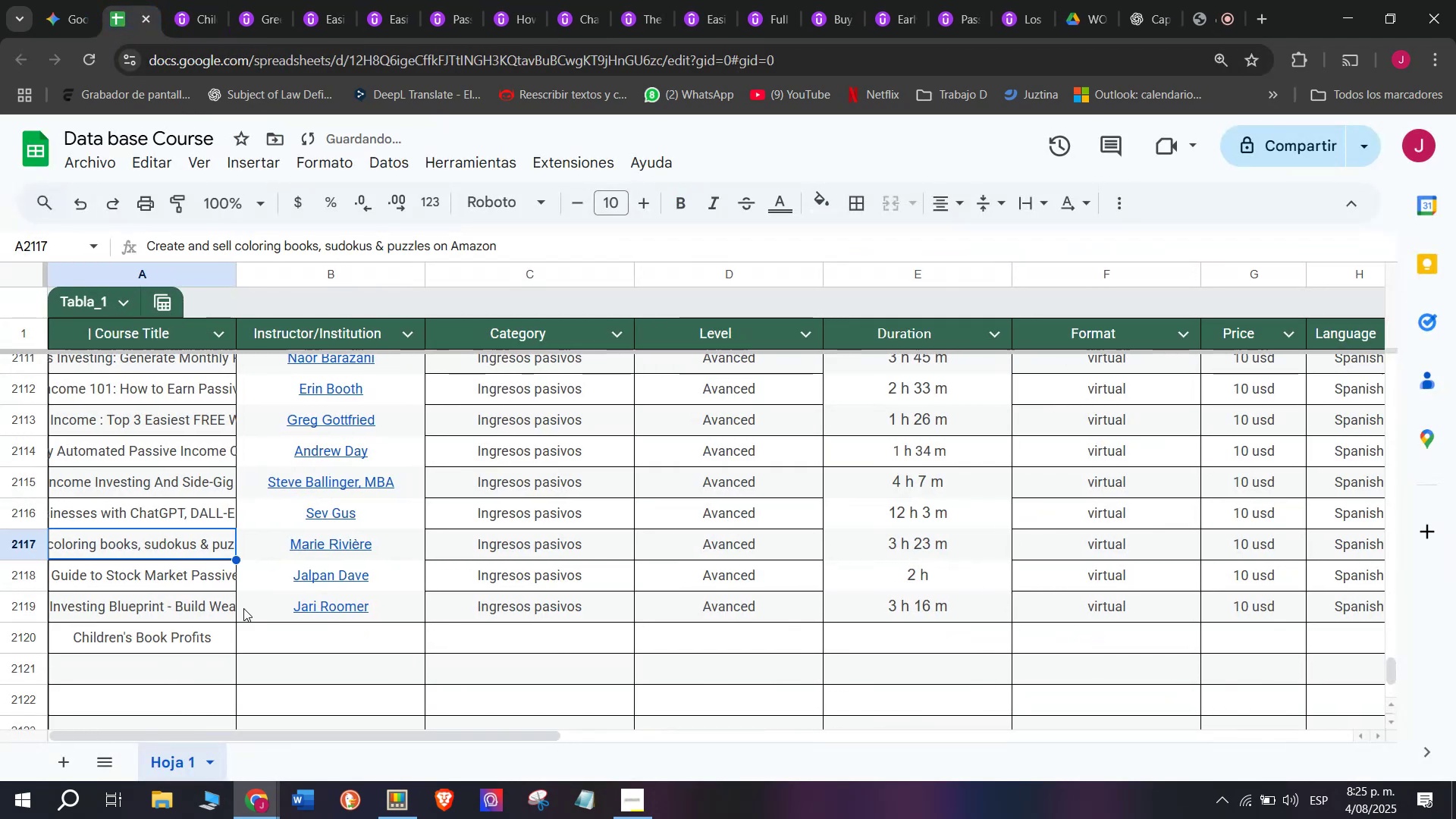 
key(Control+V)
 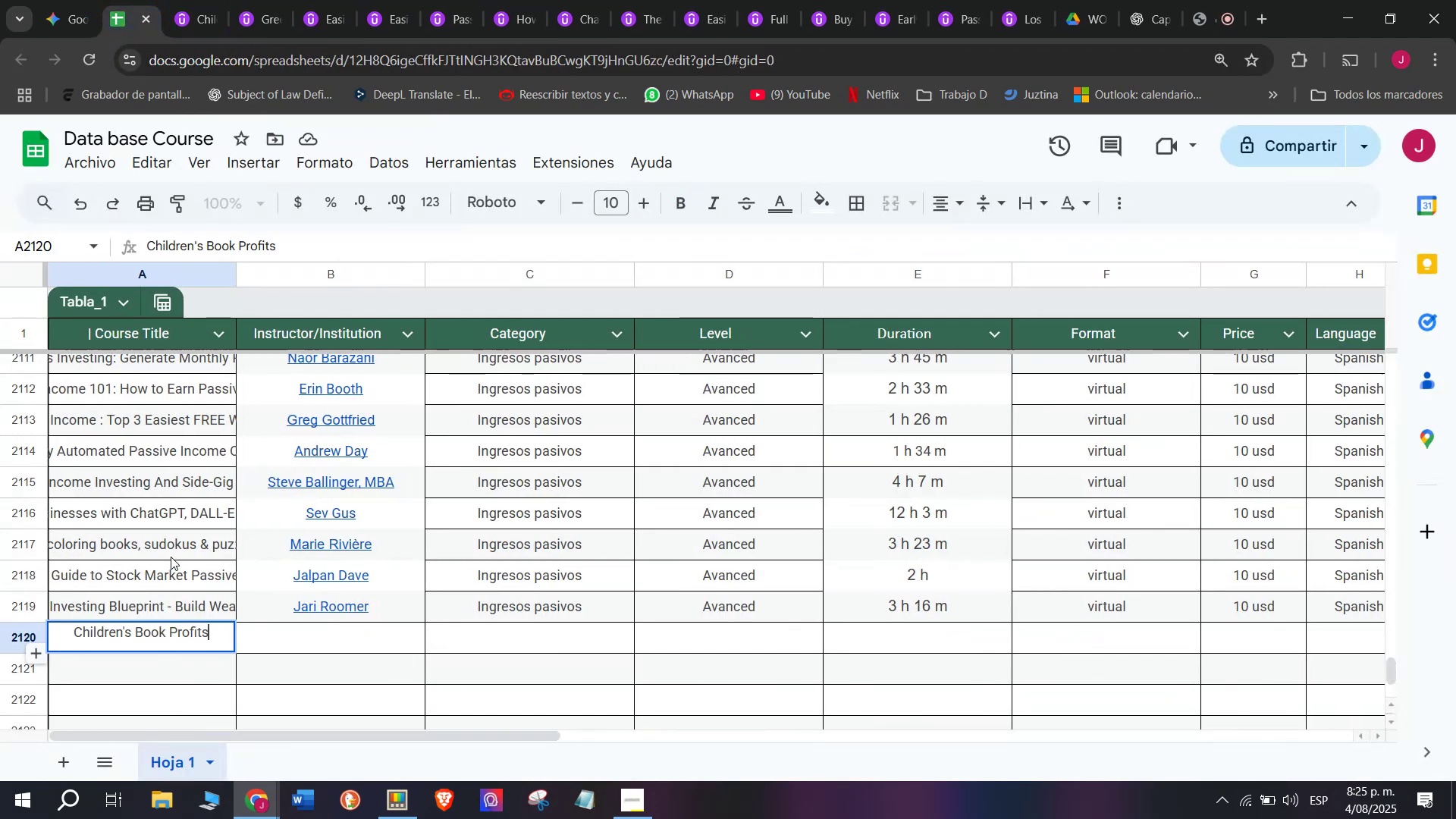 
left_click([171, 557])
 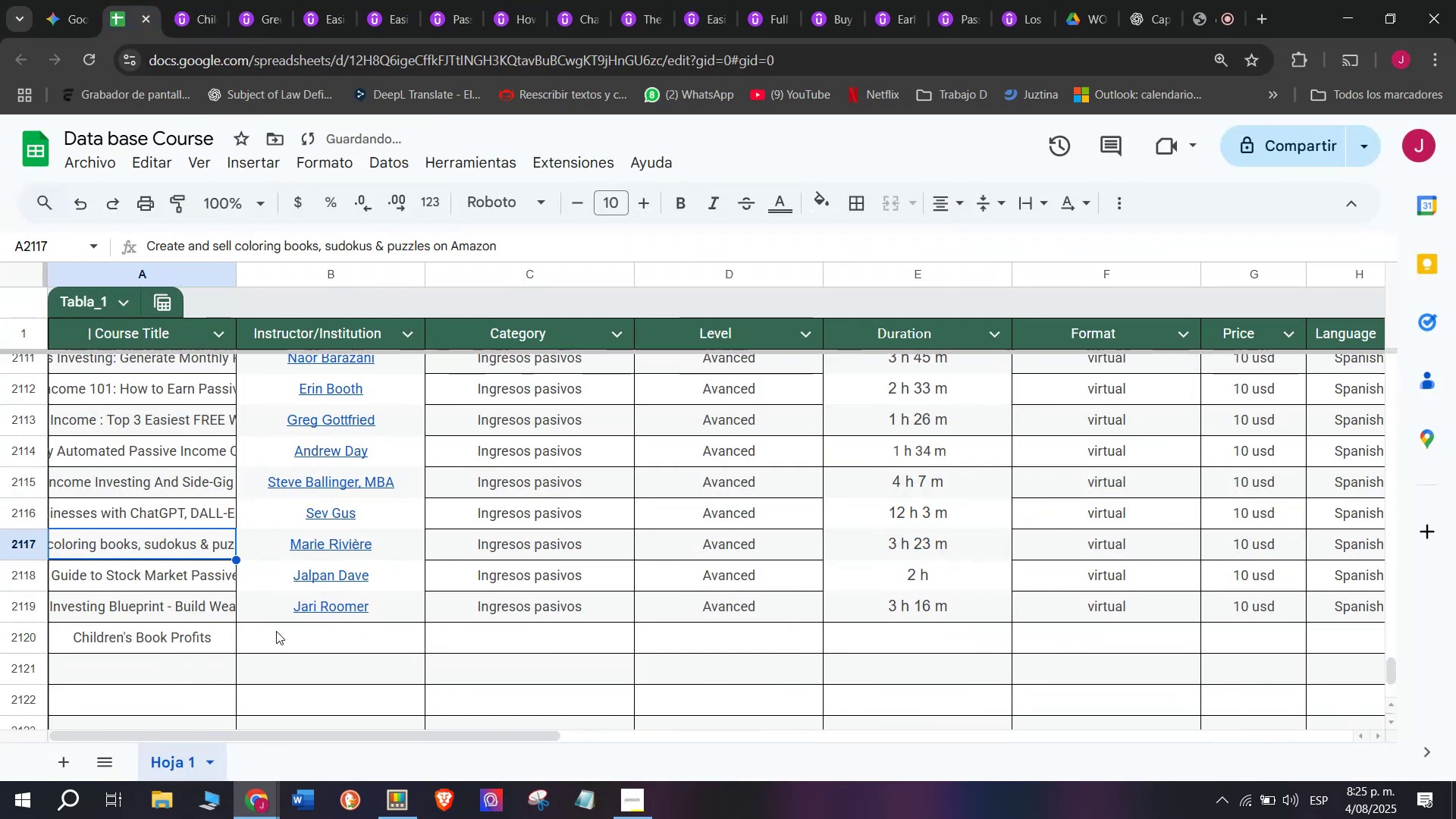 
left_click([281, 636])
 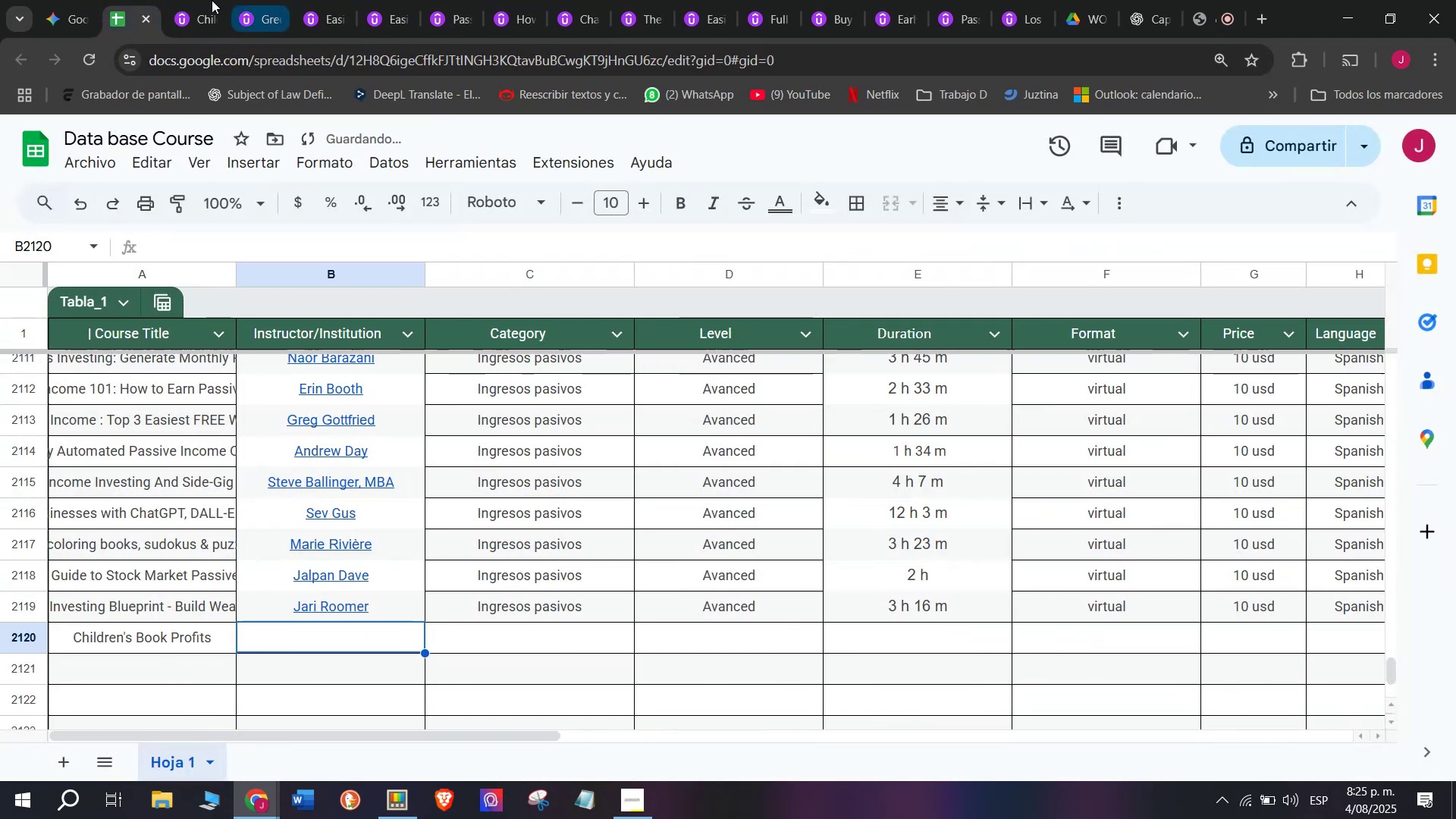 
left_click([179, 0])
 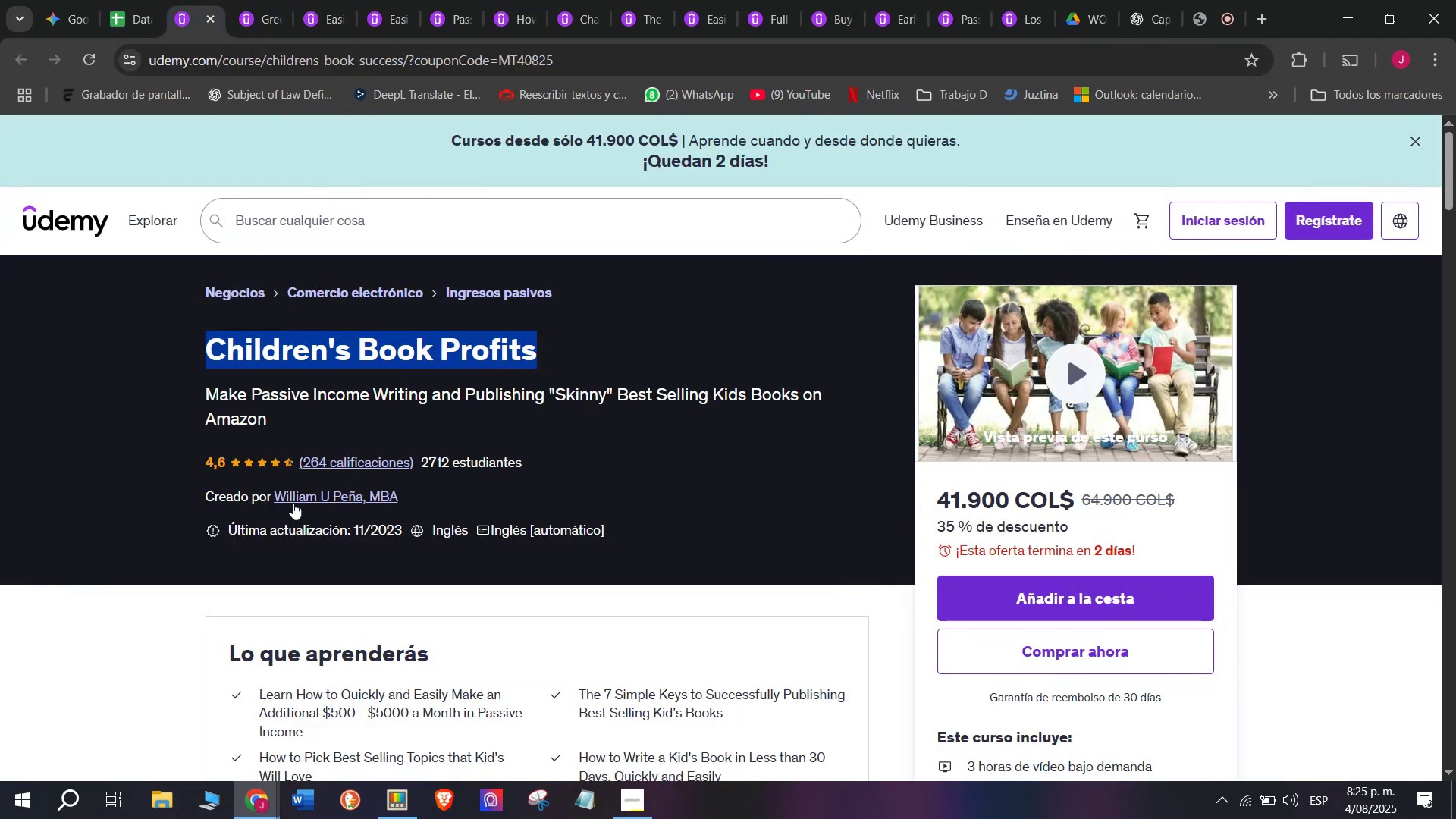 
left_click([295, 497])
 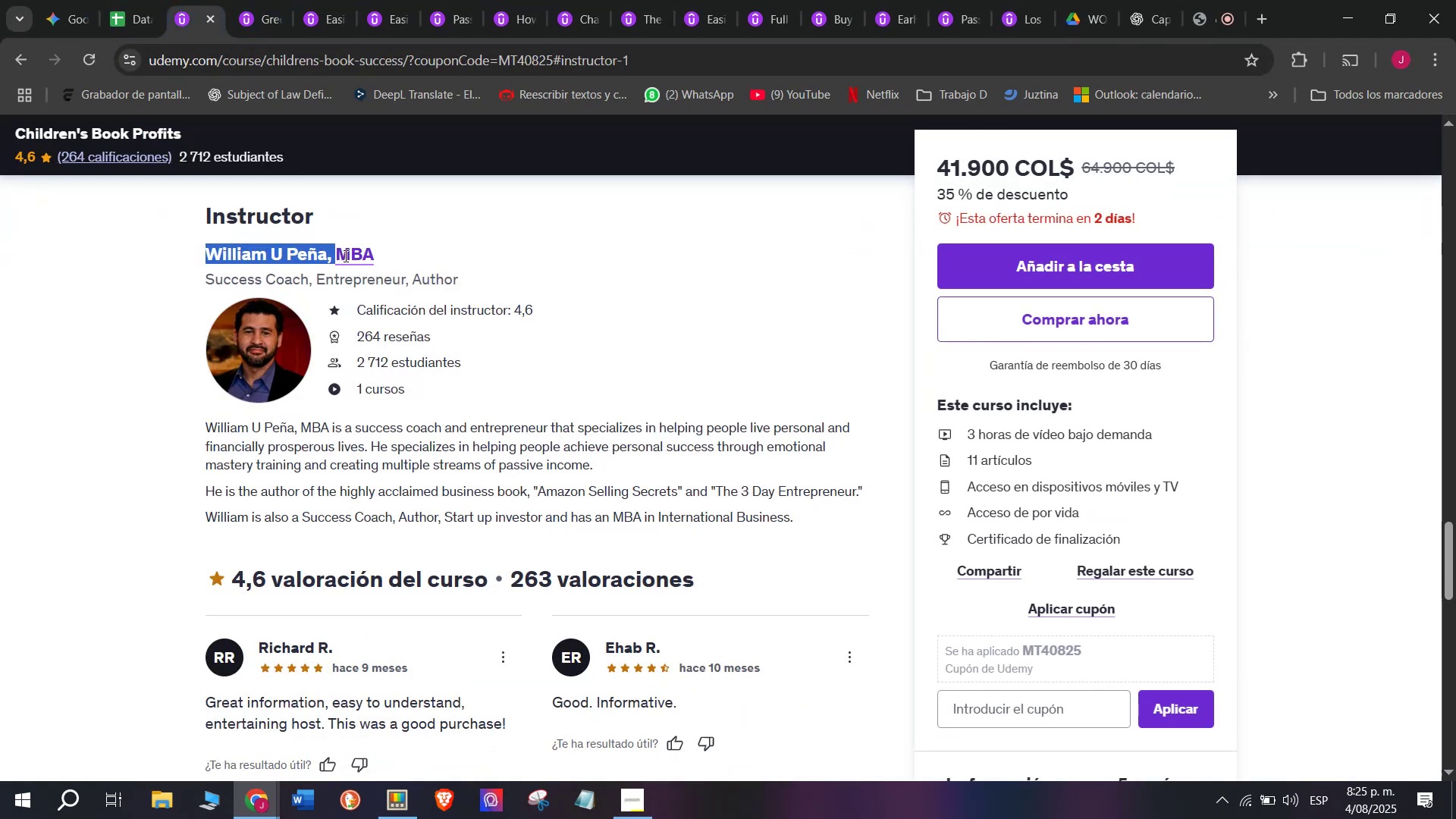 
key(Control+ControlLeft)
 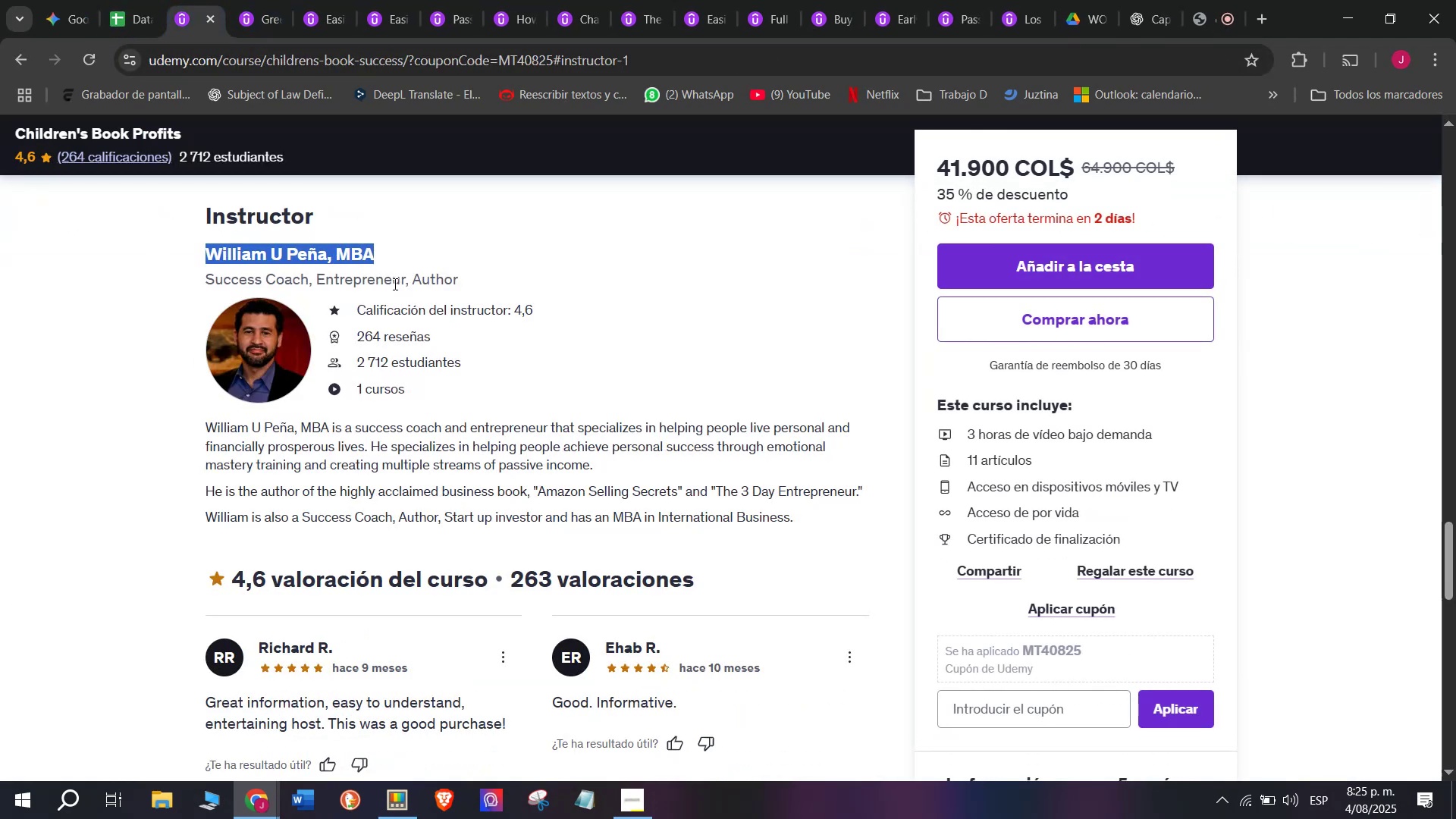 
key(Break)
 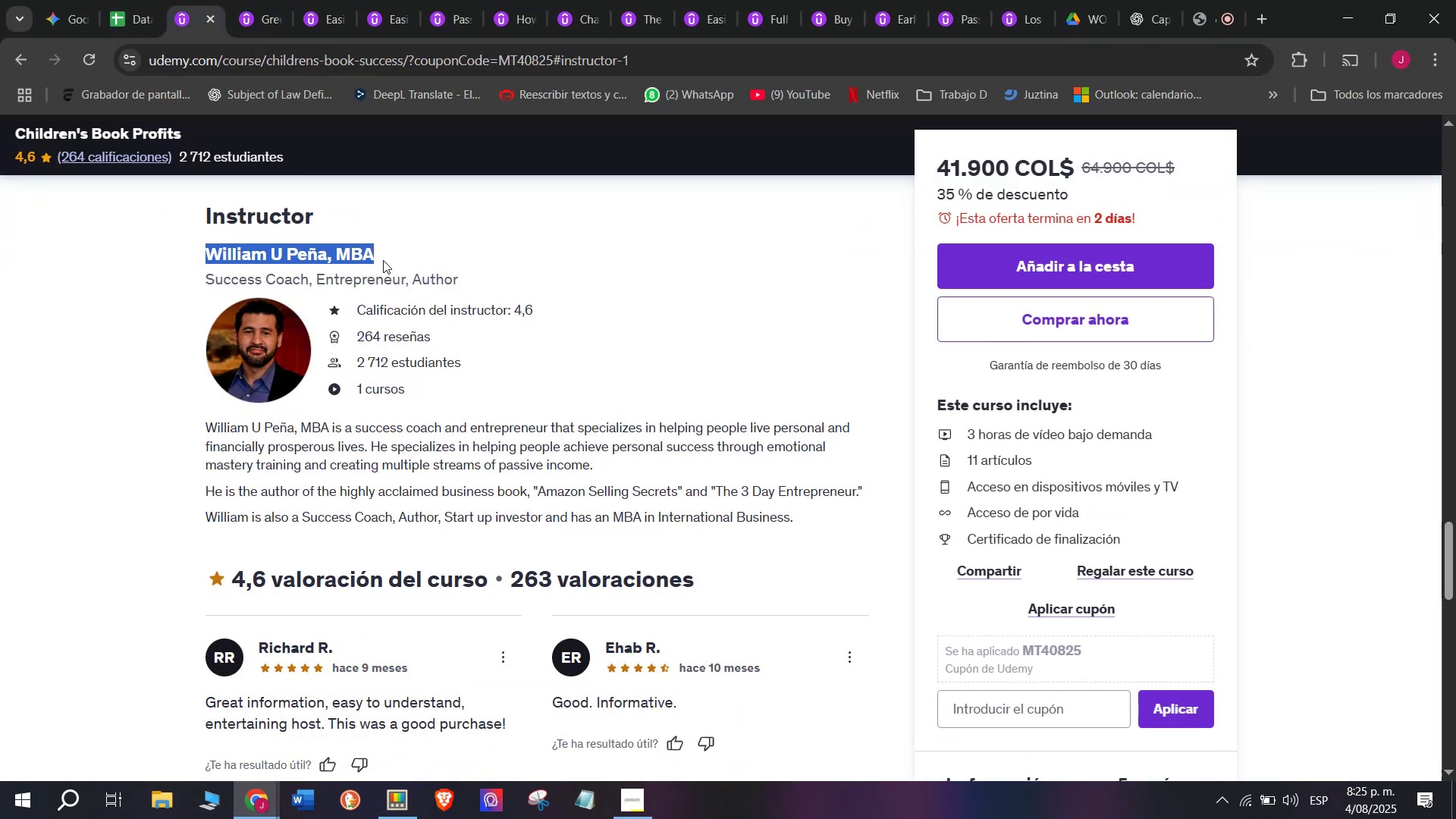 
key(Control+C)
 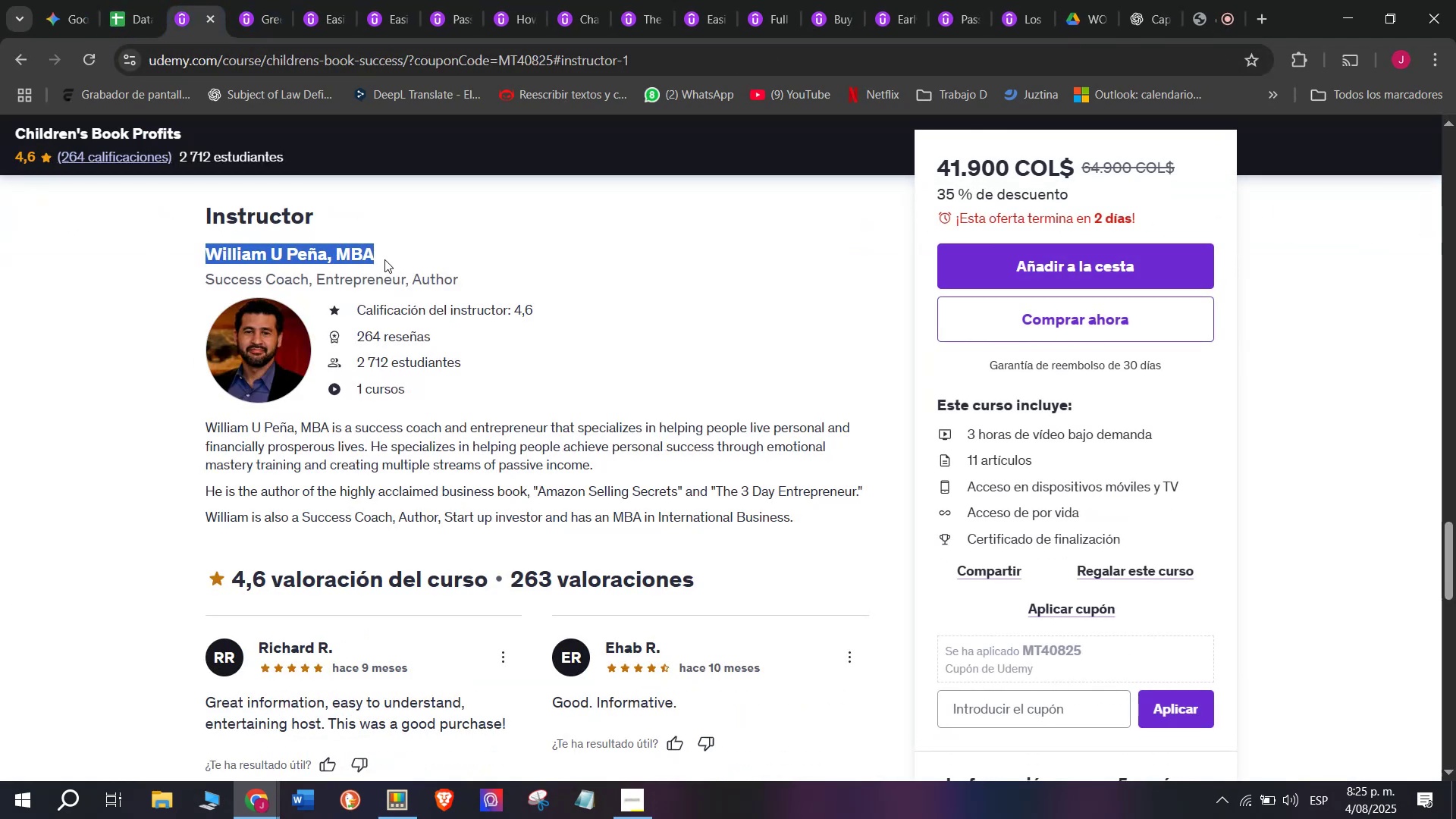 
key(Break)
 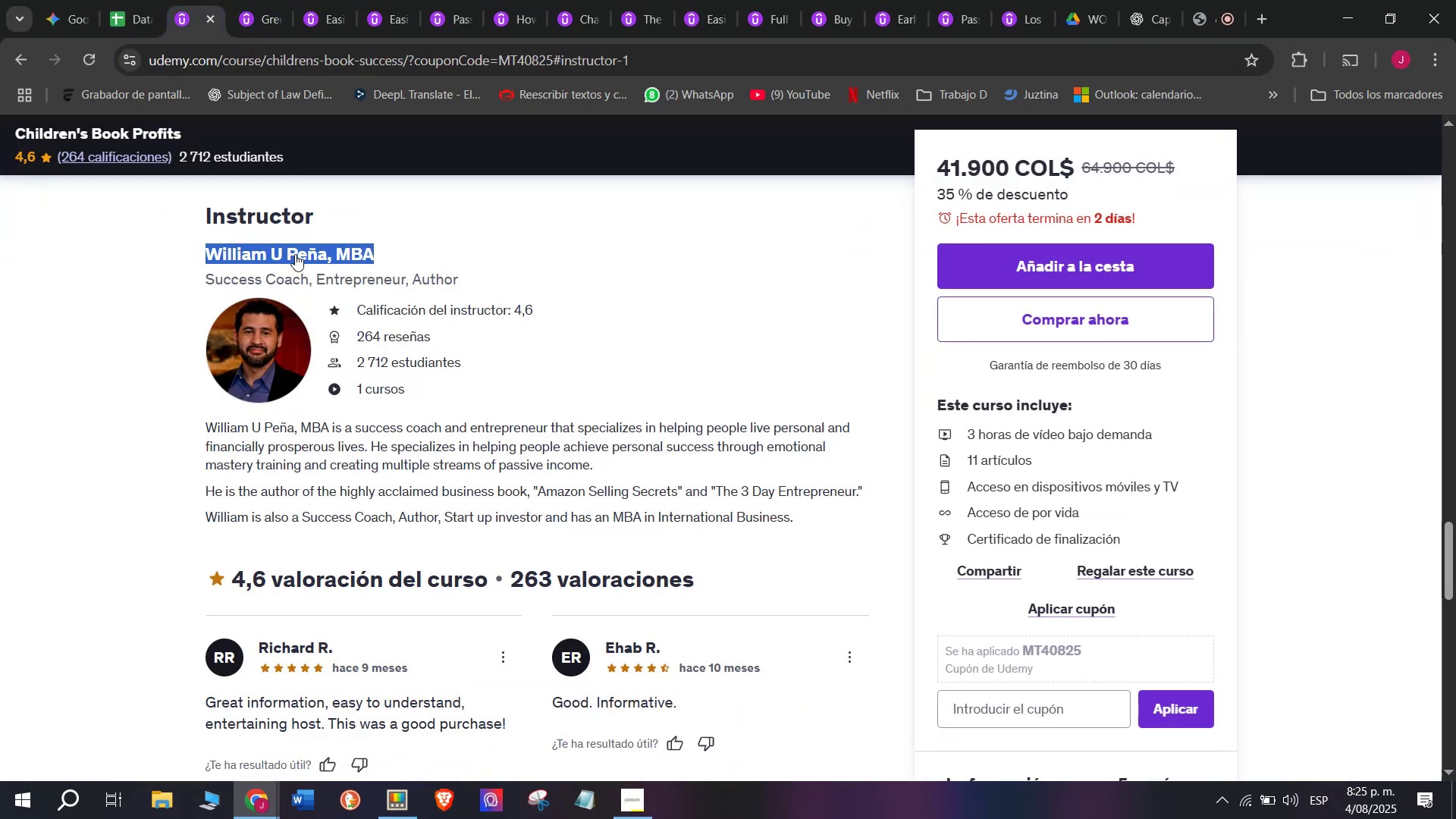 
key(Control+ControlLeft)
 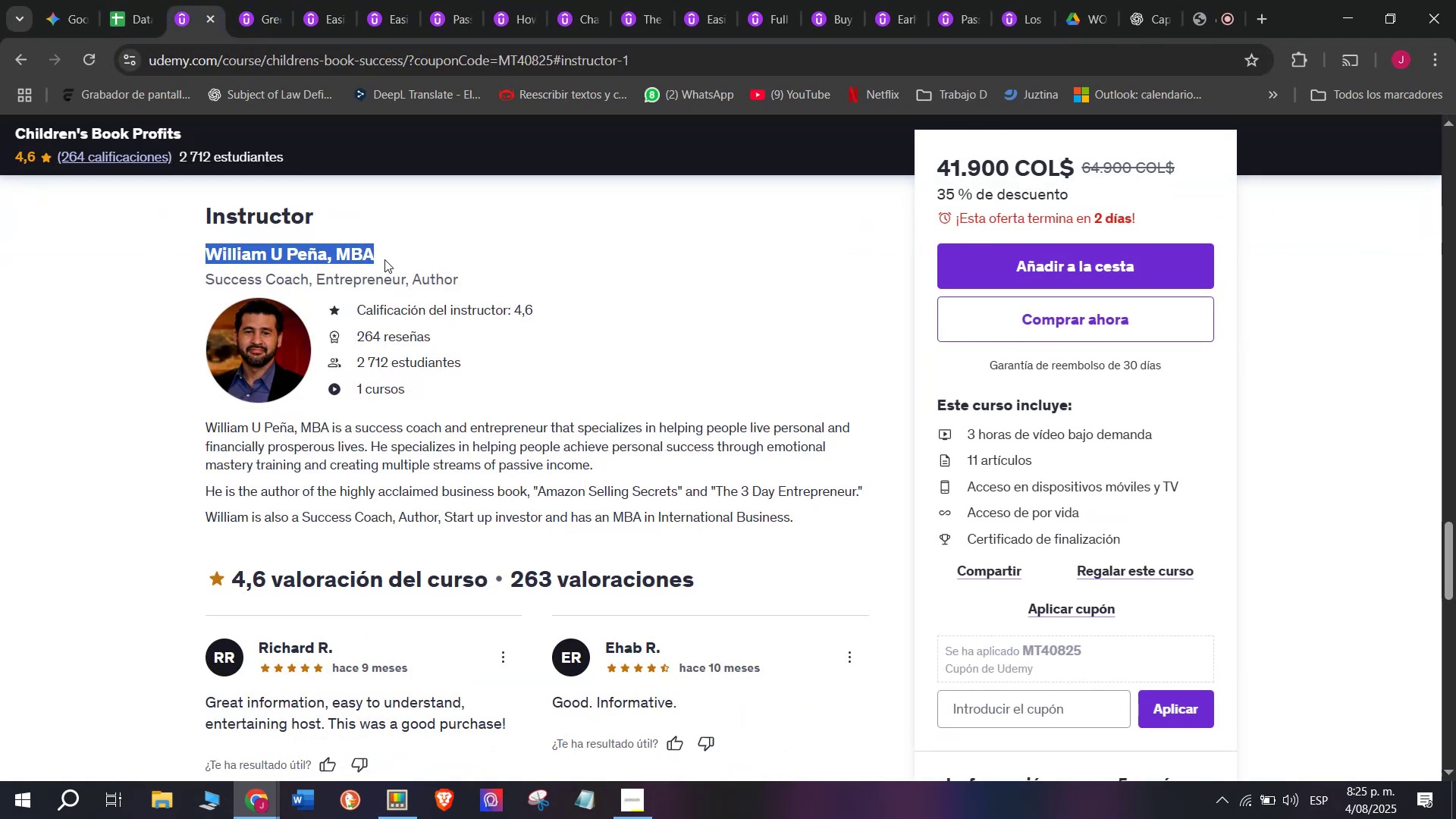 
key(Control+C)
 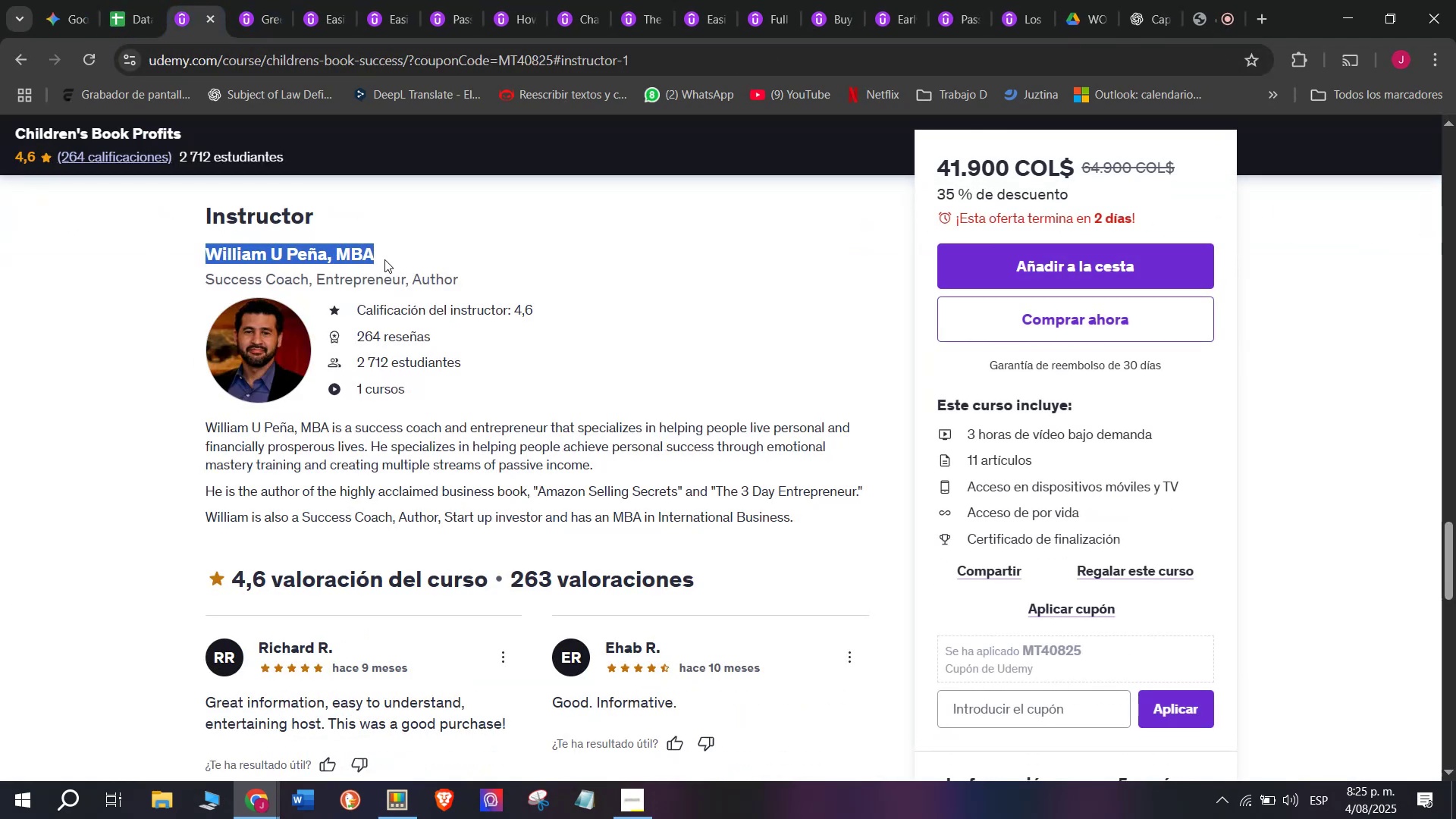 
key(Control+ControlLeft)
 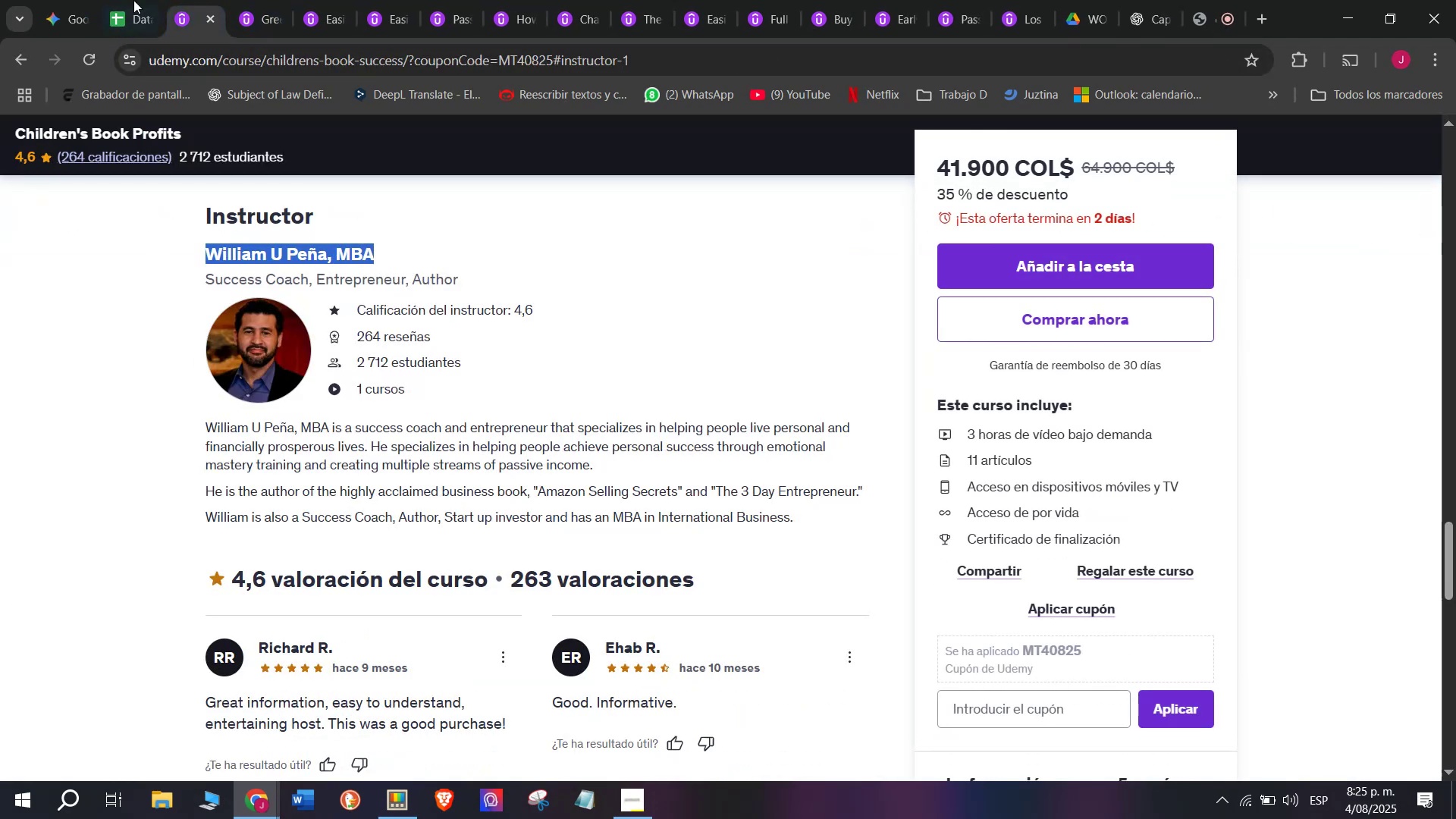 
key(Break)
 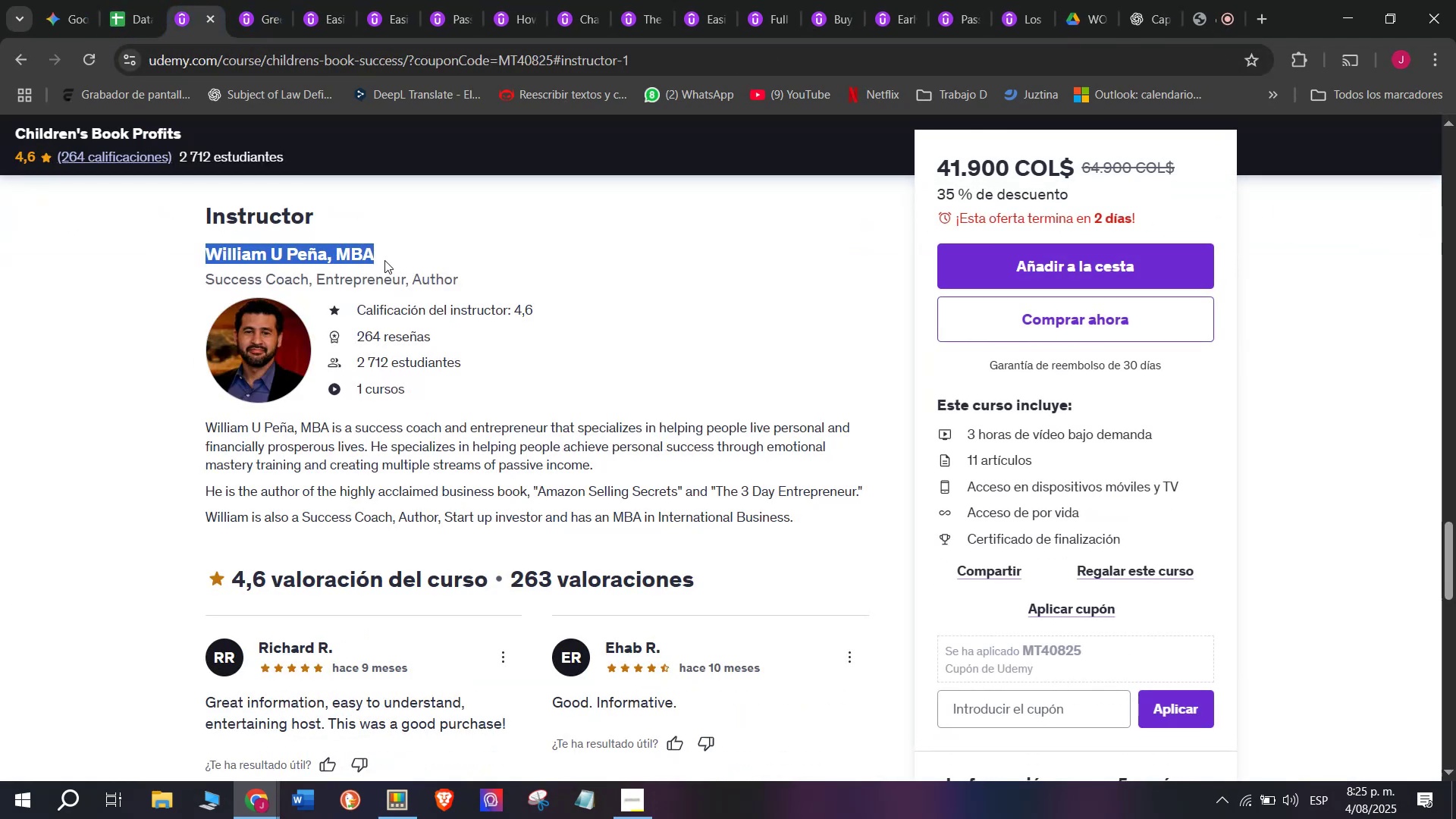 
key(Control+C)
 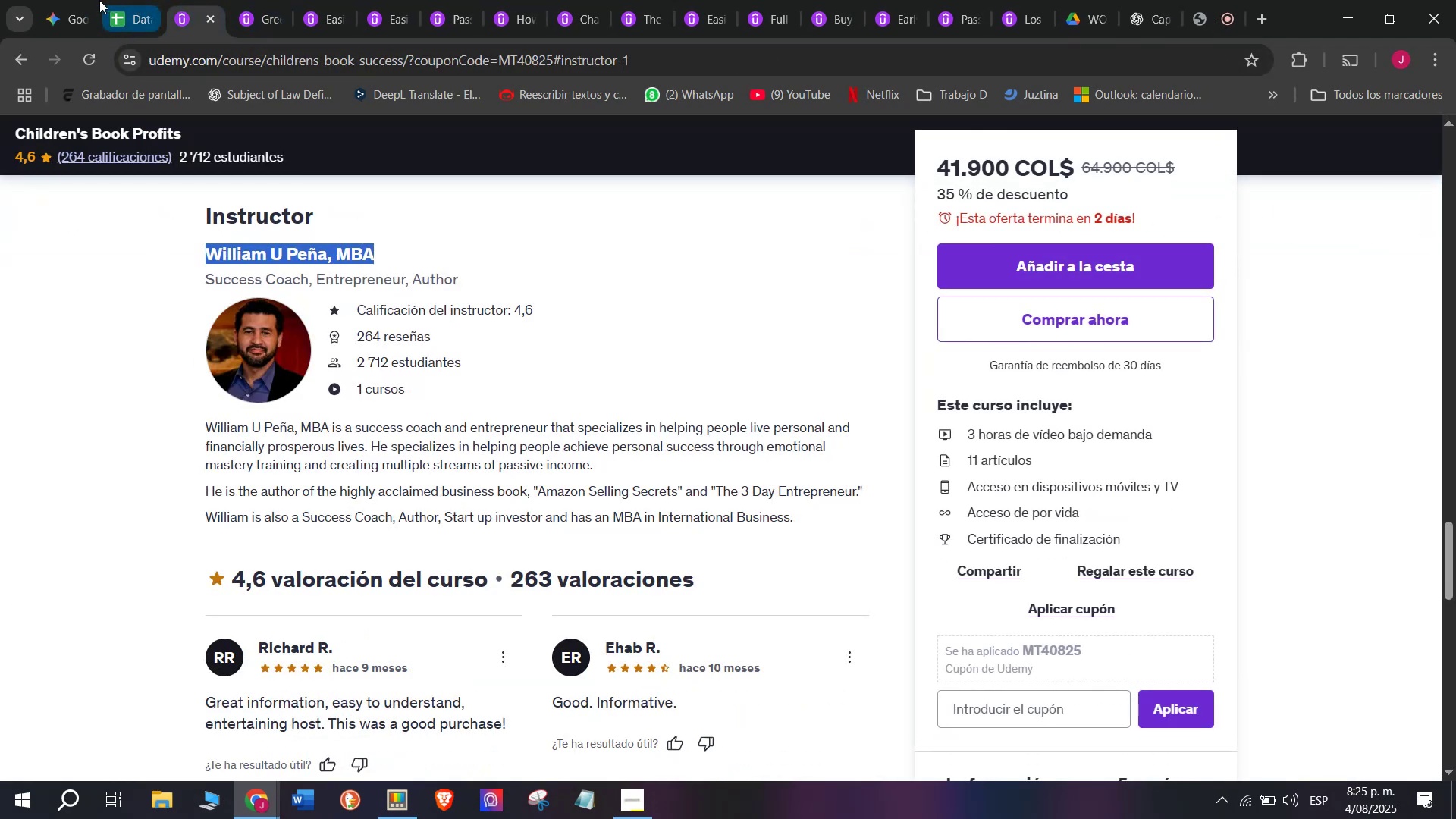 
left_click([102, 0])
 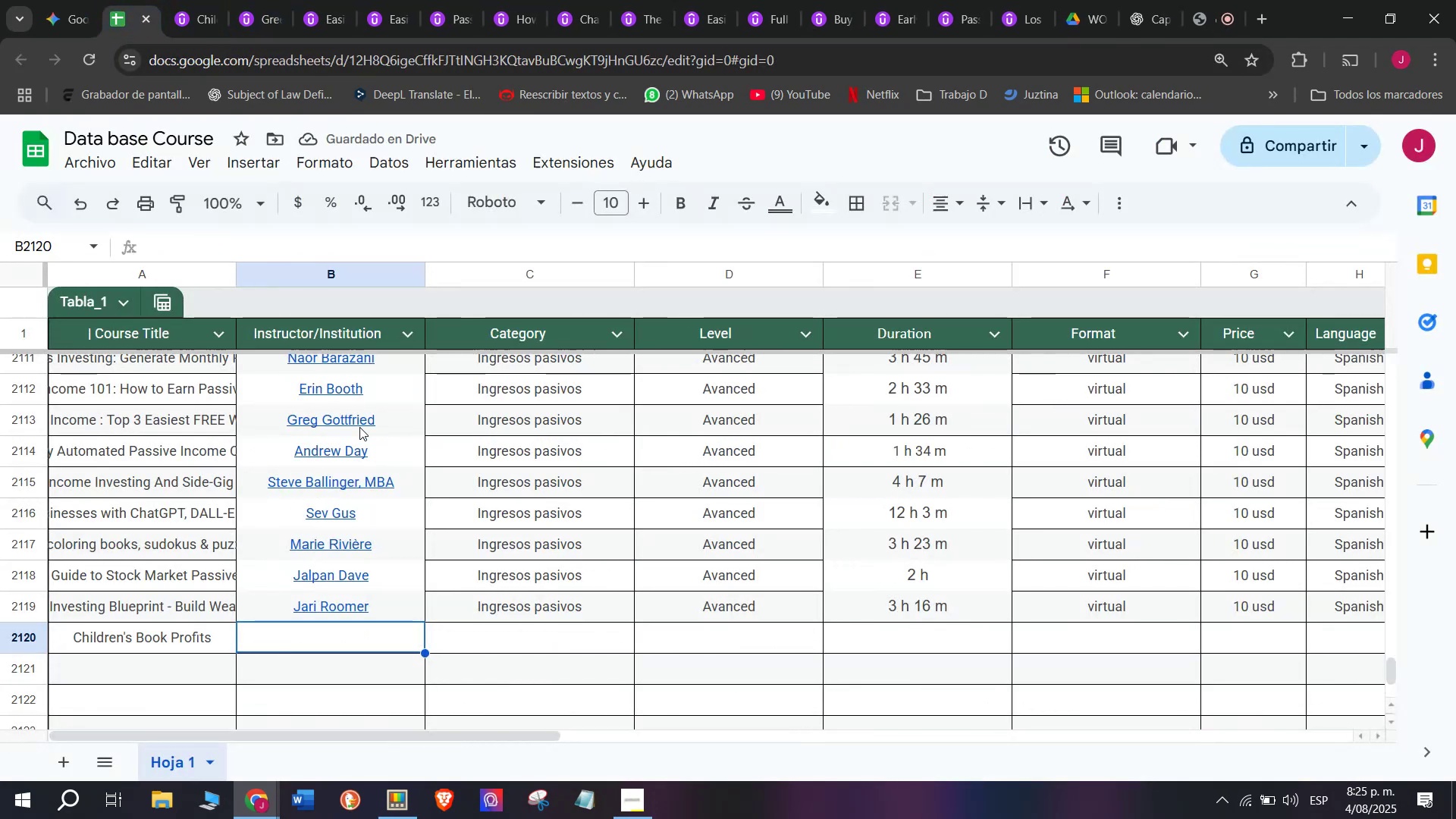 
key(Control+ControlLeft)
 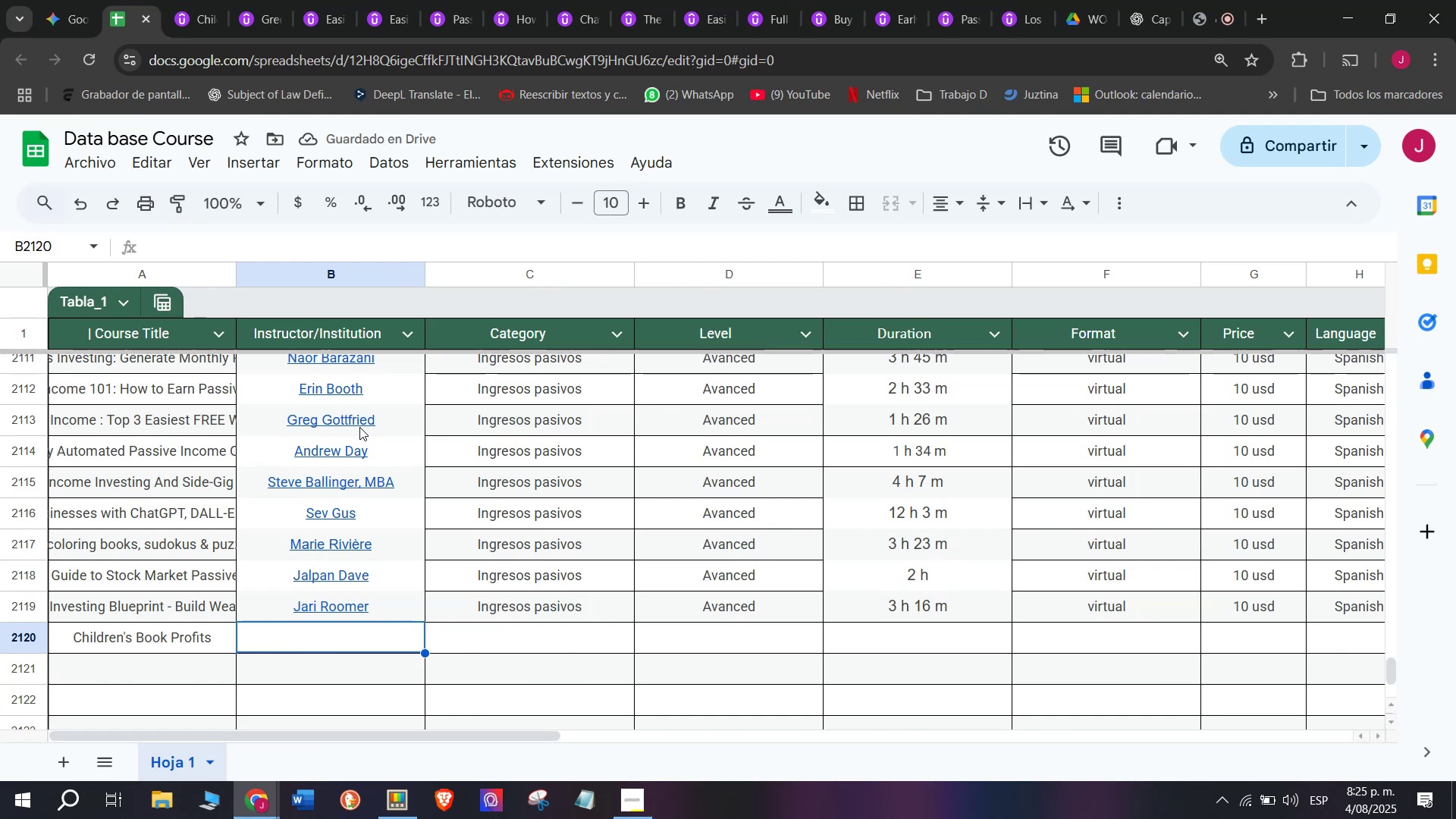 
key(Z)
 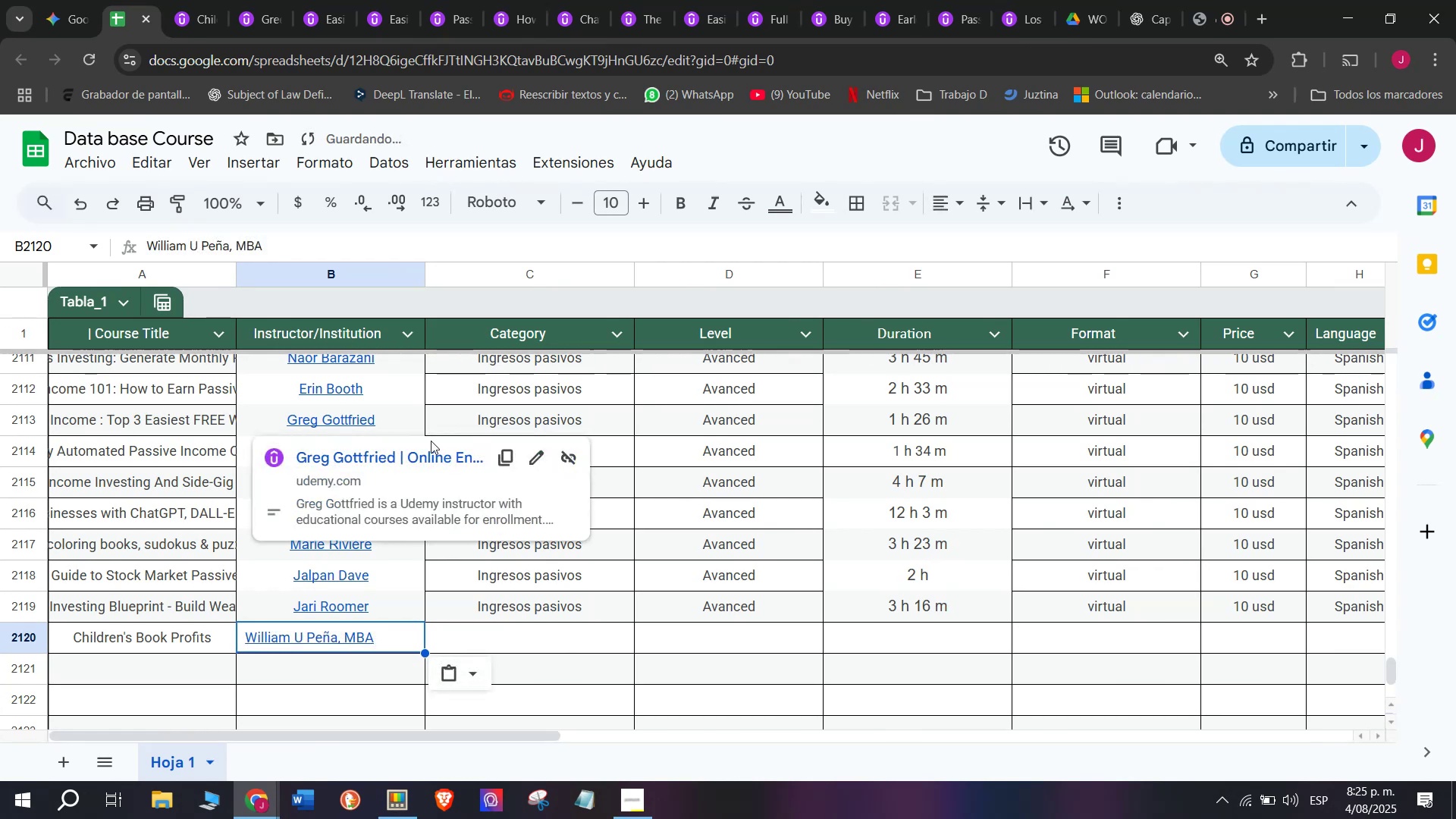 
key(Control+V)
 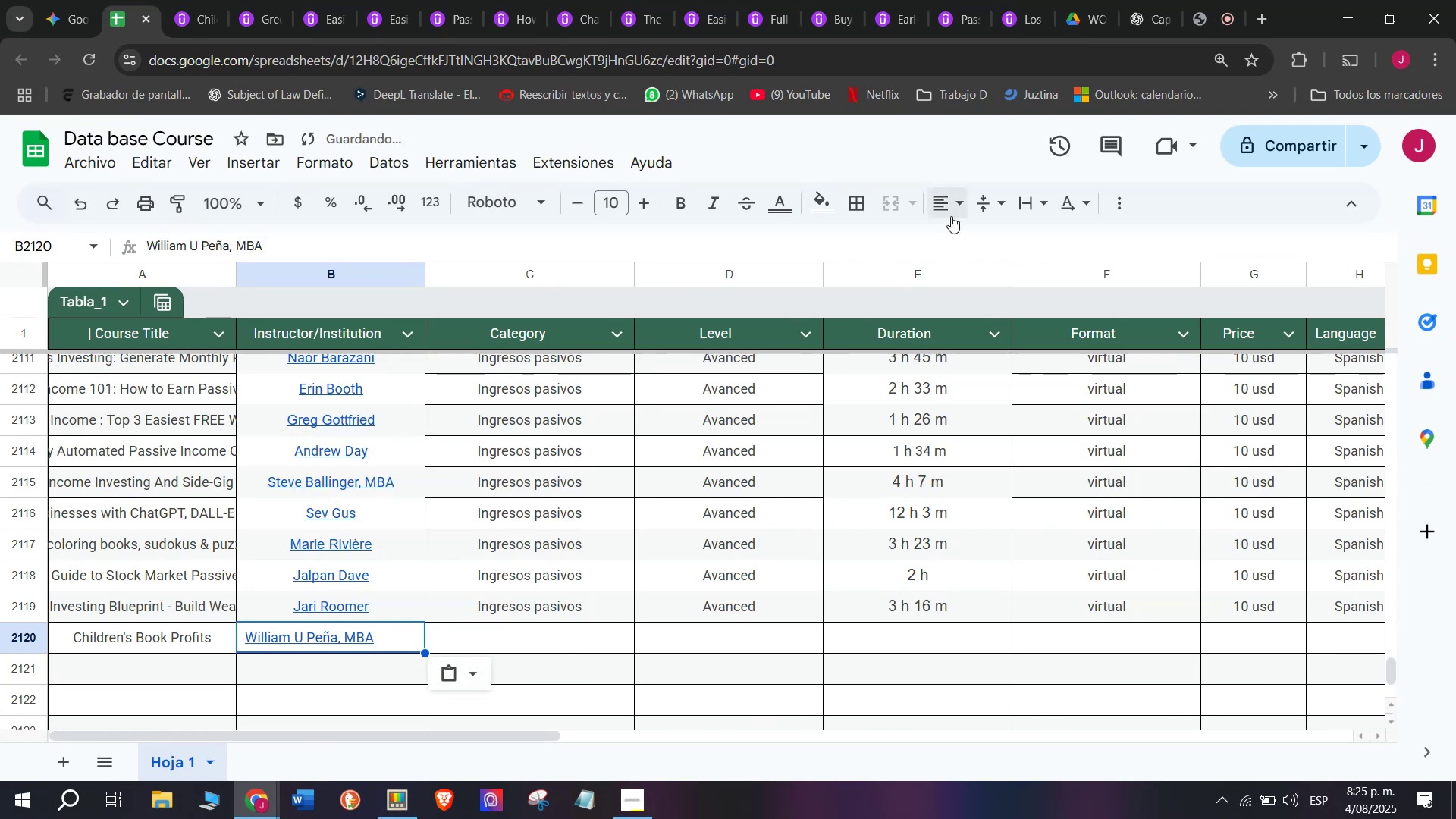 
double_click([975, 237])
 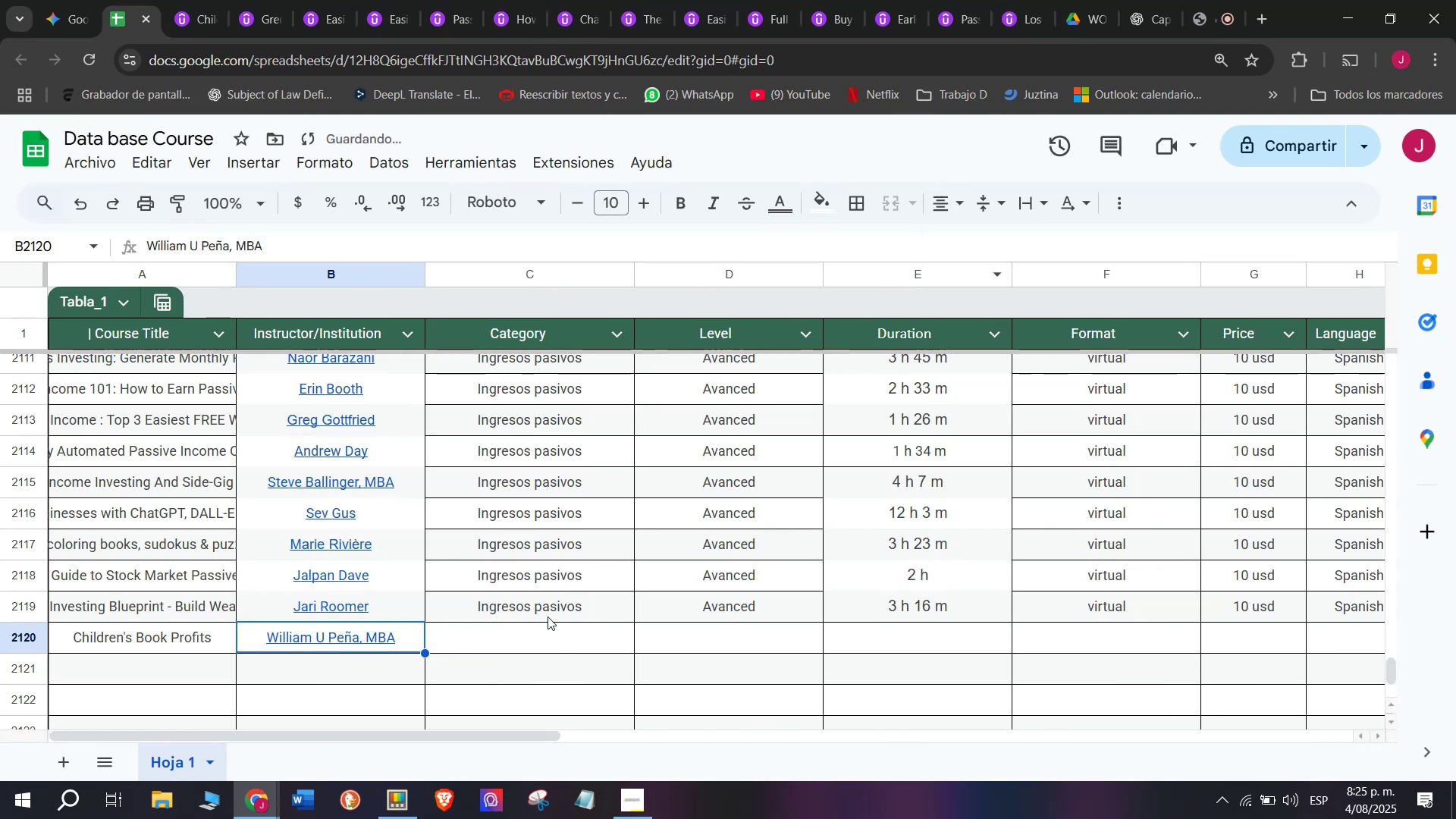 
left_click([557, 604])
 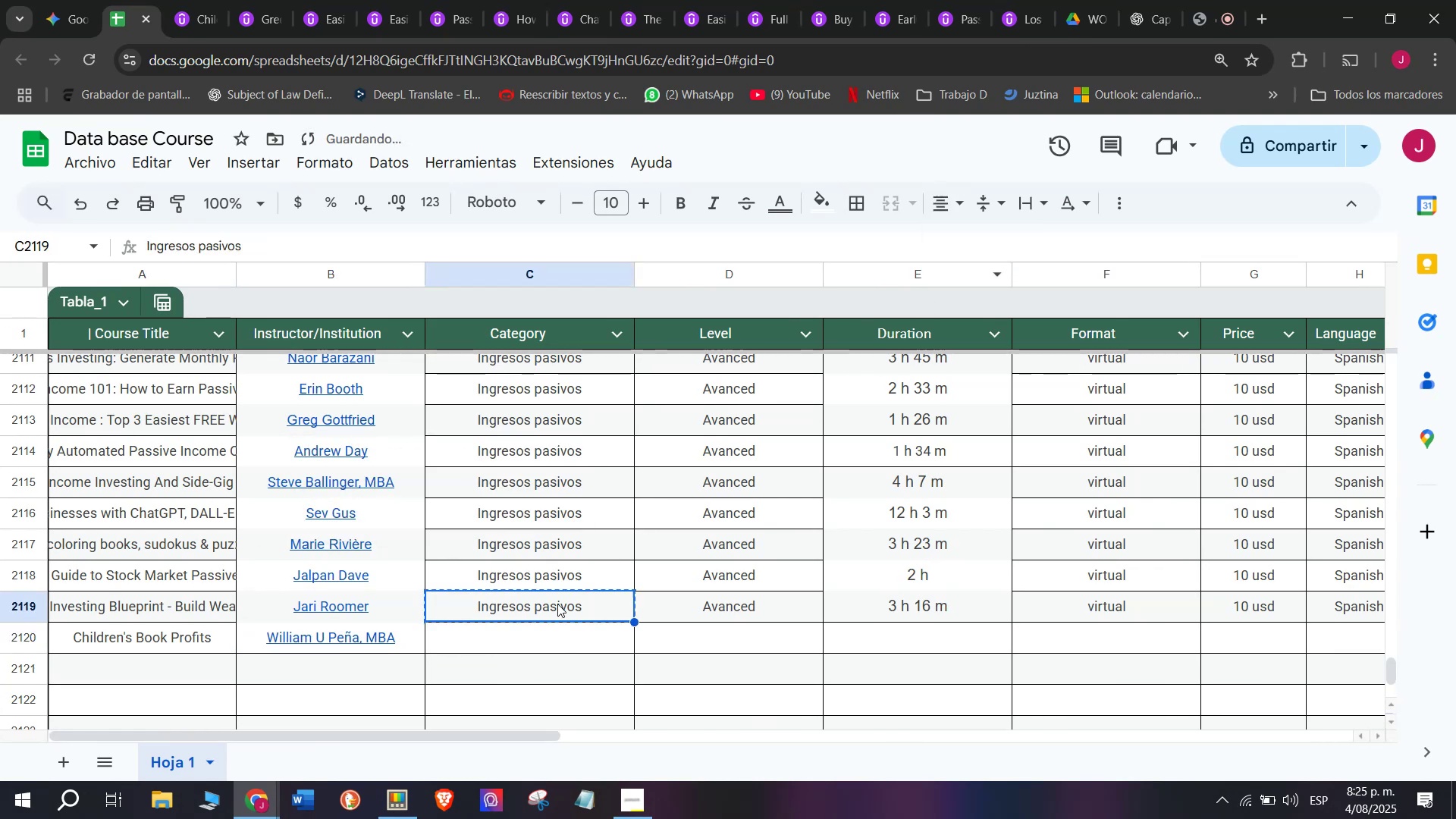 
key(Break)
 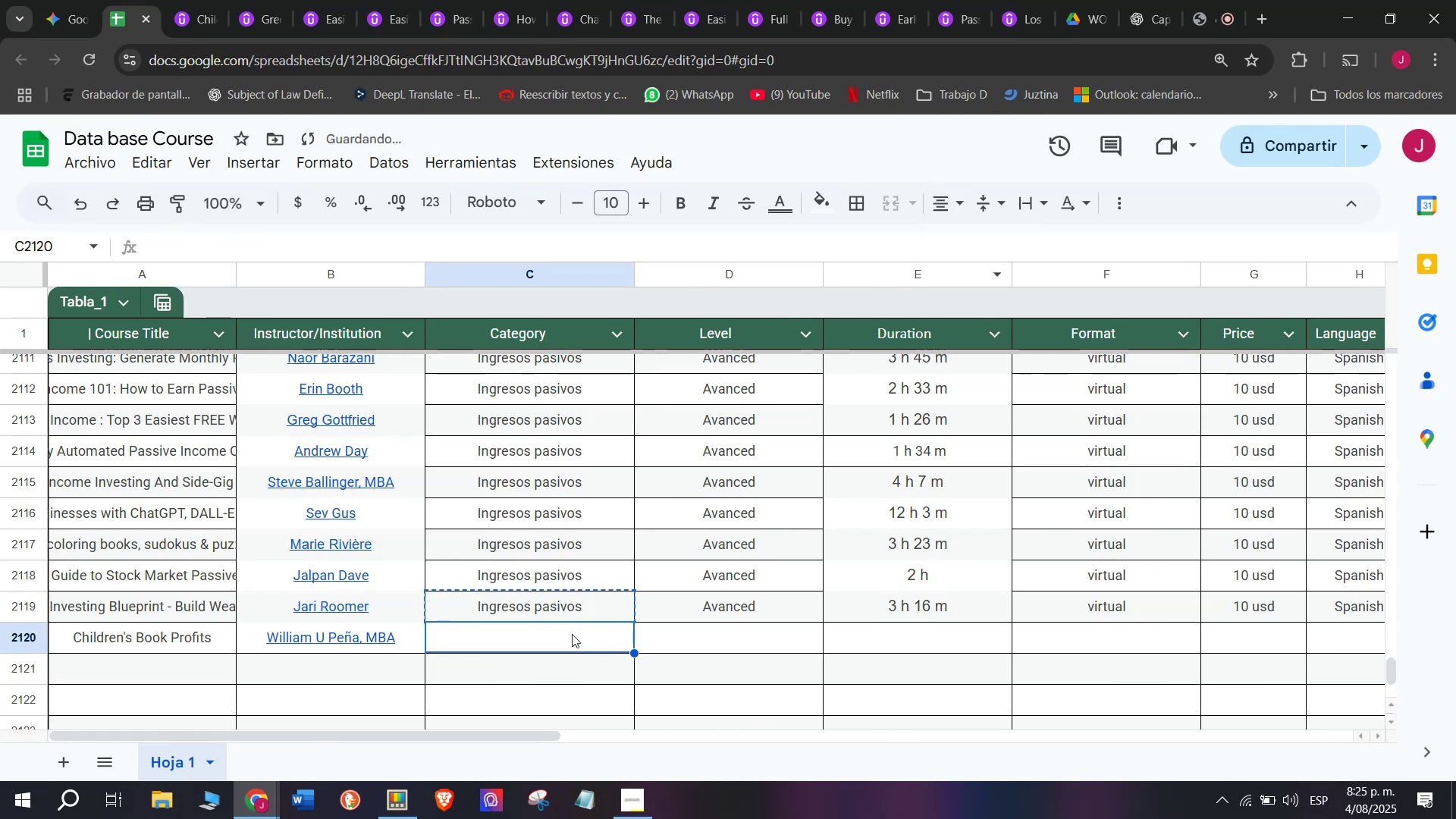 
key(Control+ControlLeft)
 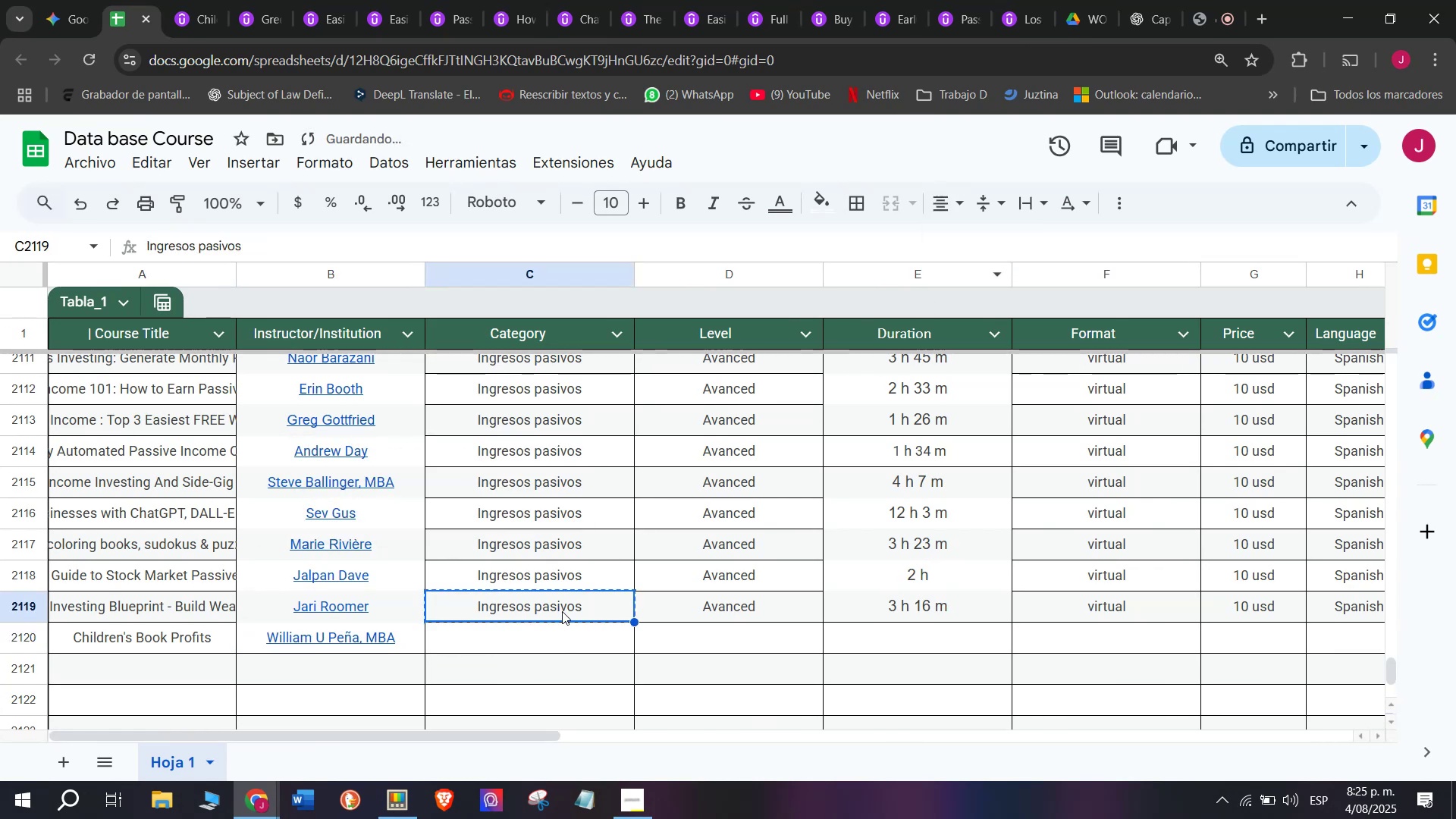 
key(Control+C)
 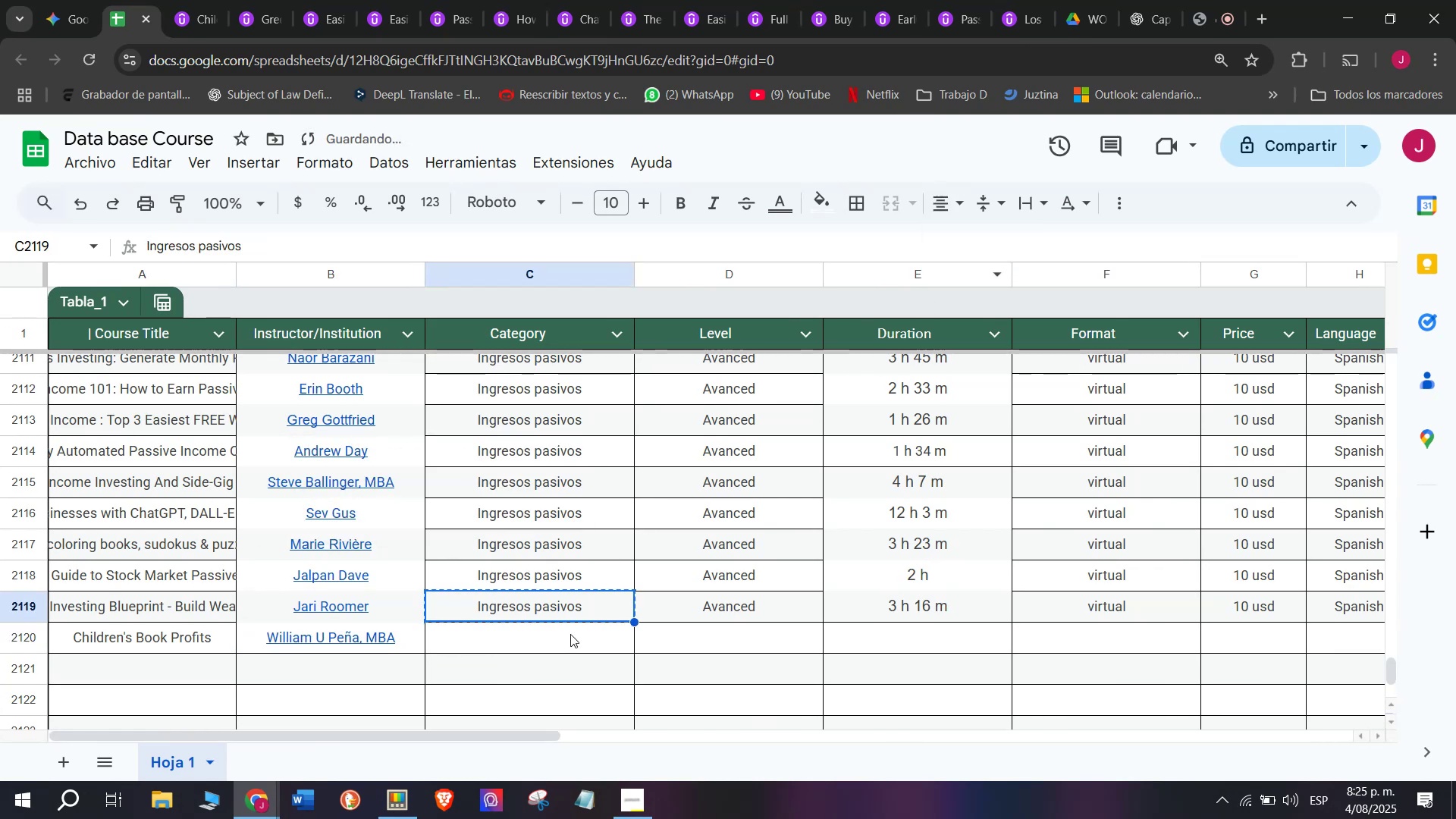 
double_click([572, 634])
 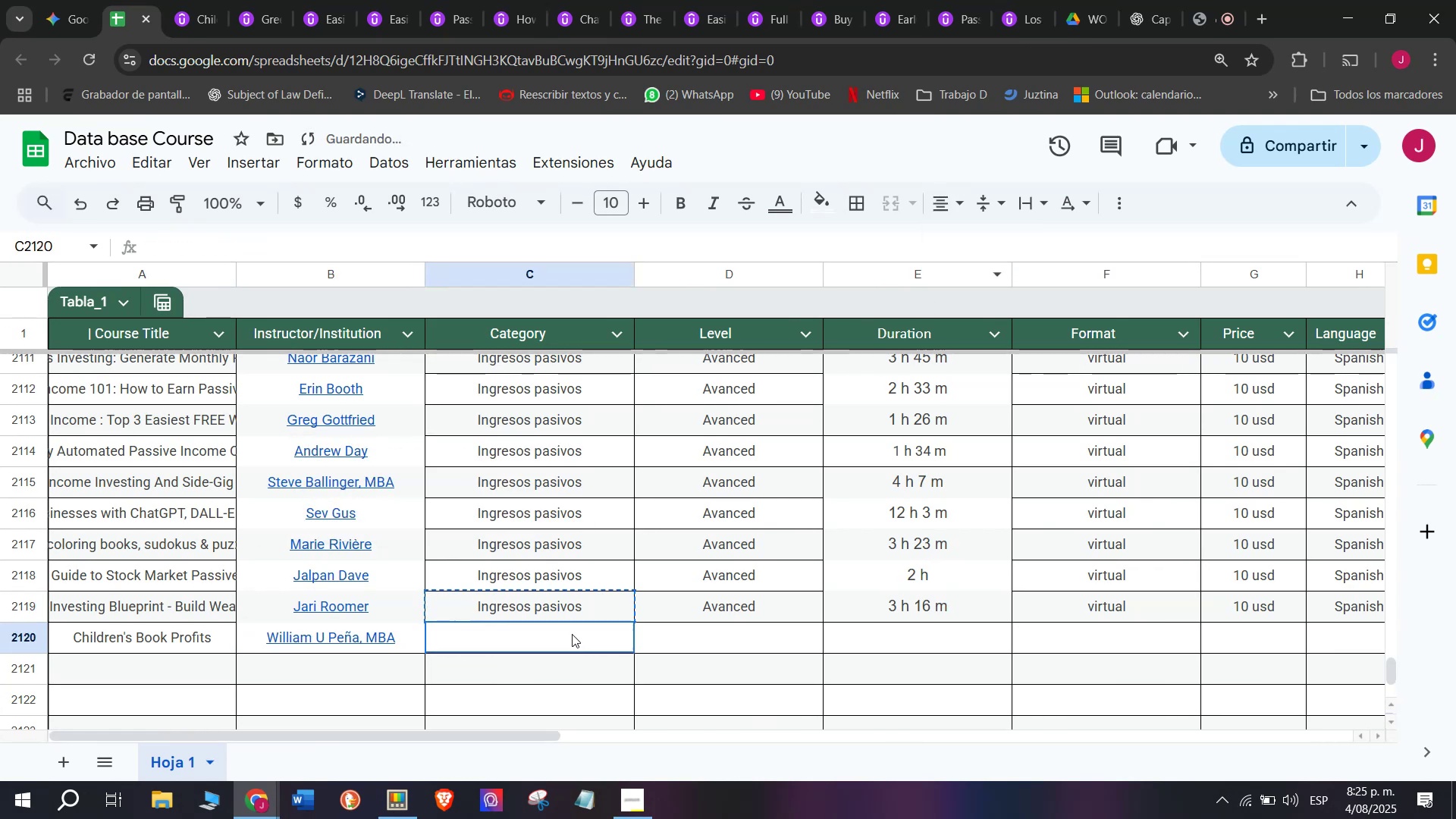 
key(Z)
 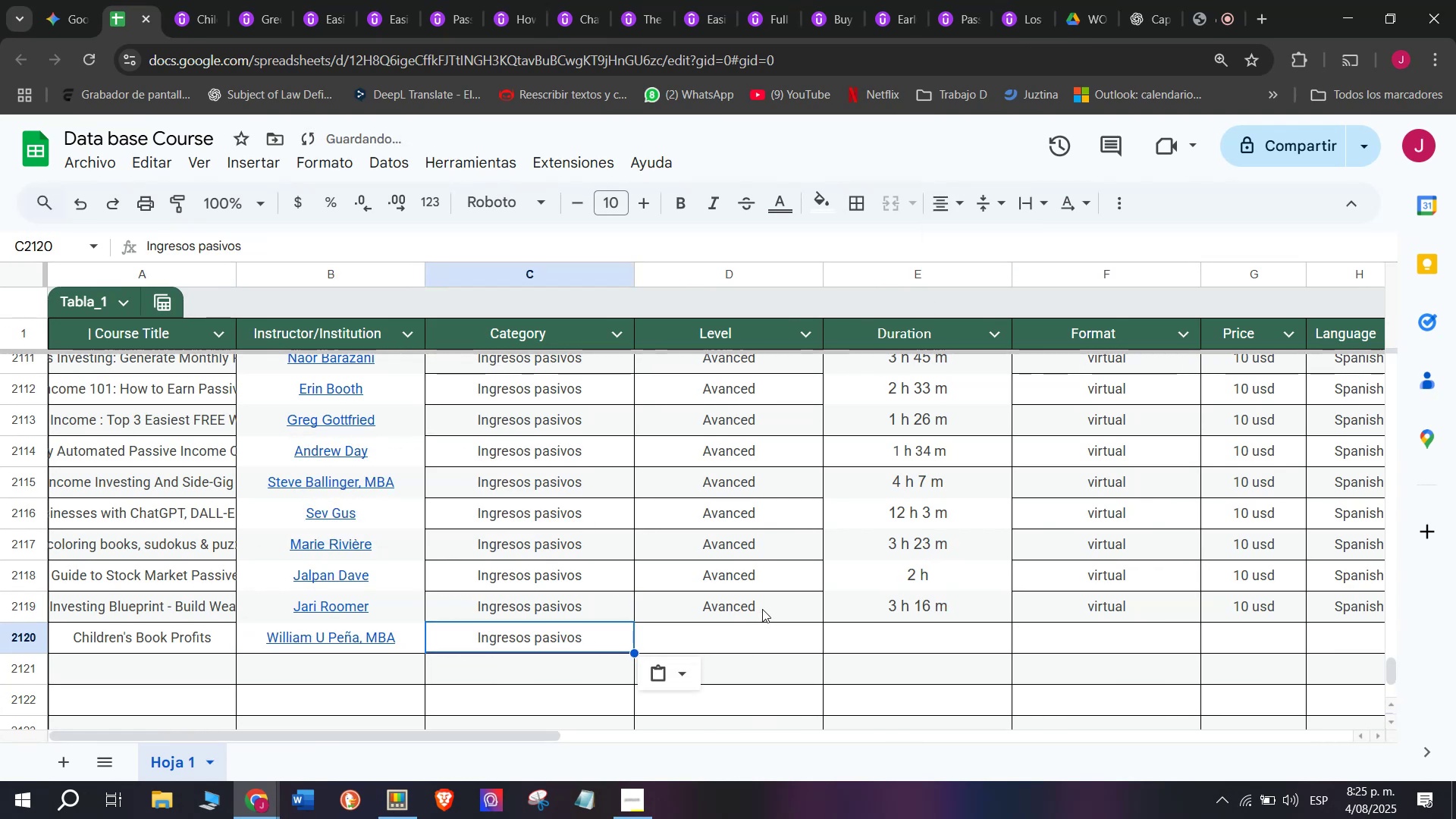 
key(Control+ControlLeft)
 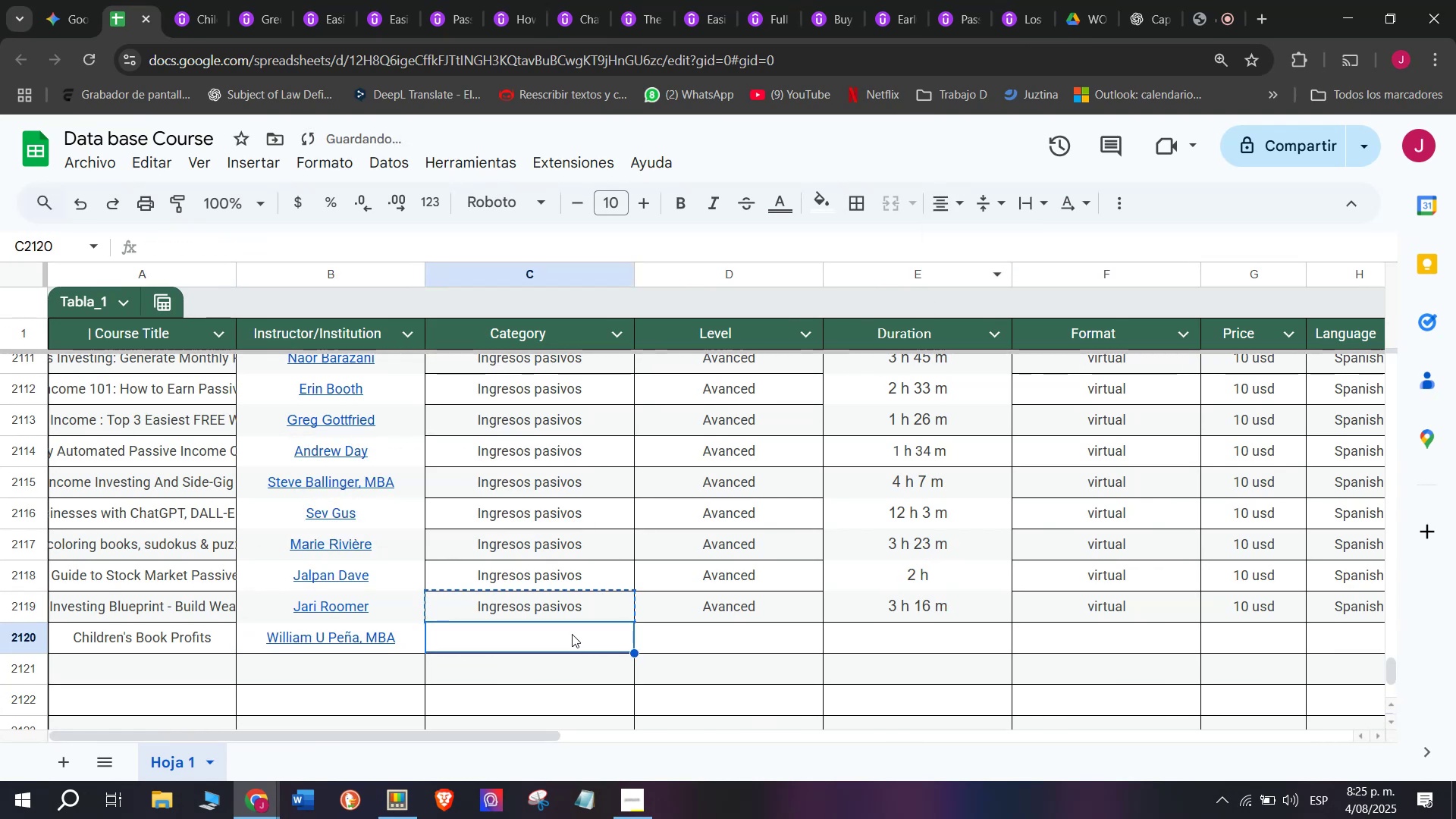 
key(Control+V)
 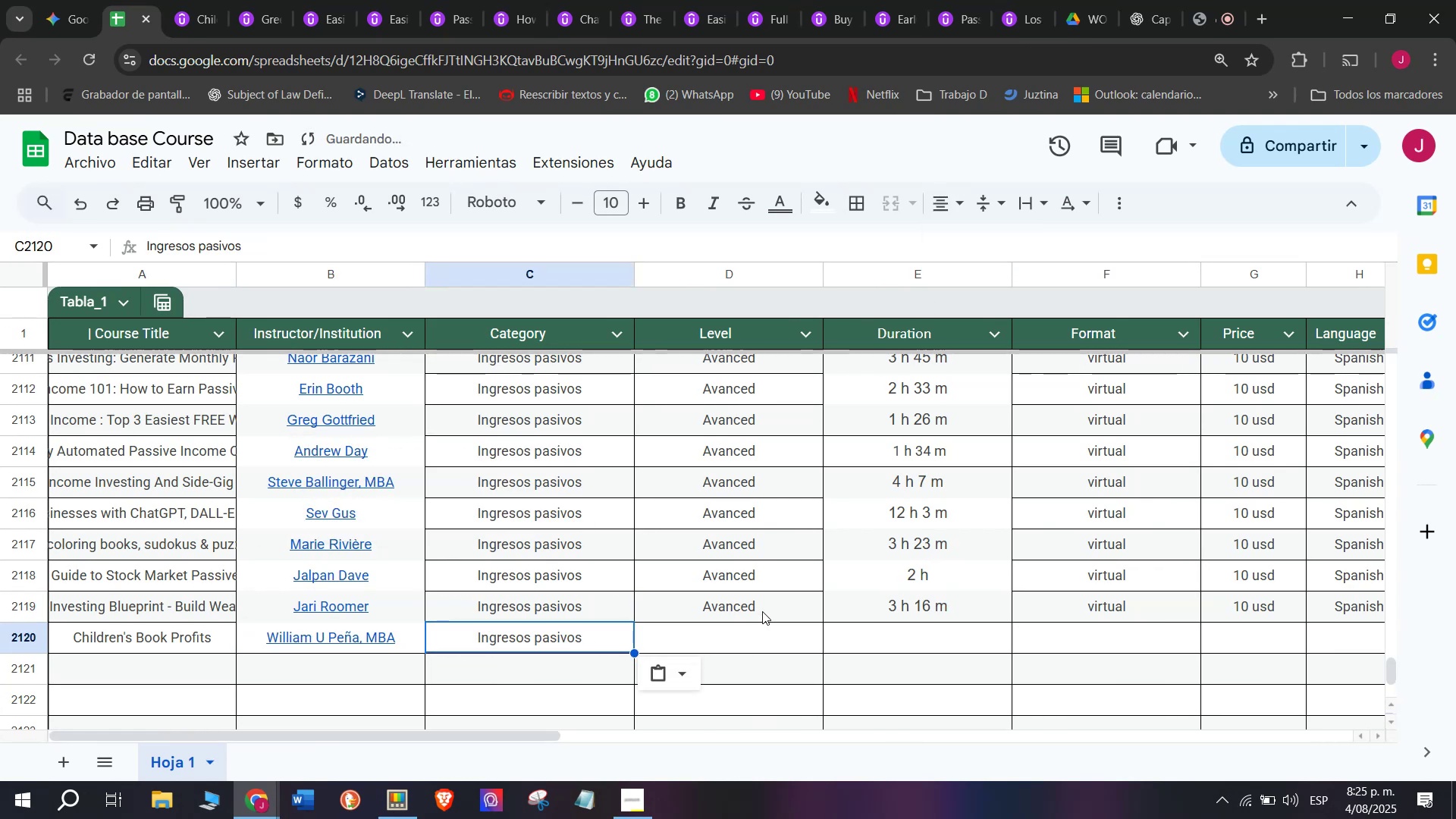 
left_click([762, 609])
 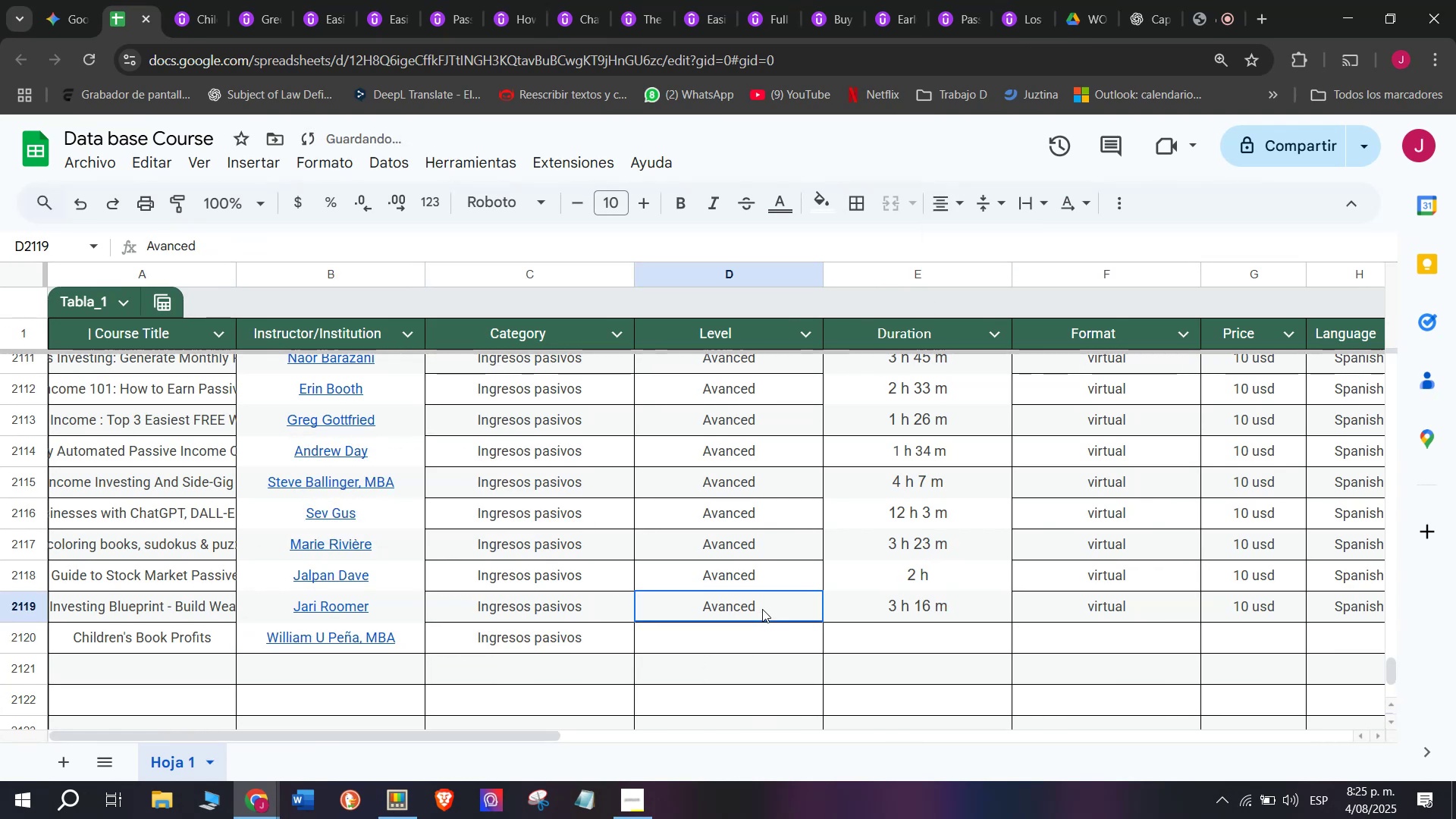 
key(Break)
 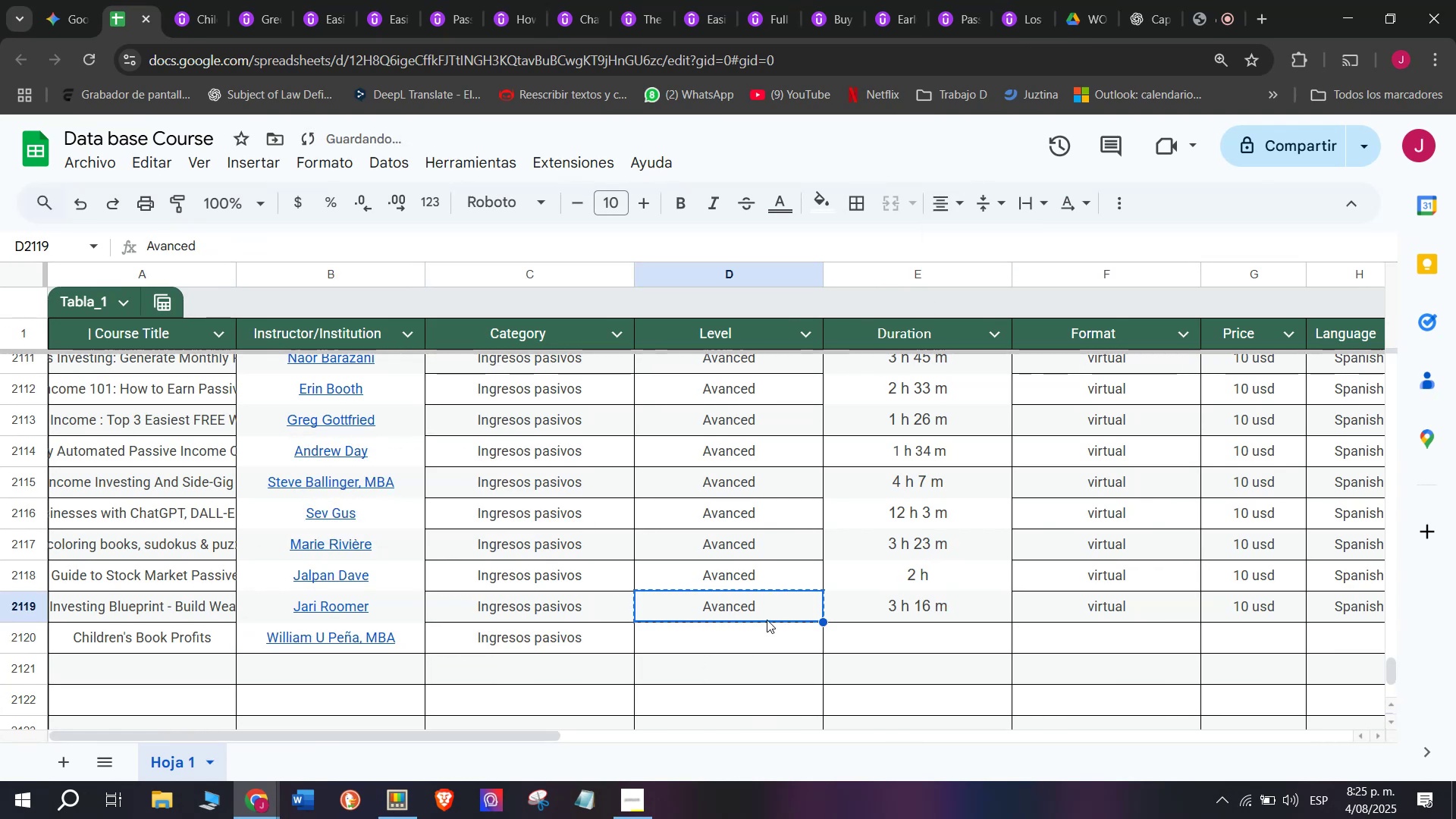 
key(Control+ControlLeft)
 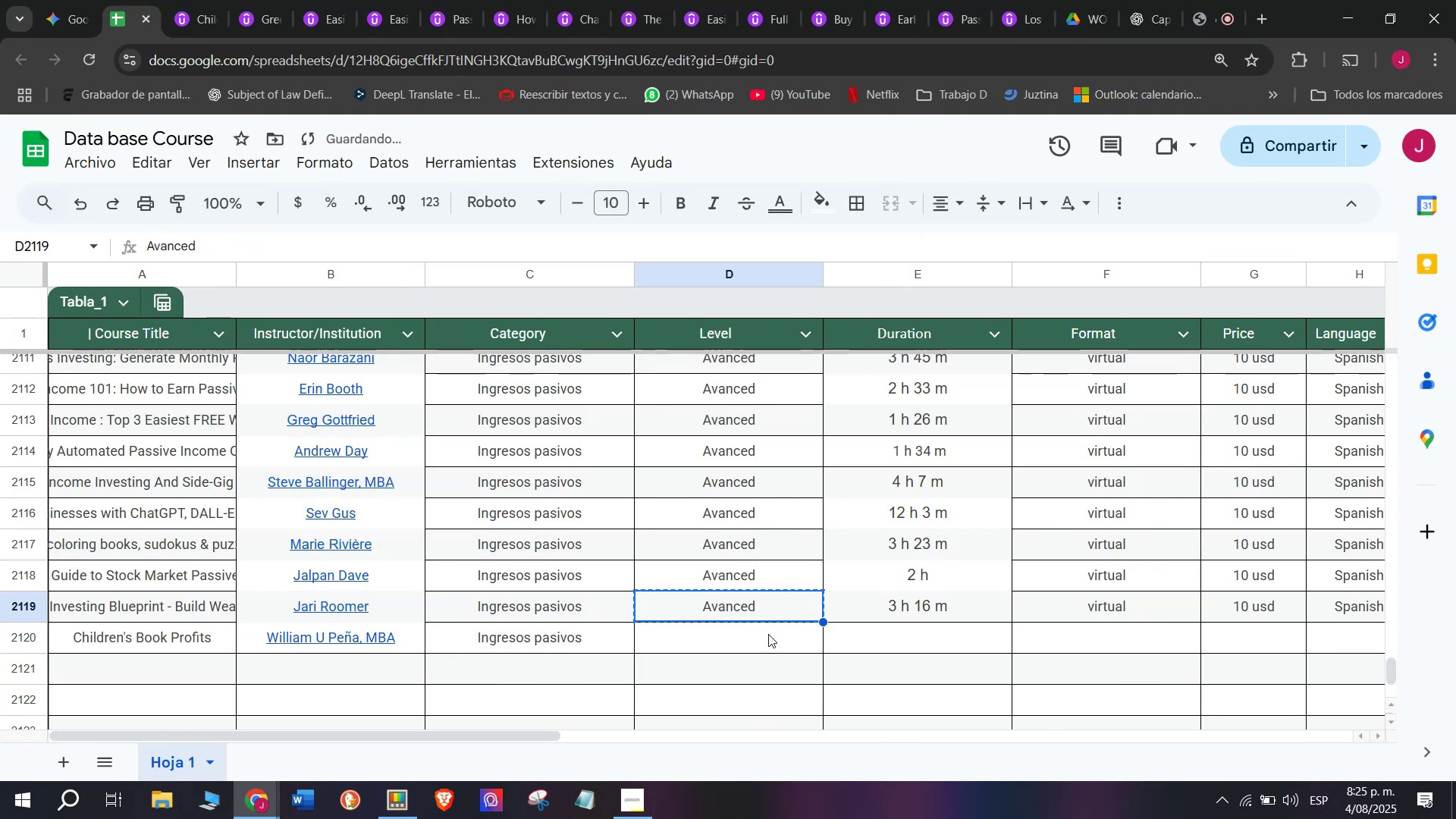 
key(Control+C)
 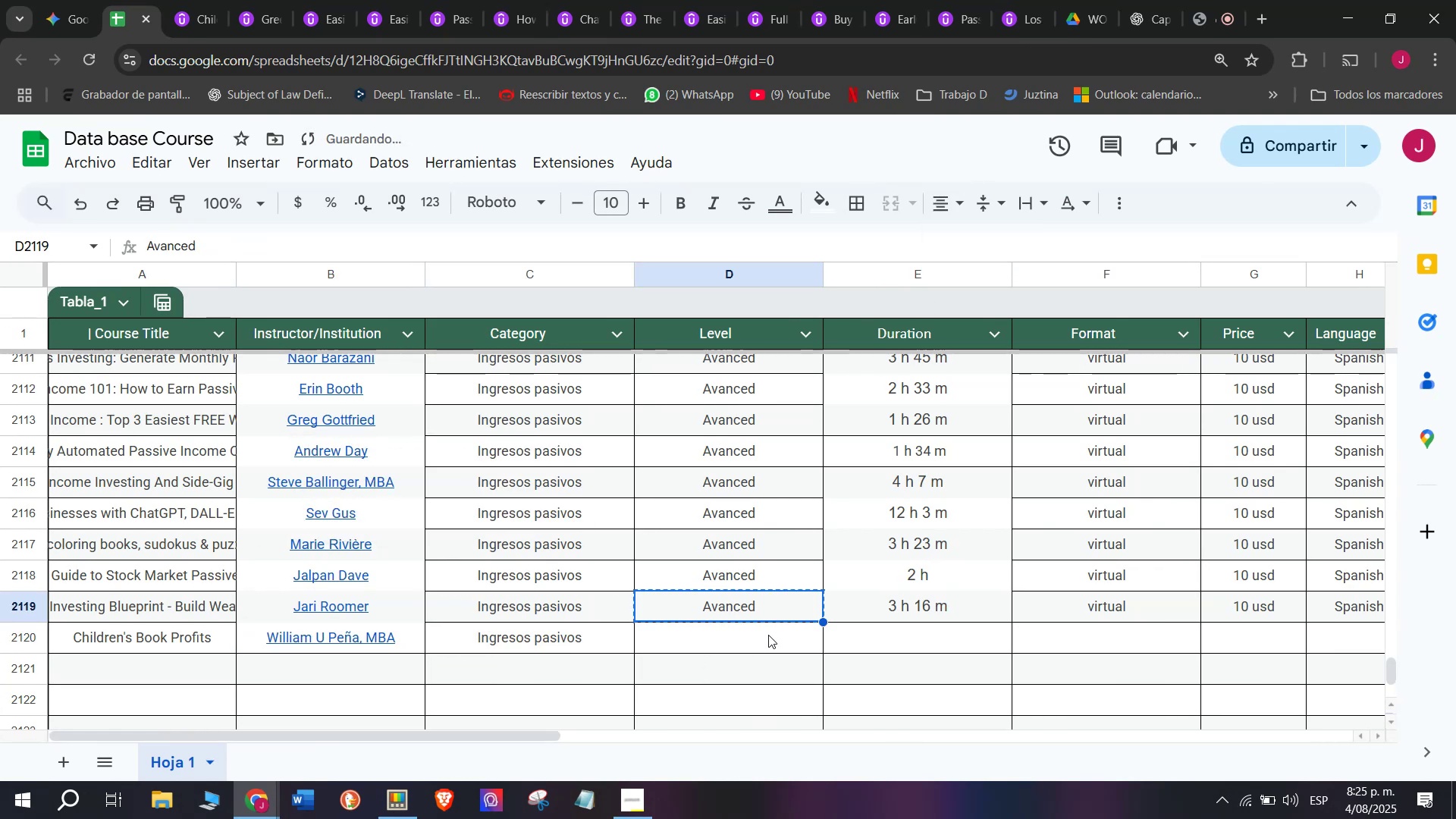 
key(Z)
 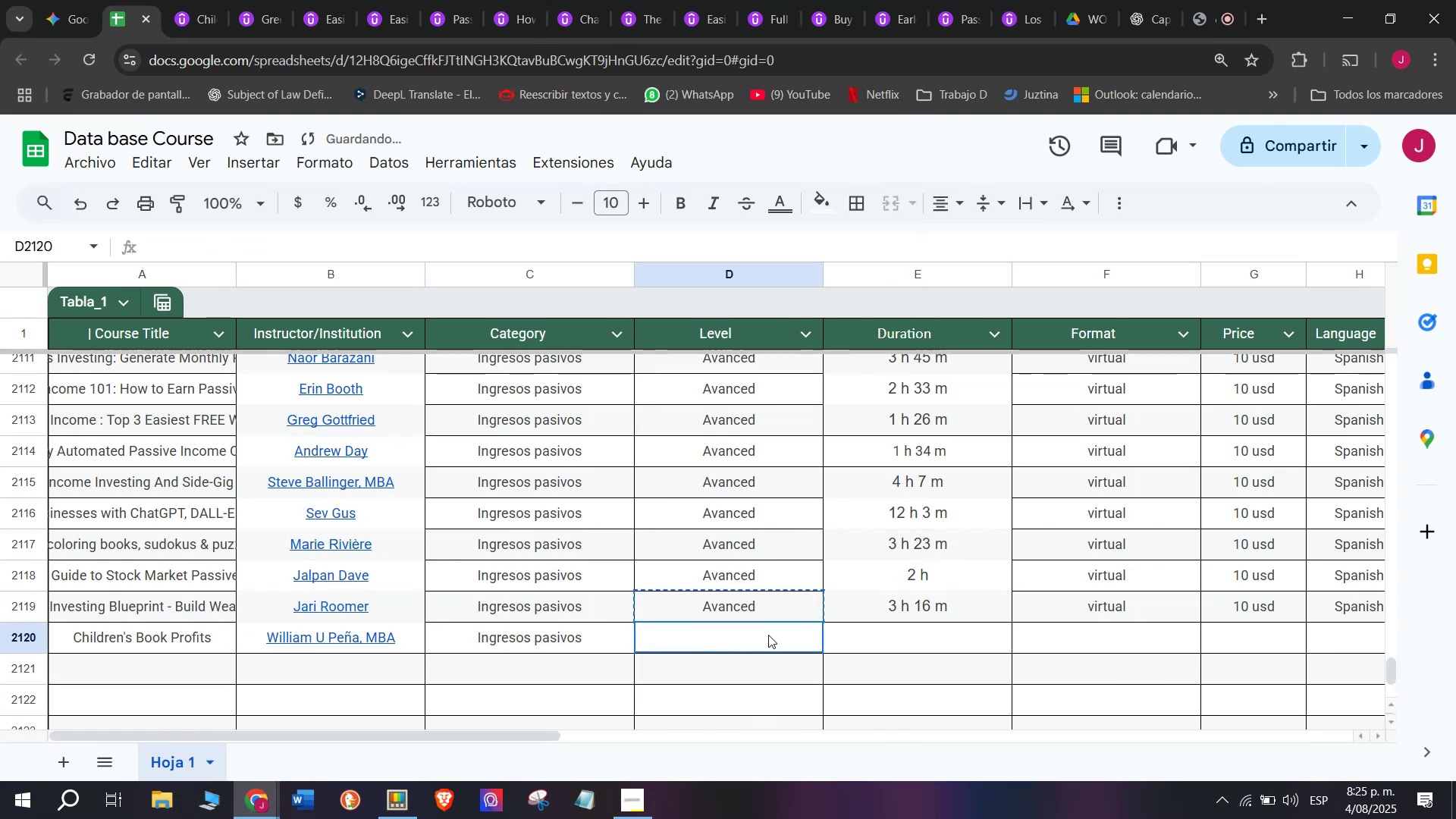 
key(Control+ControlLeft)
 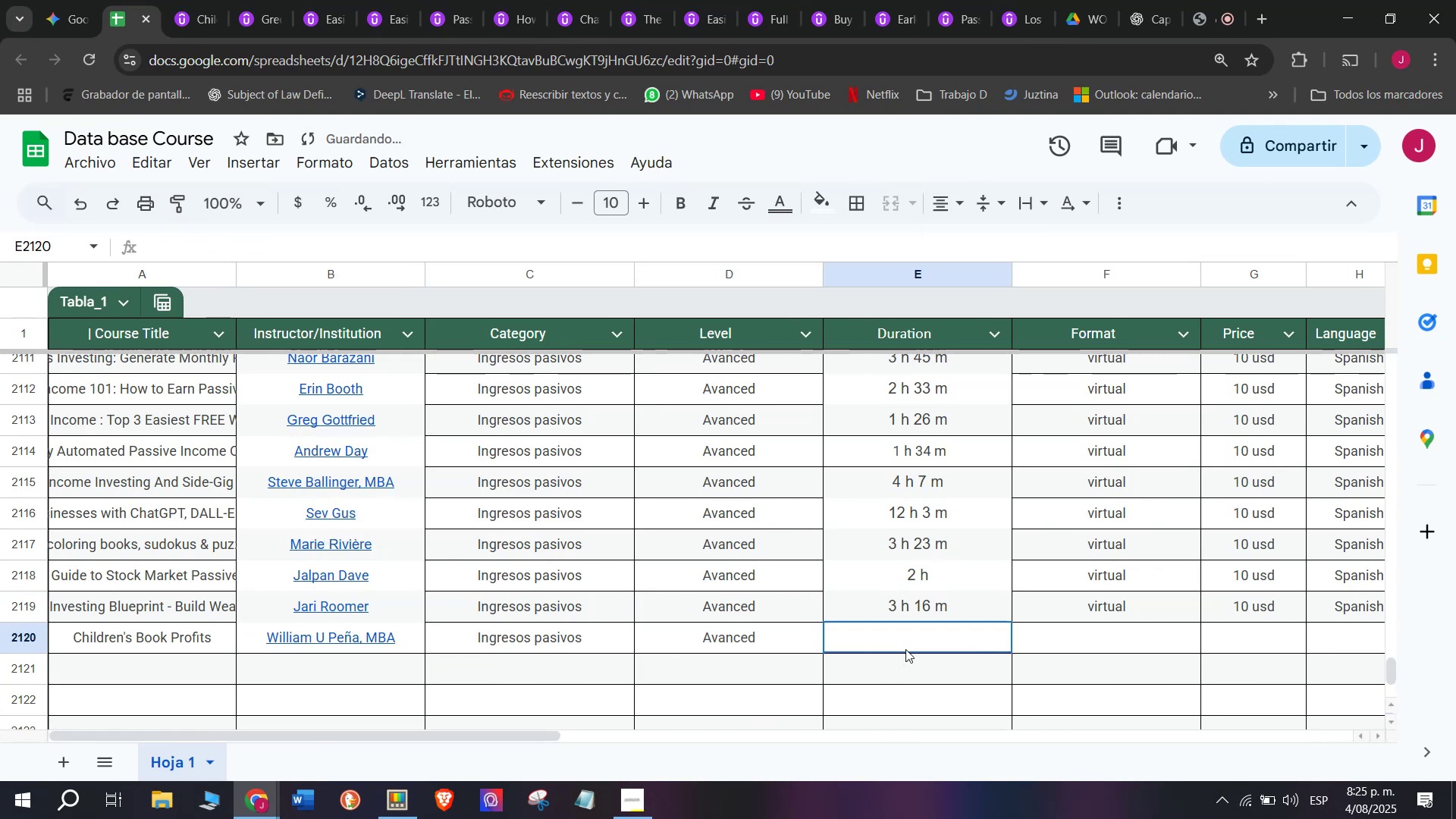 
key(Control+V)
 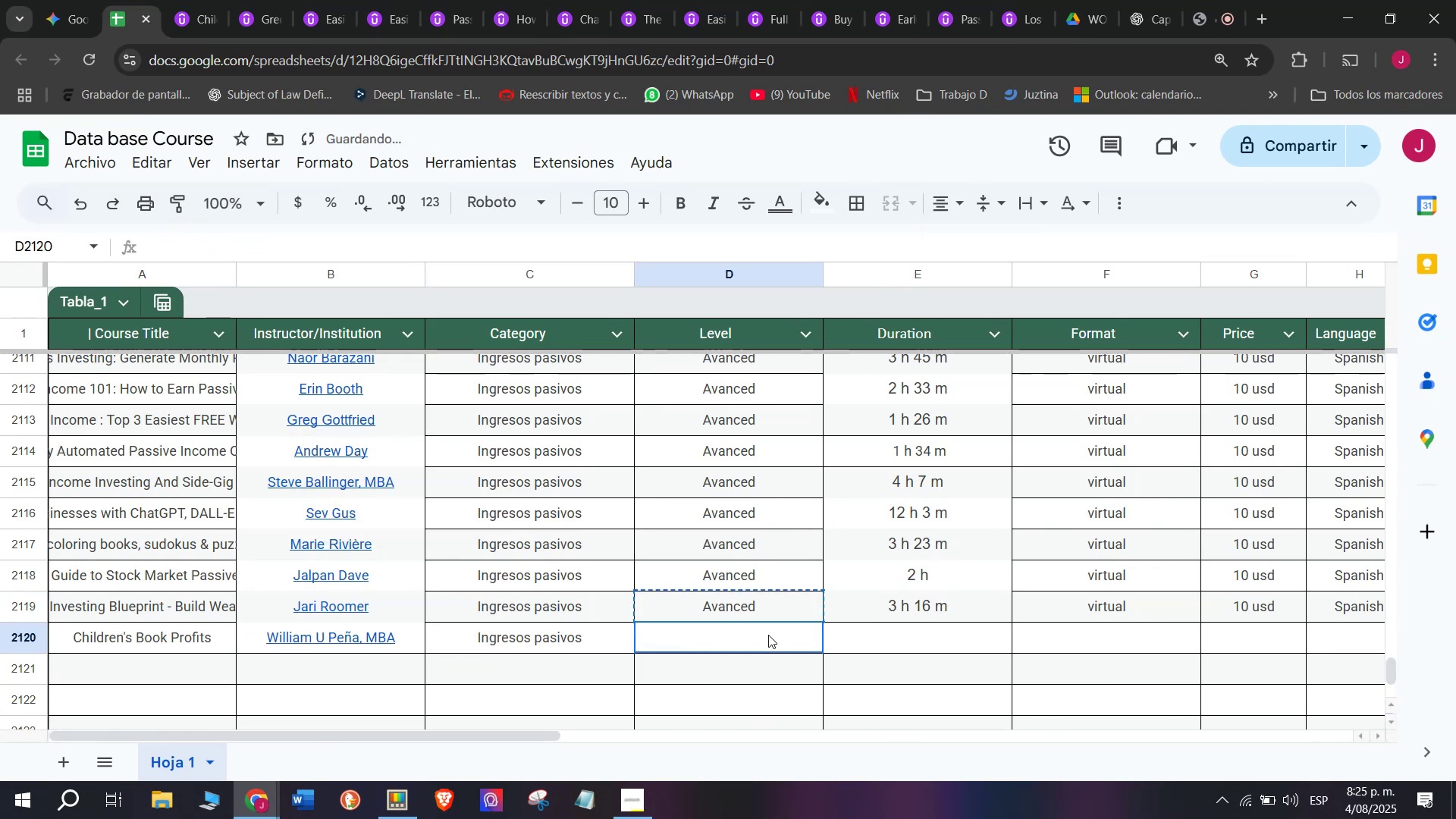 
double_click([768, 635])
 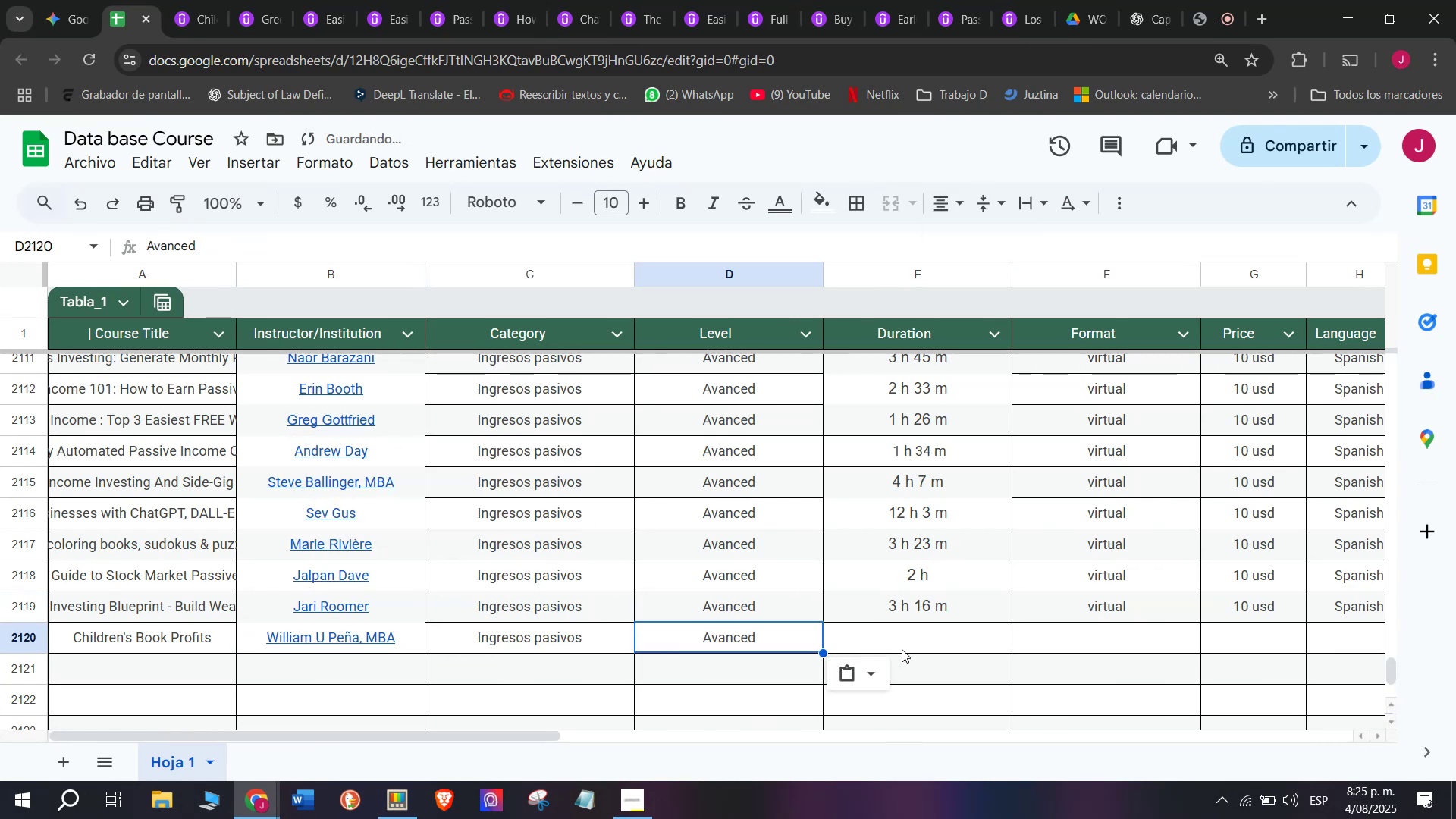 
triple_click([905, 649])
 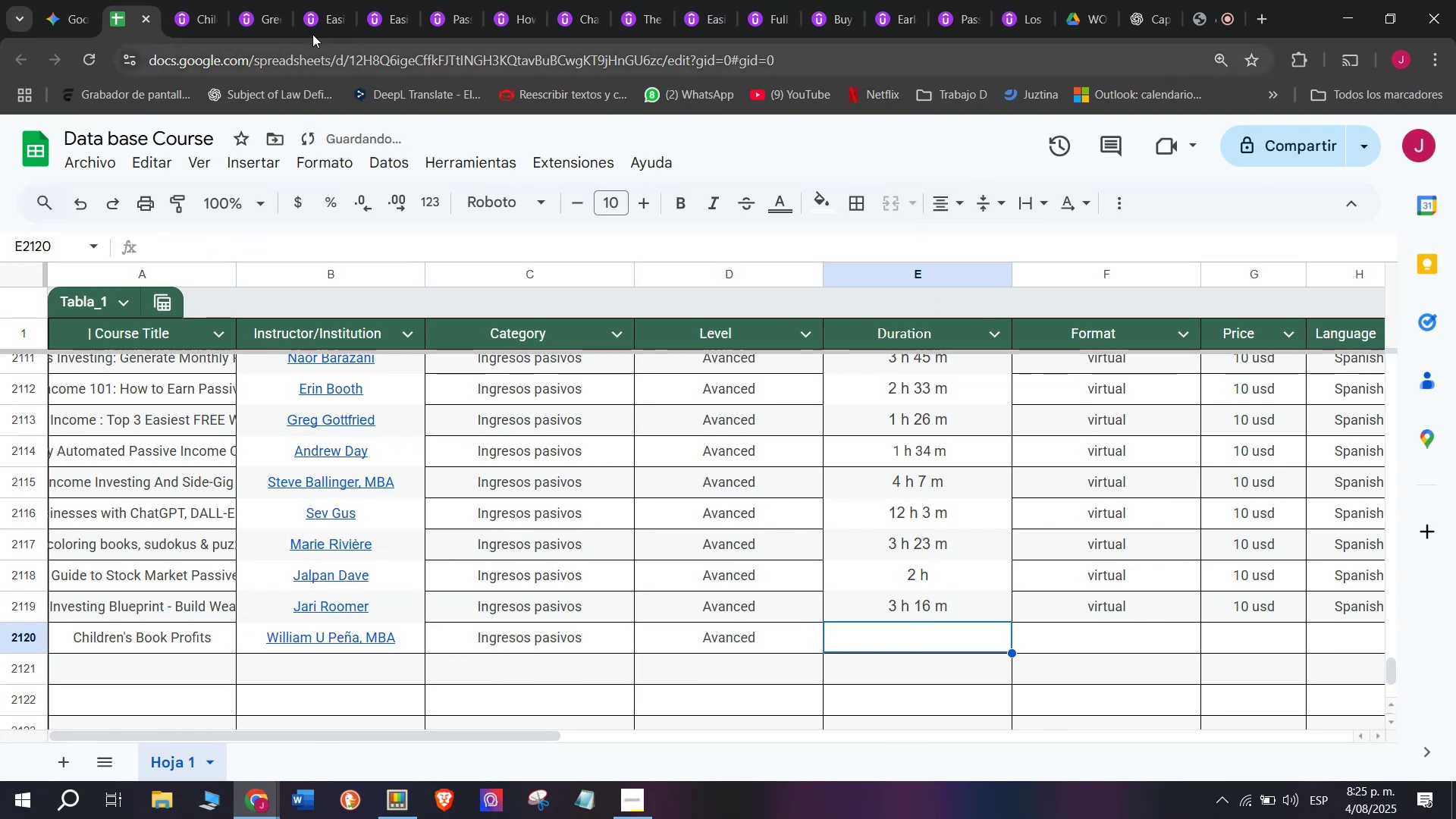 
left_click([201, 0])
 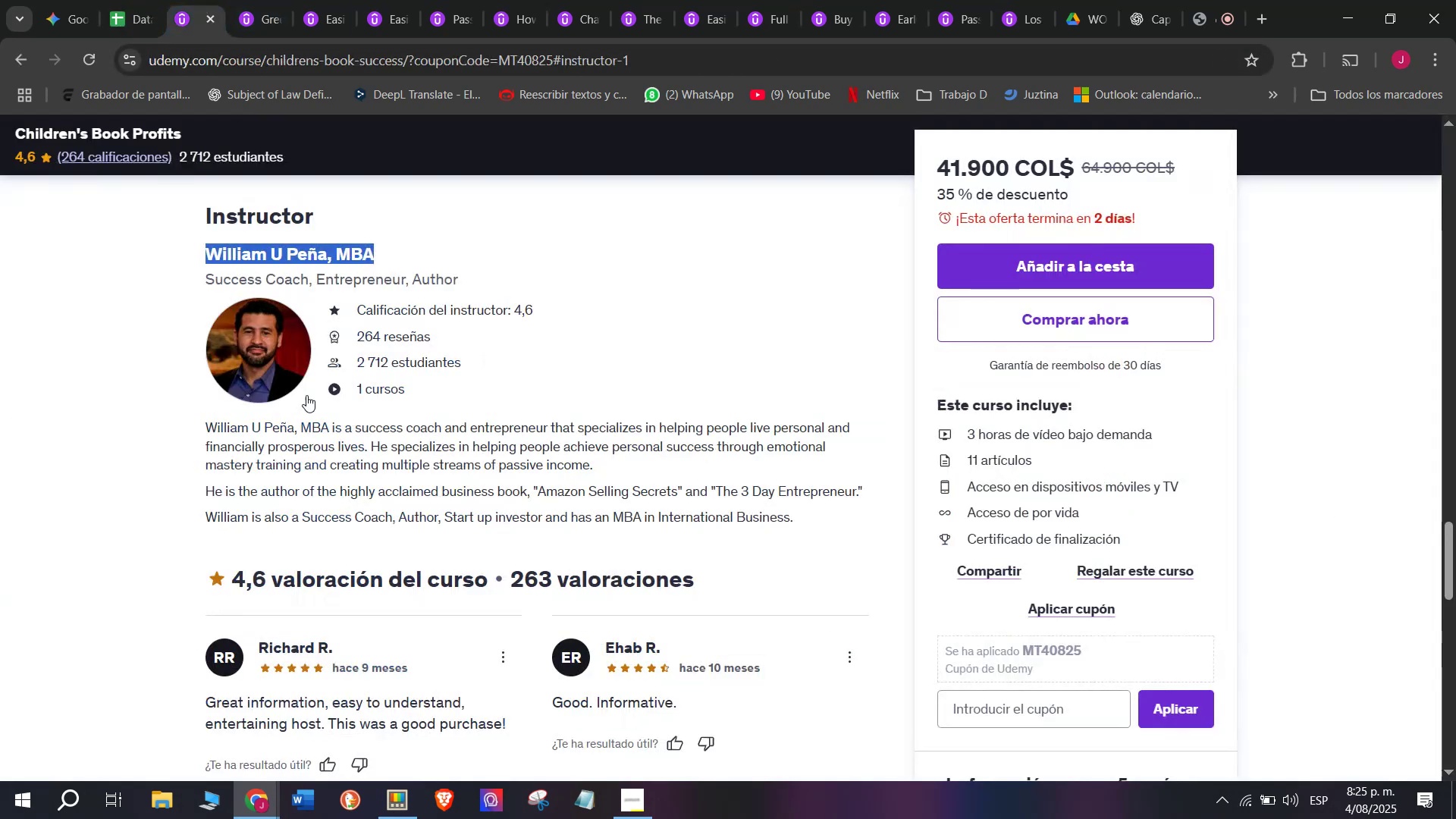 
scroll: coordinate [328, 499], scroll_direction: up, amount: 10.0
 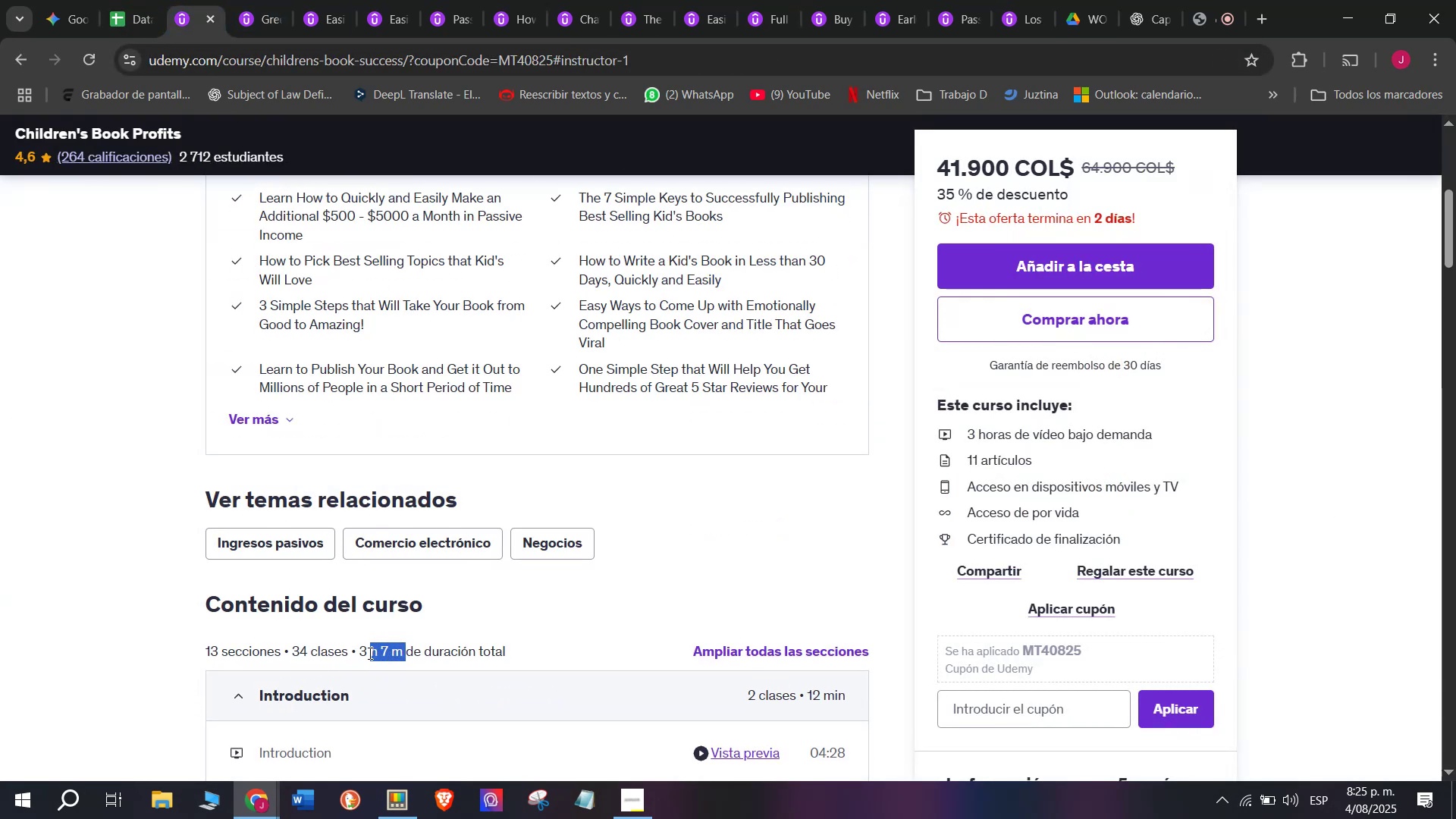 
key(Break)
 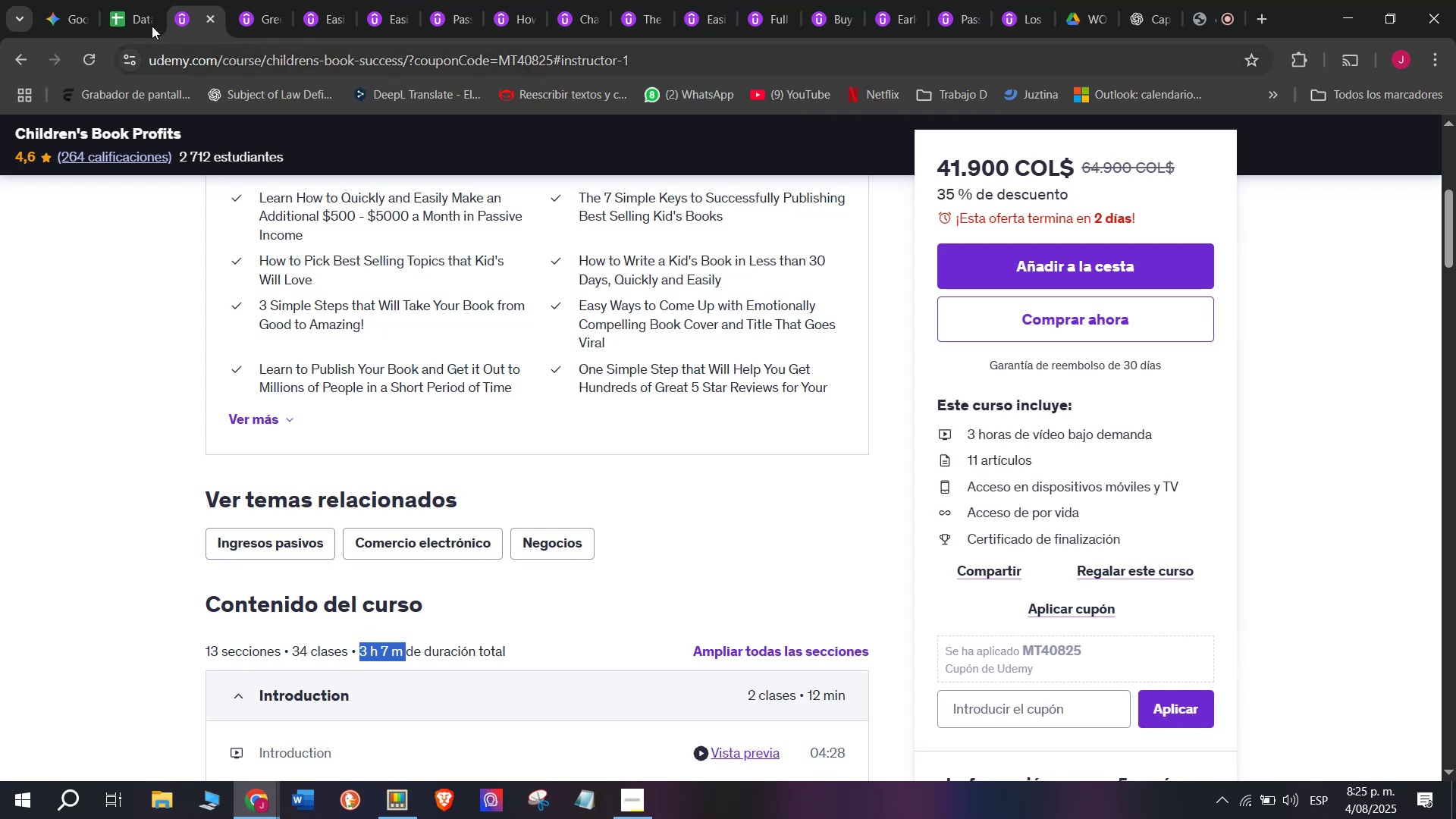 
key(Control+ControlLeft)
 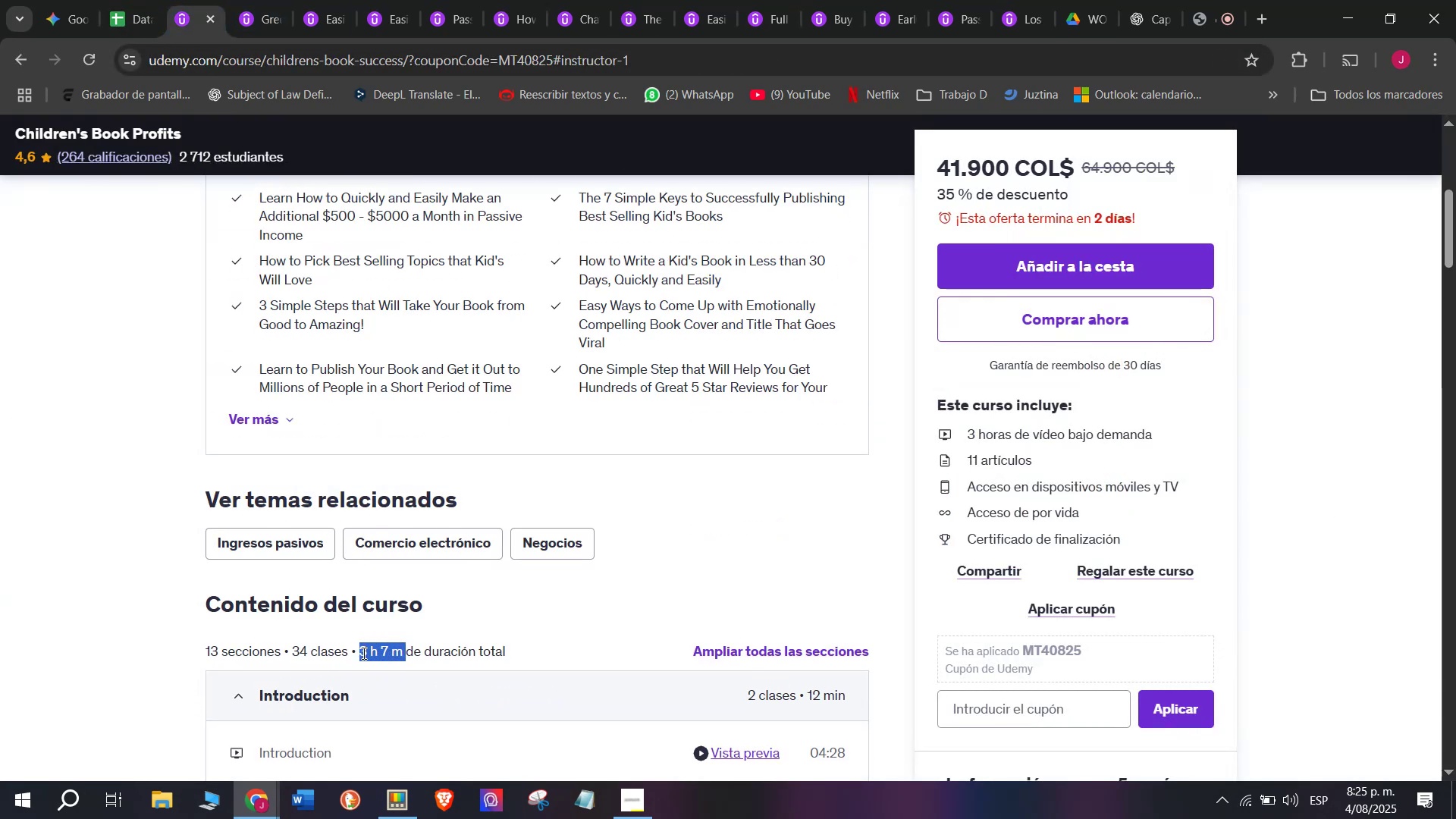 
key(Control+C)
 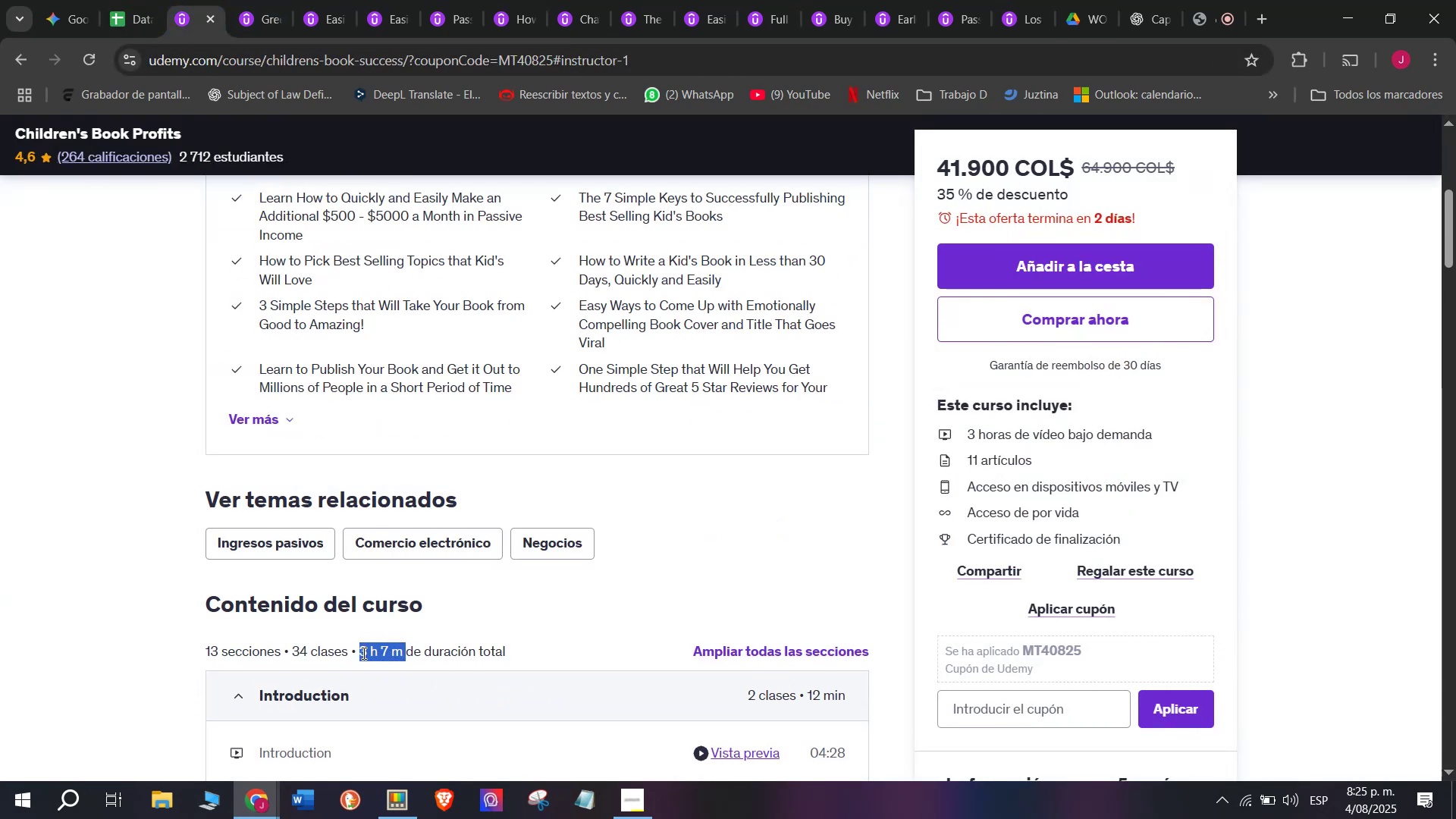 
key(Control+ControlLeft)
 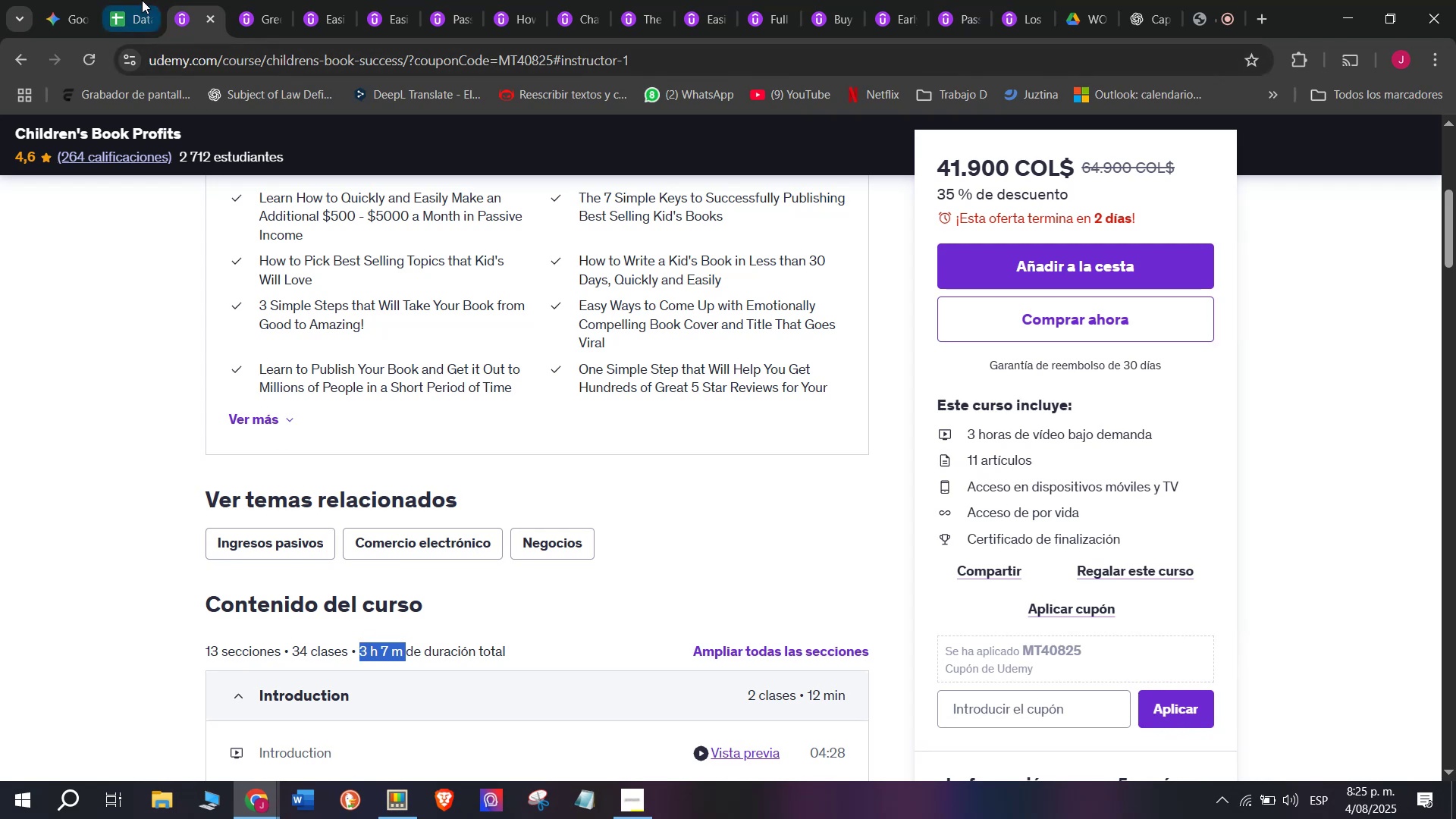 
key(Break)
 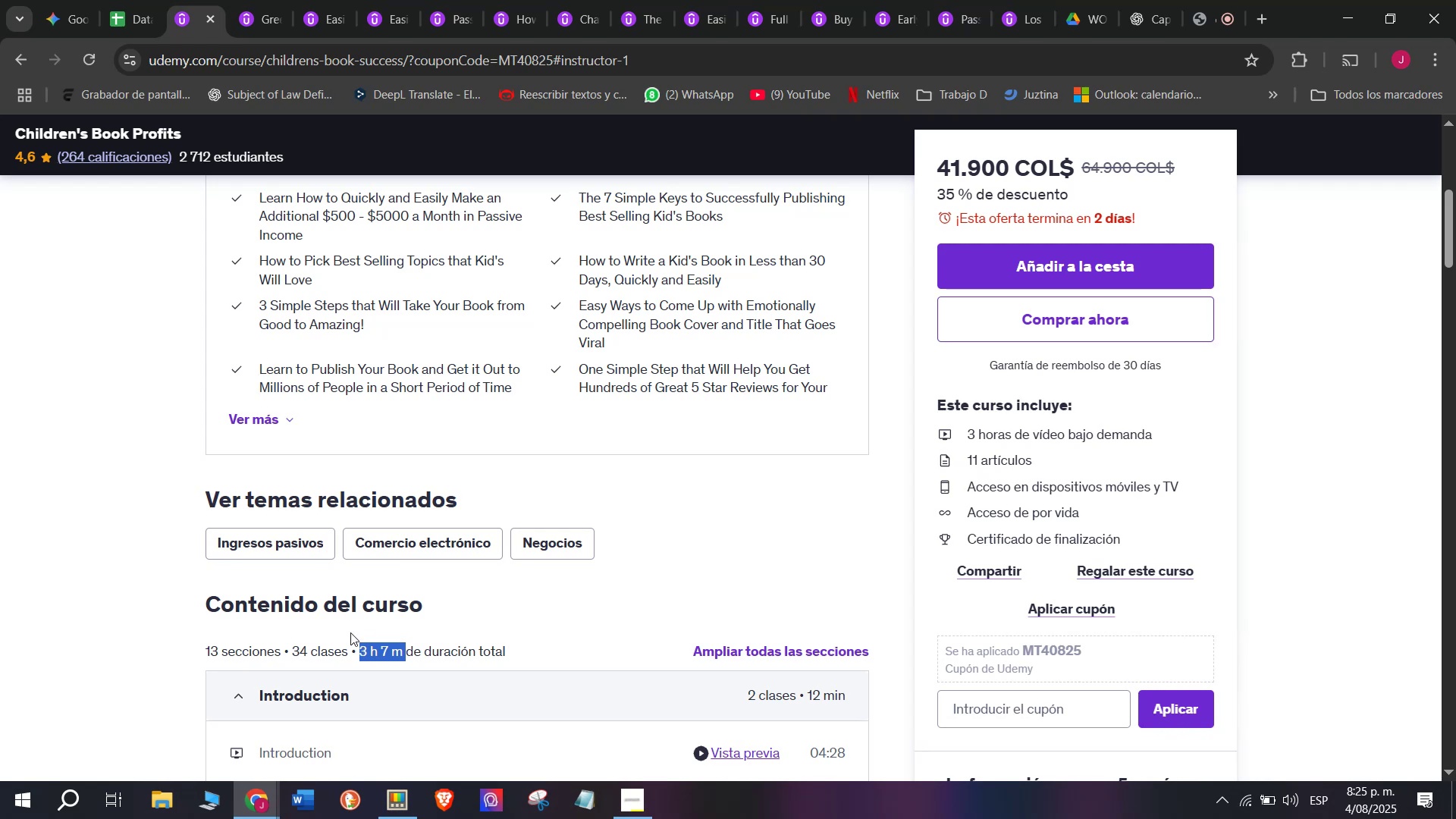 
key(Control+C)
 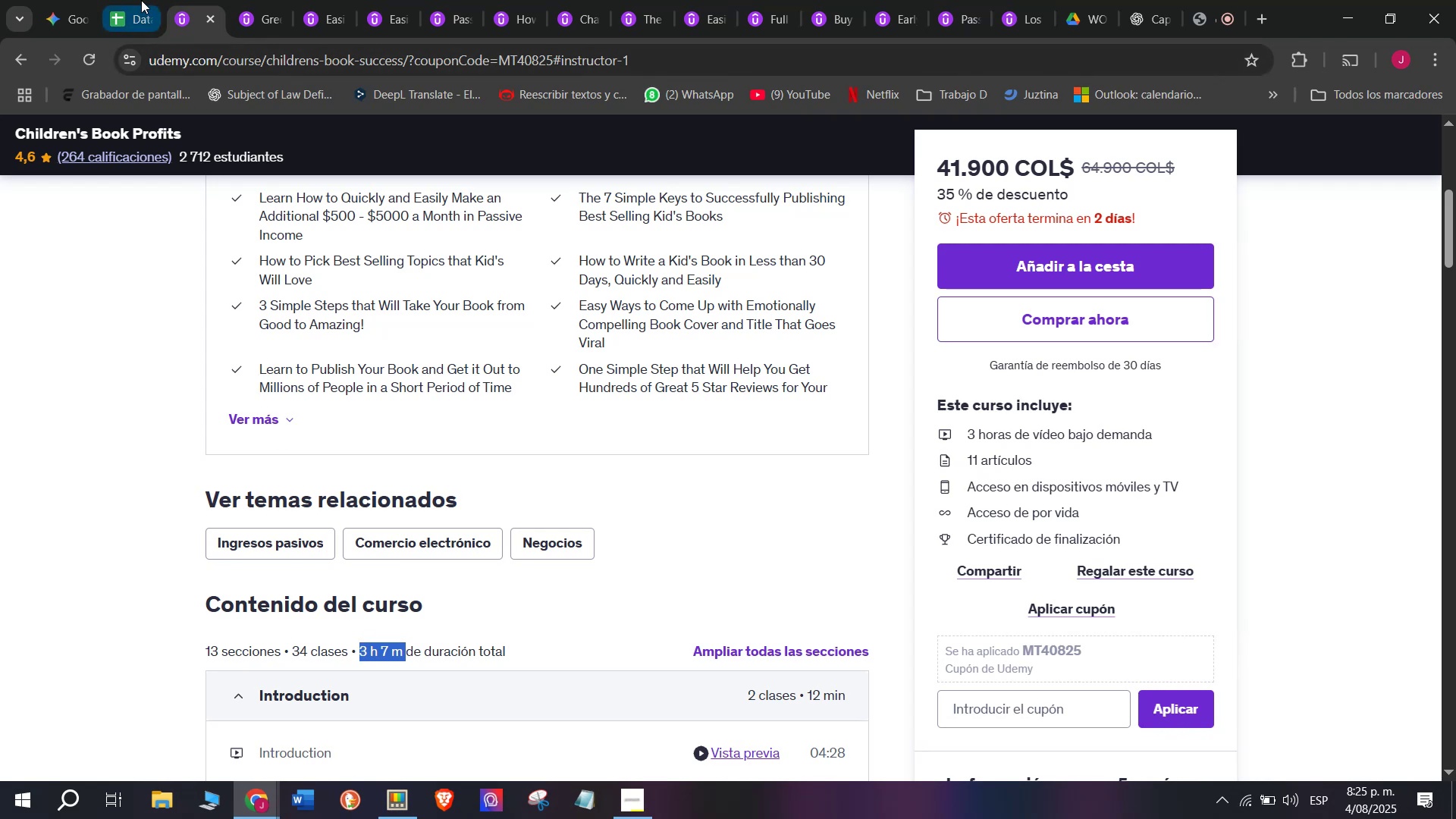 
left_click([139, 0])
 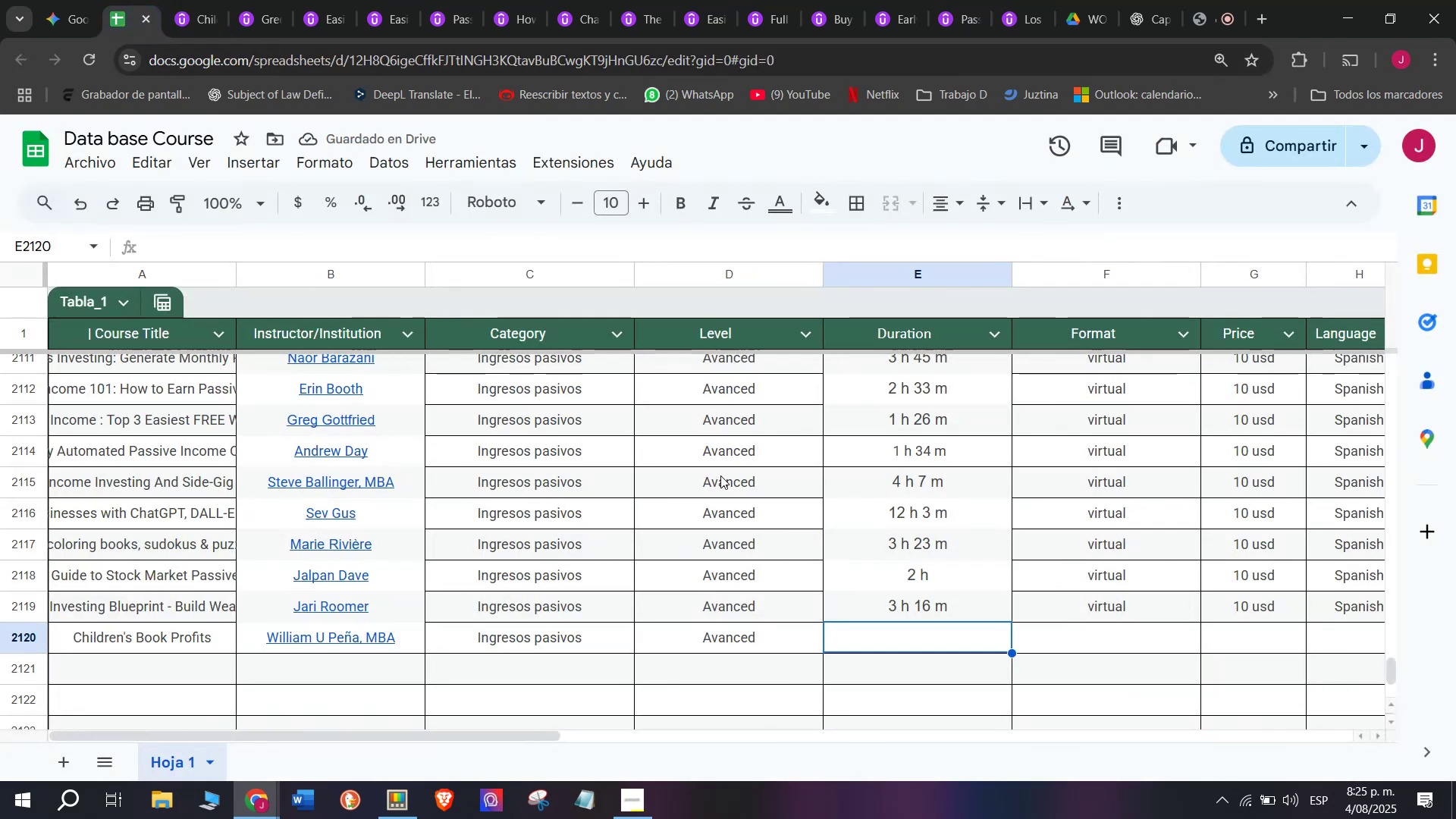 
key(Z)
 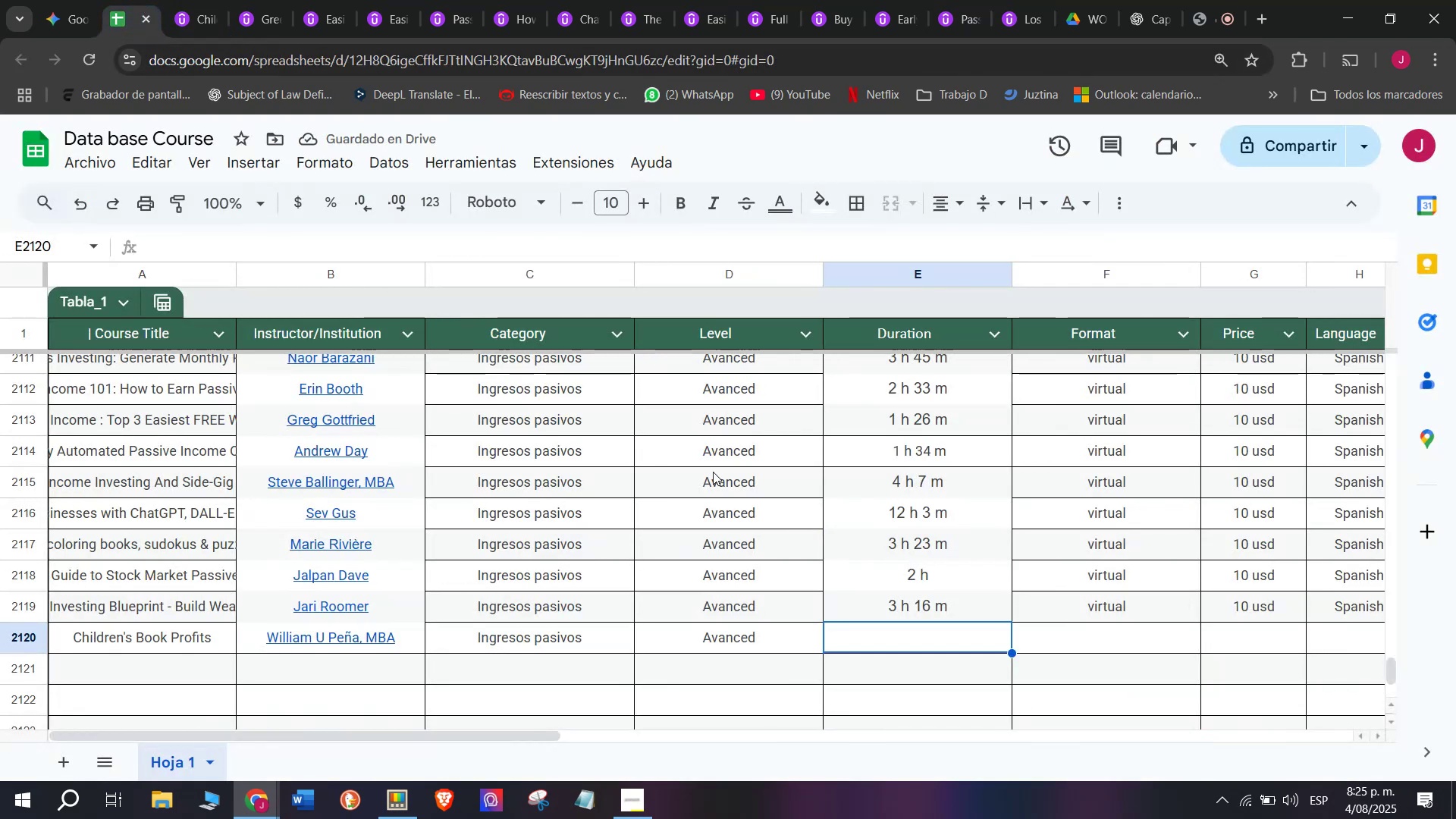 
key(Control+ControlLeft)
 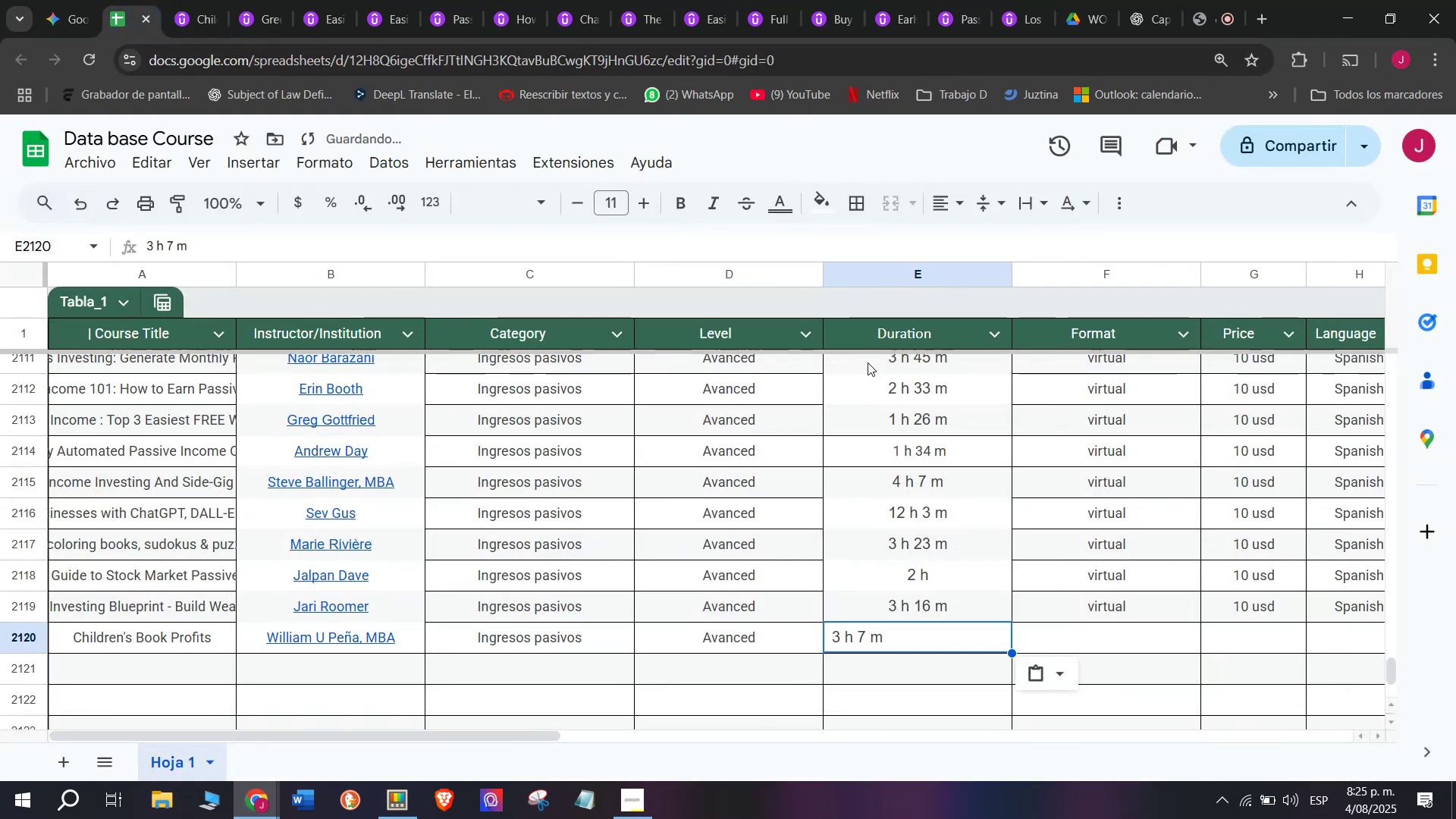 
key(Control+V)
 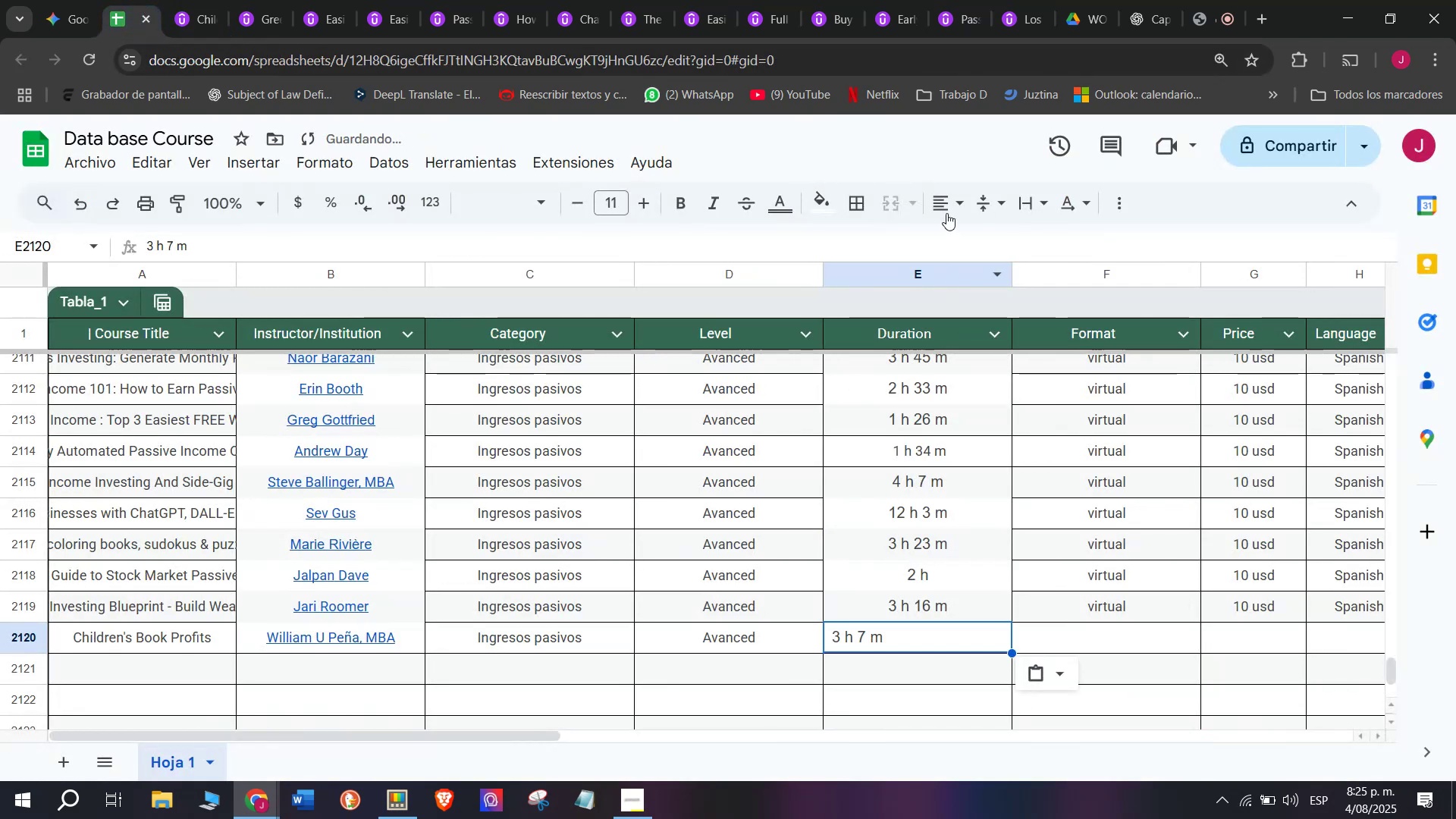 
left_click([946, 196])
 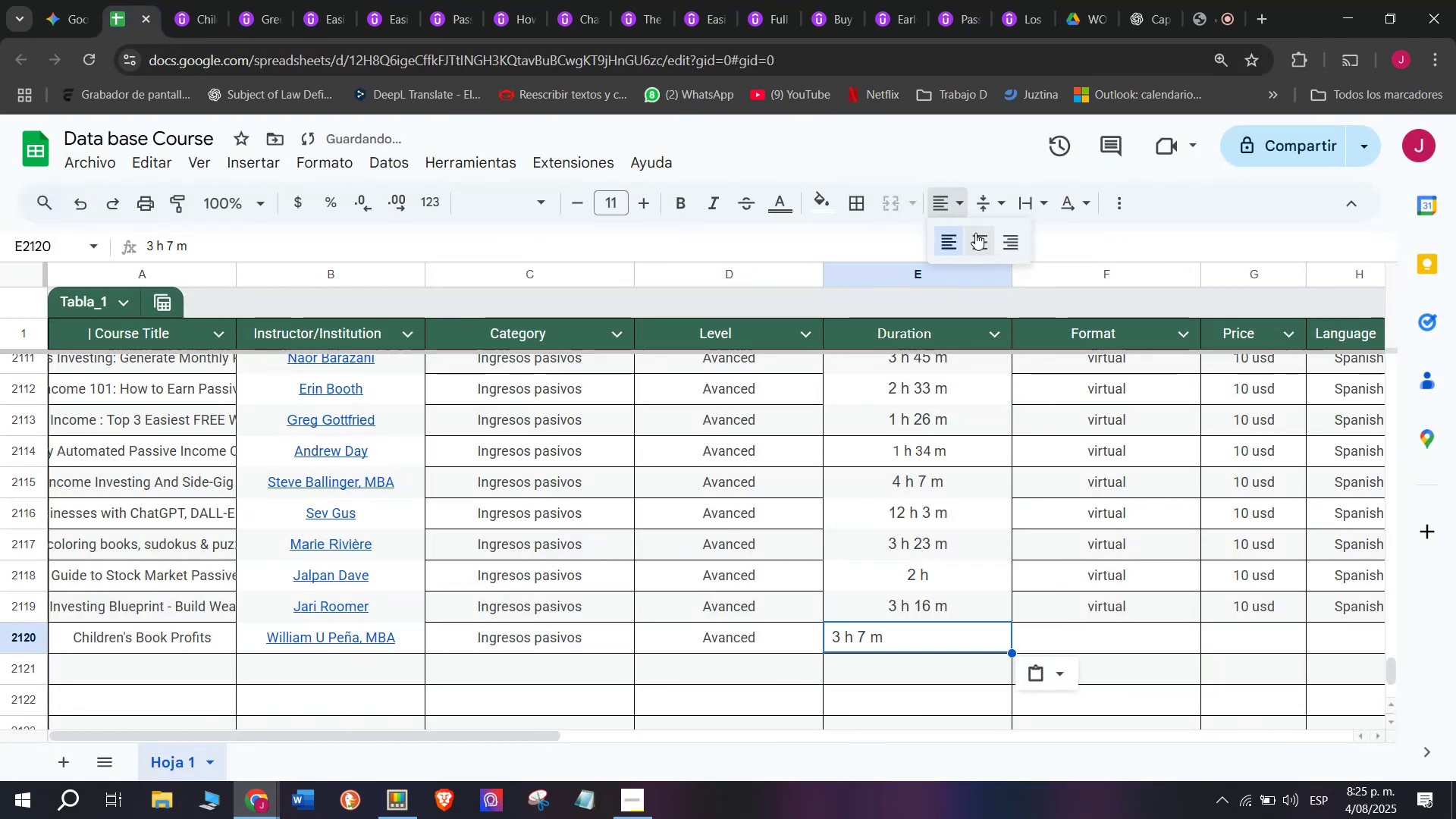 
left_click([983, 241])
 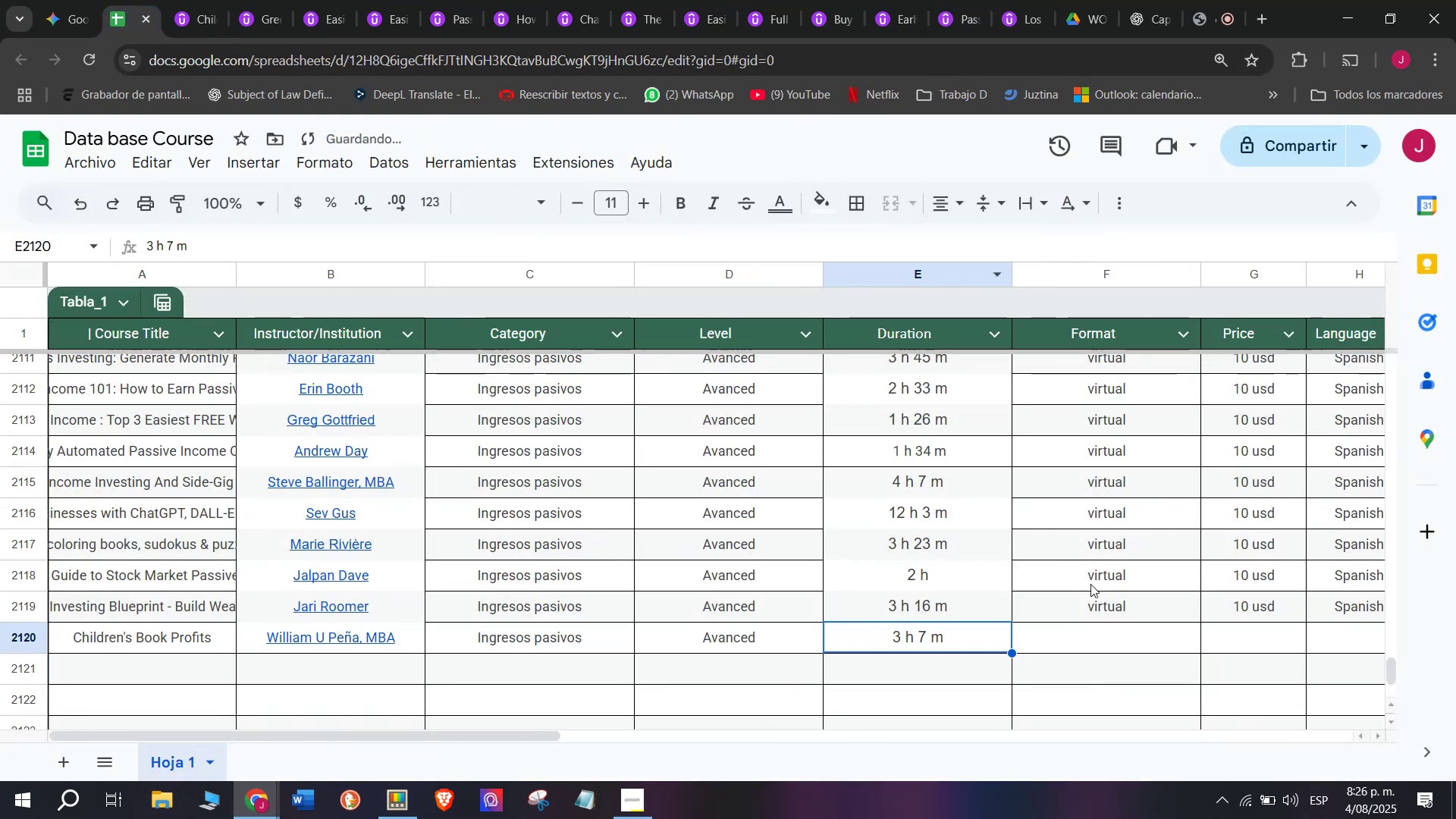 
left_click([1095, 600])
 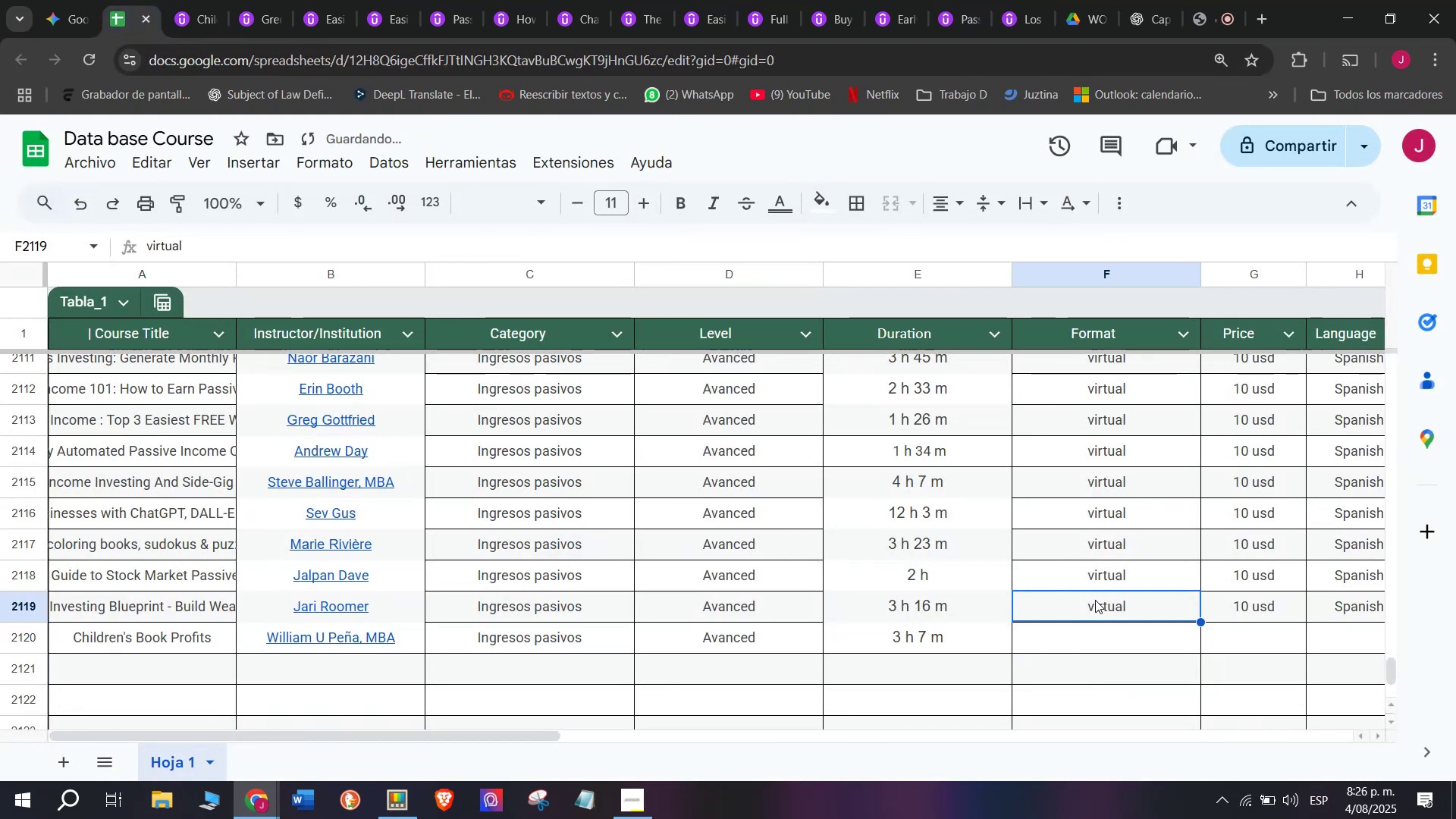 
key(Control+ControlLeft)
 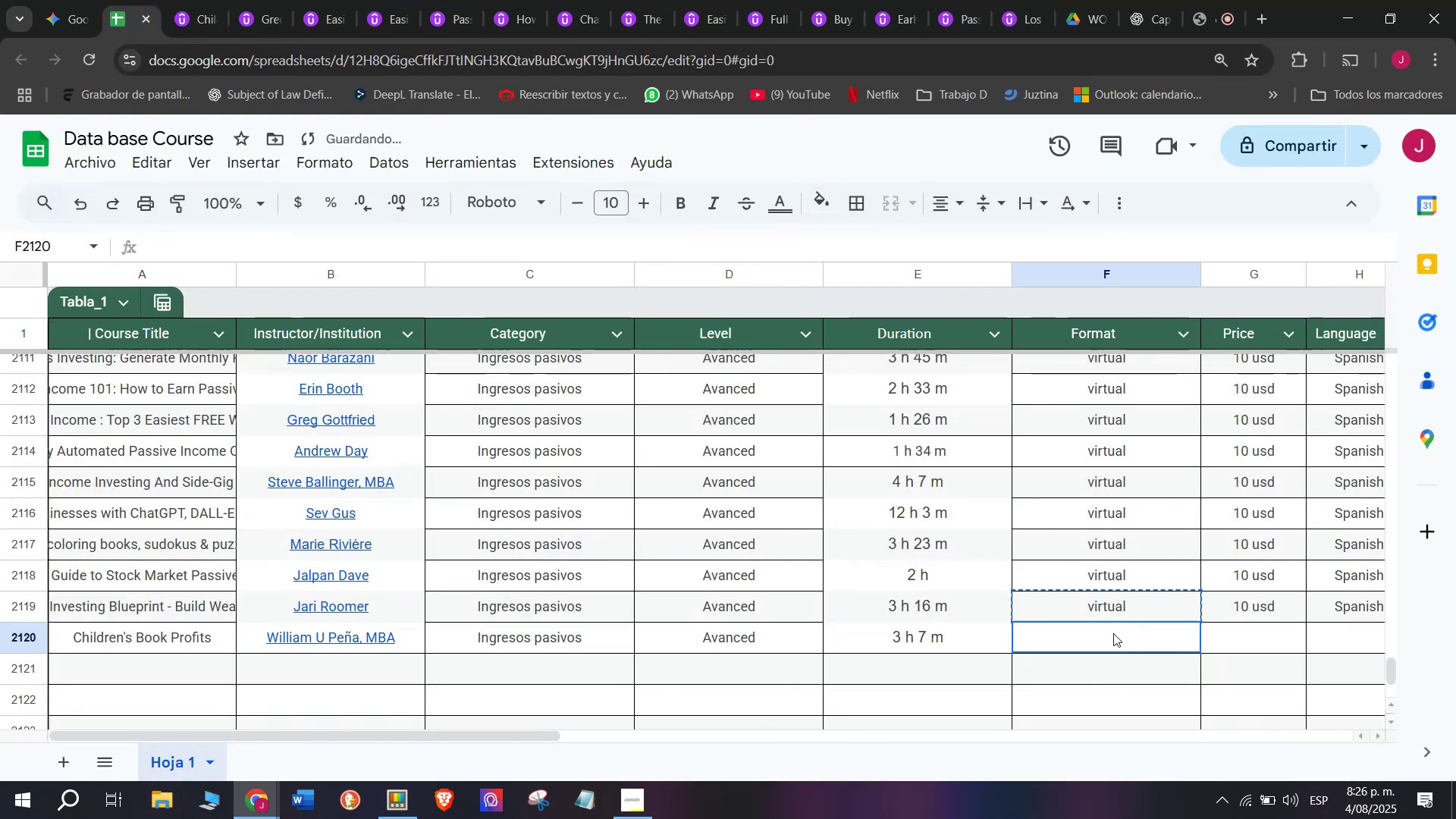 
key(Break)
 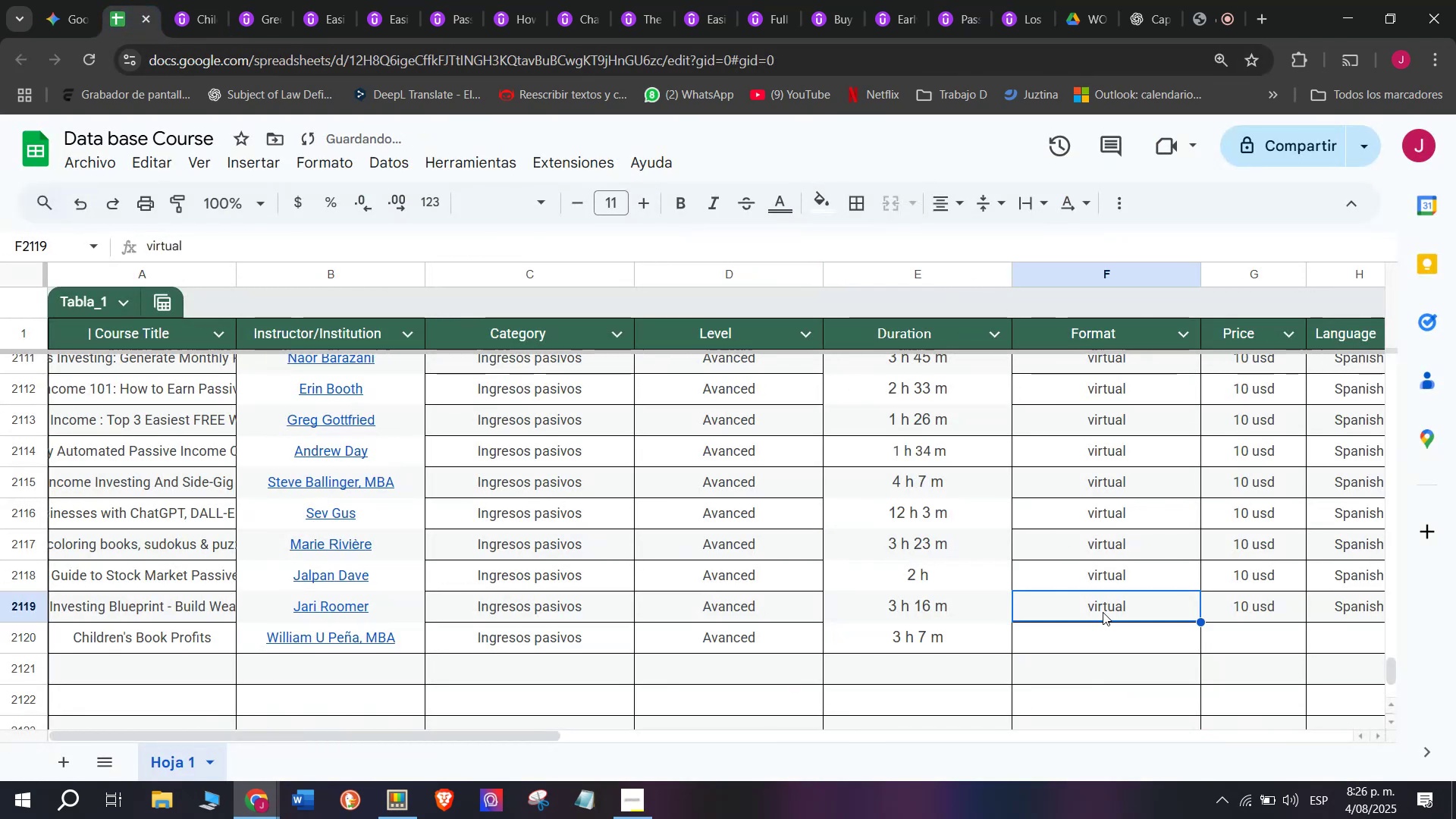 
key(Control+C)
 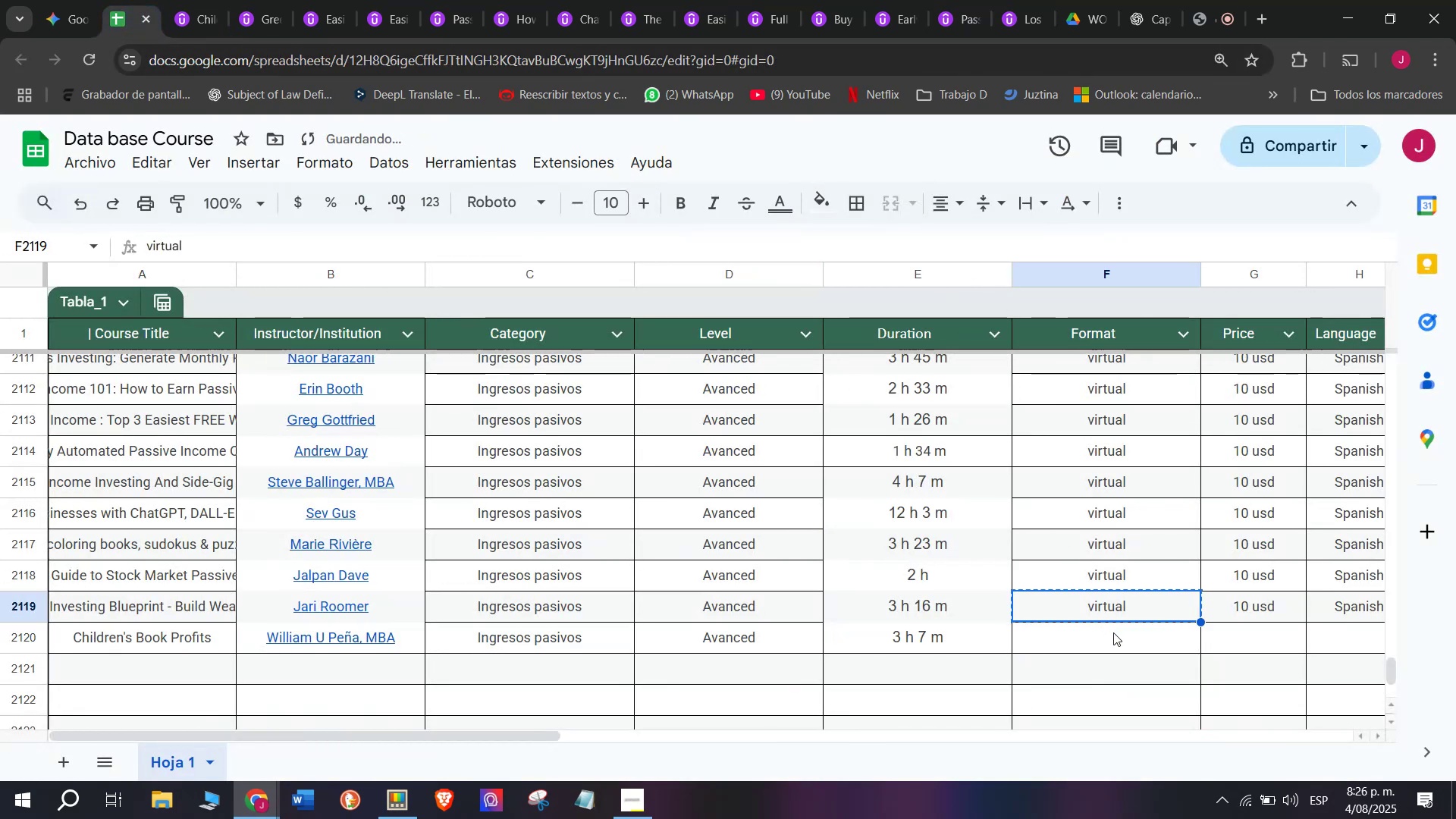 
key(Z)
 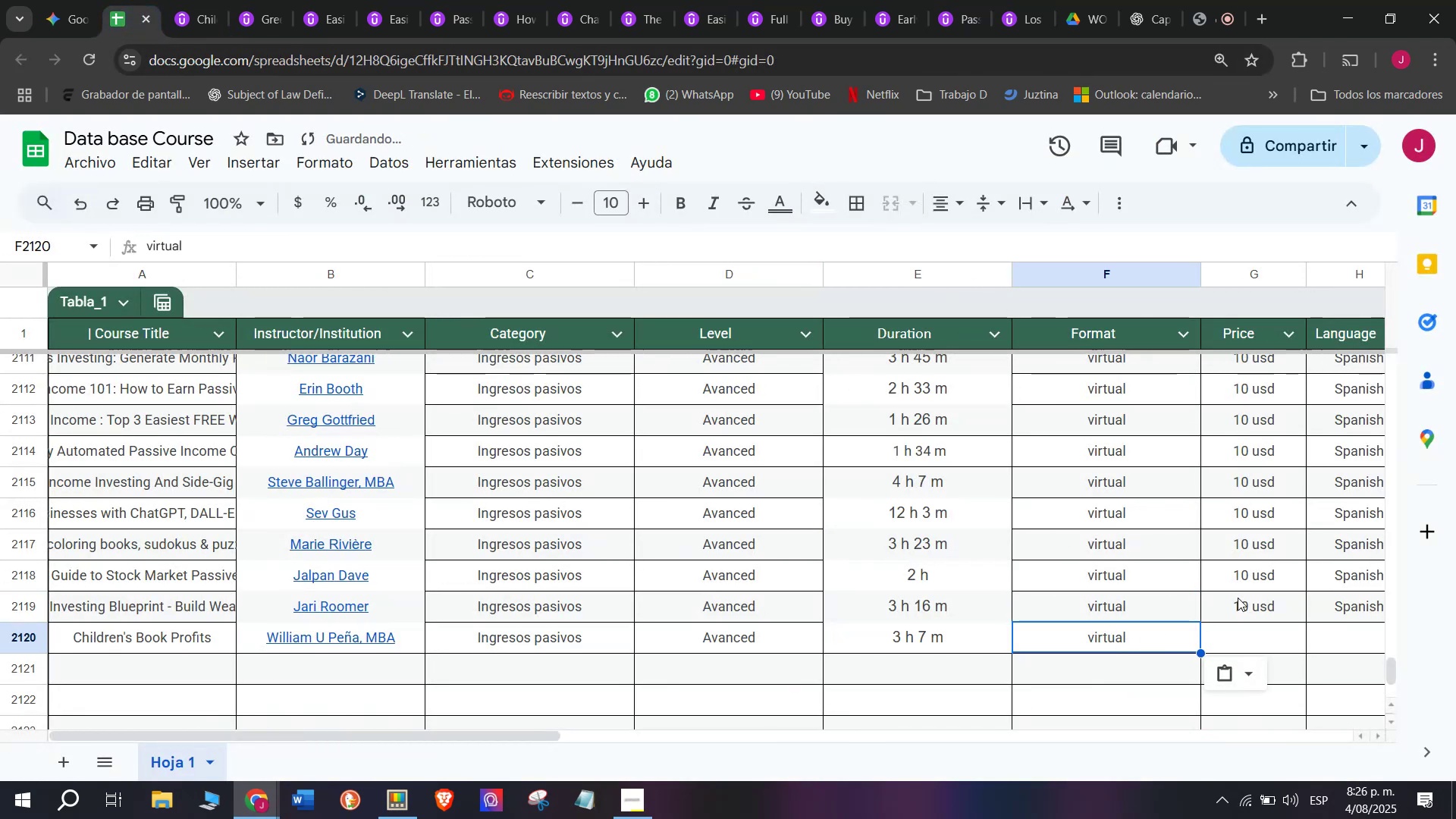 
key(Control+ControlLeft)
 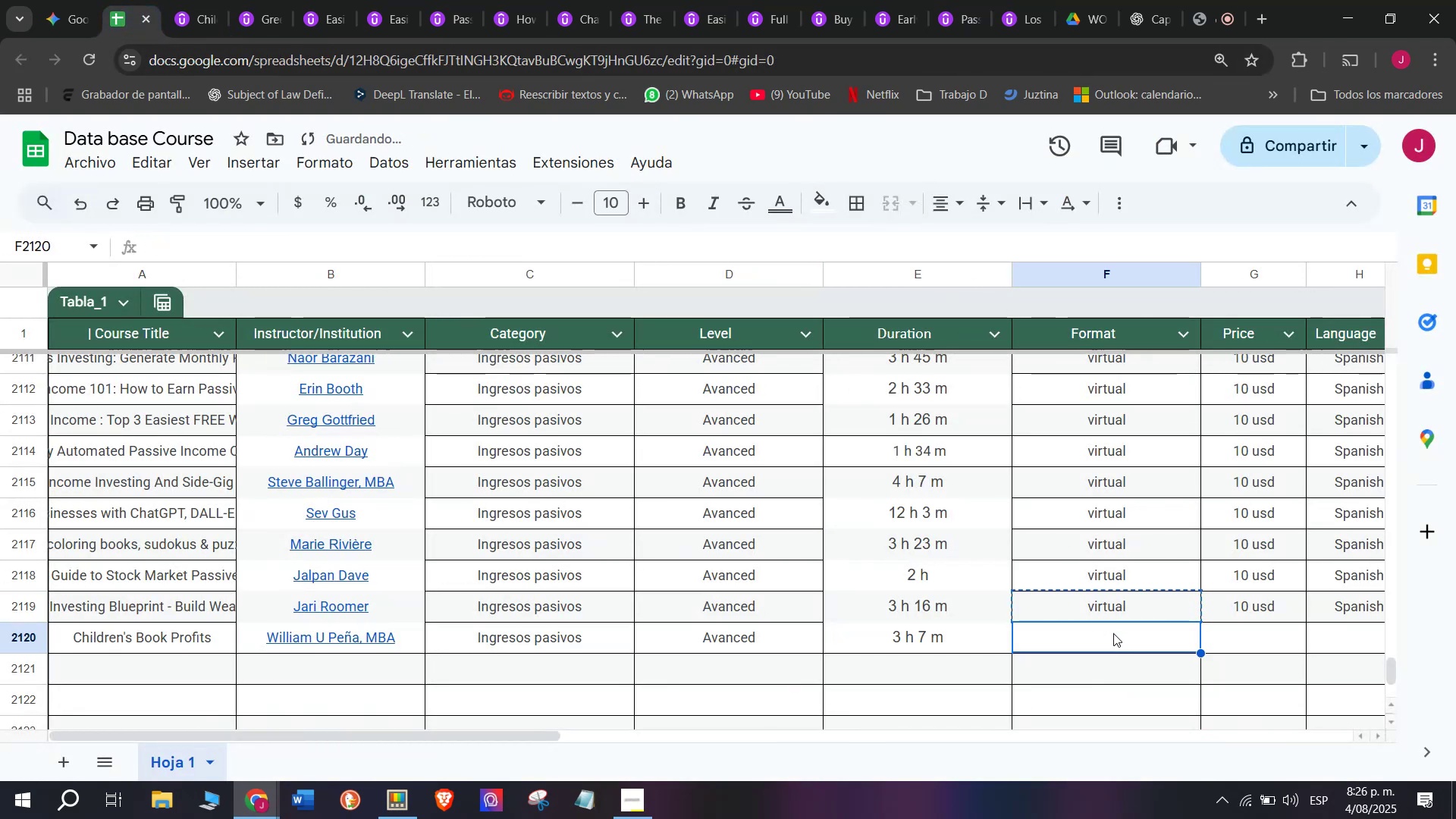 
key(Control+V)
 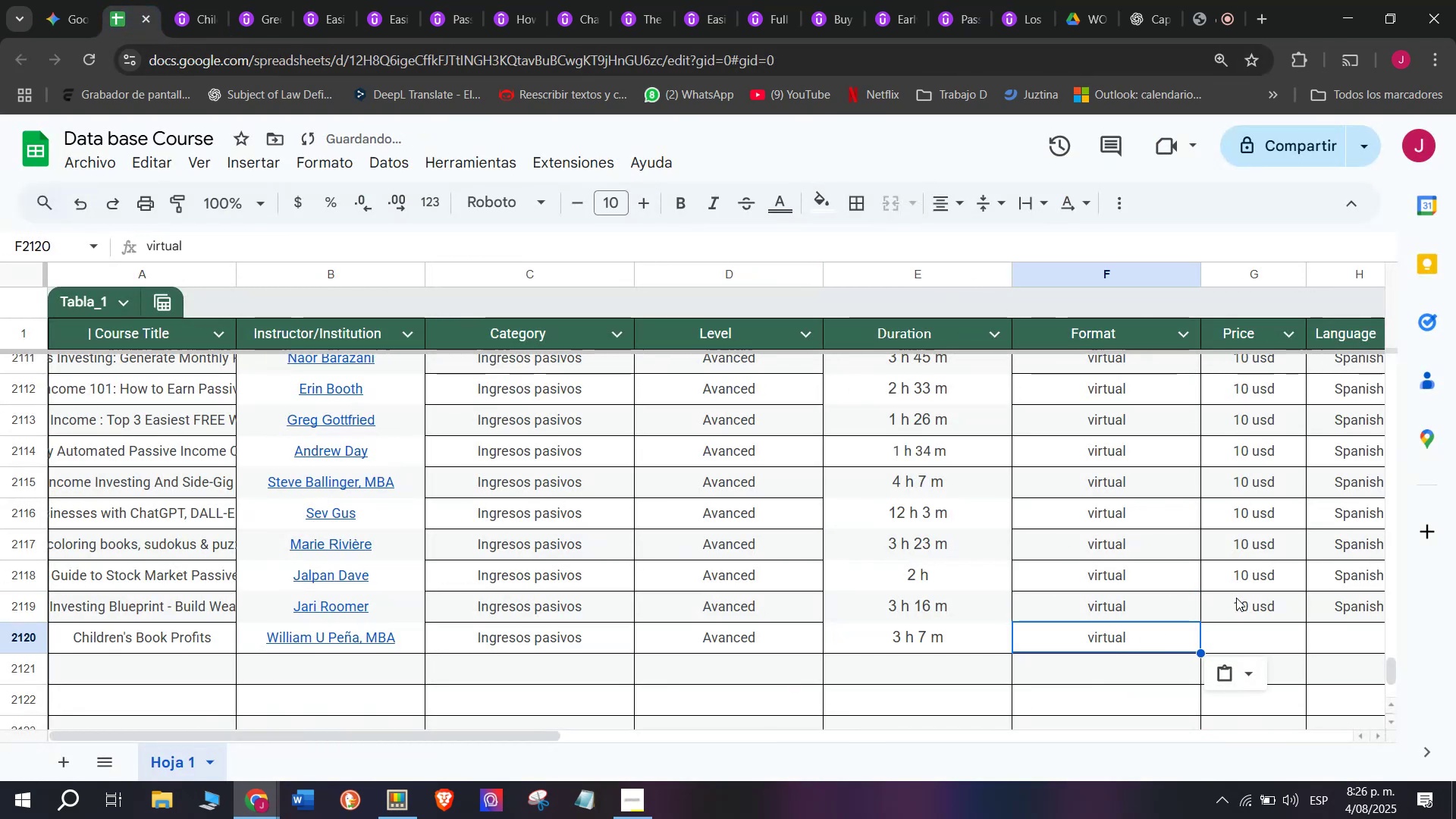 
left_click([1238, 598])
 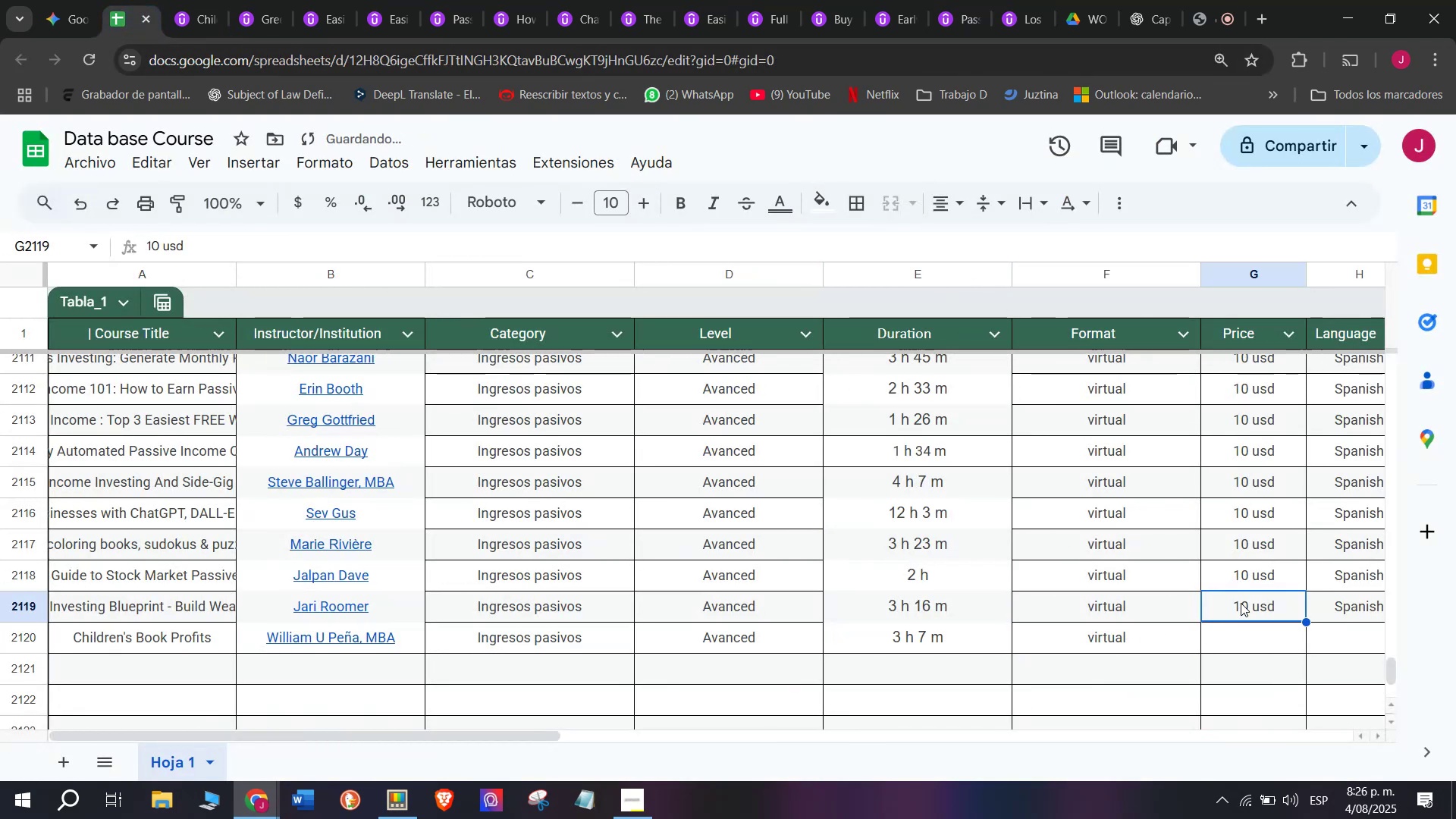 
key(Break)
 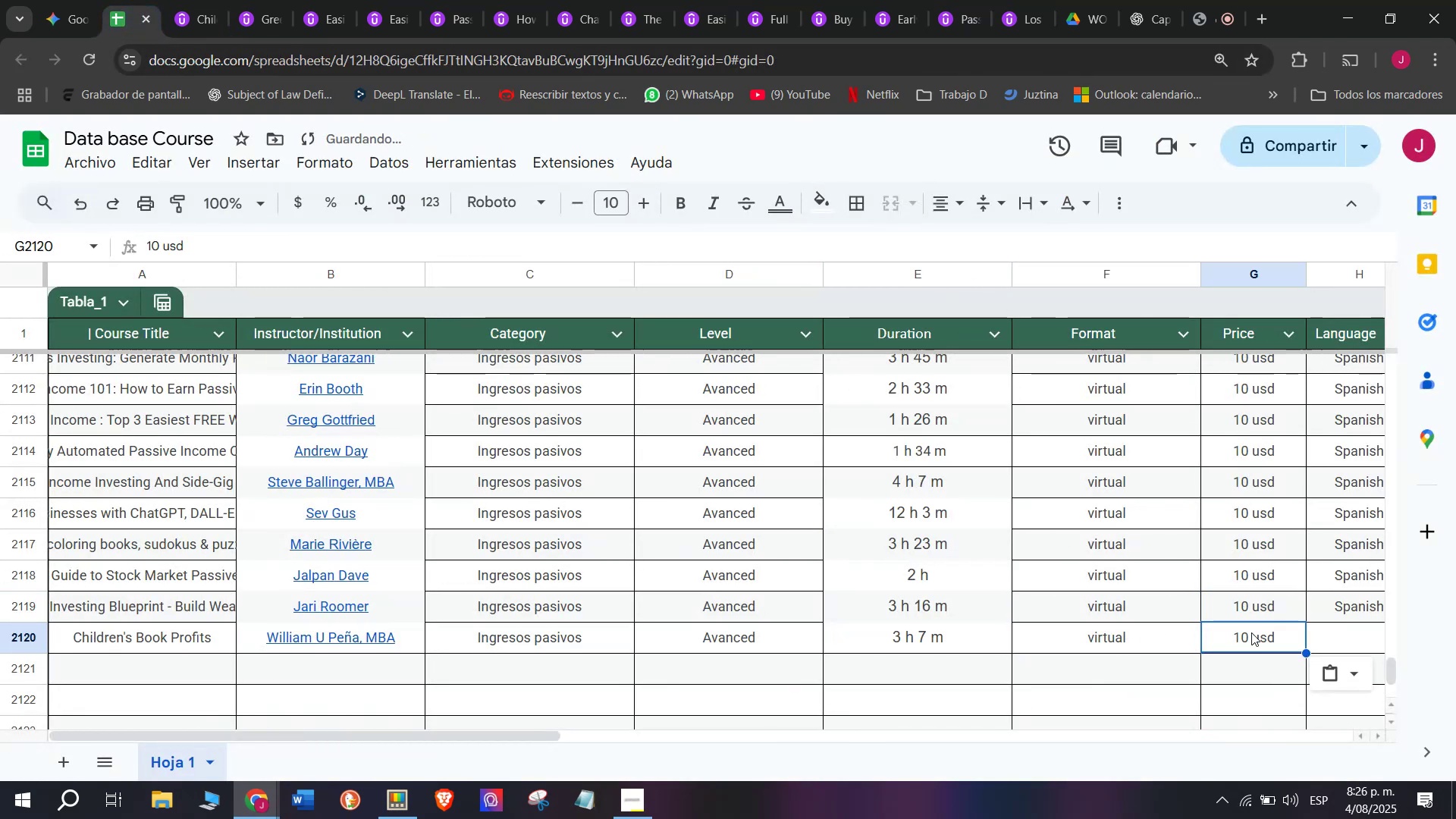 
key(Control+ControlLeft)
 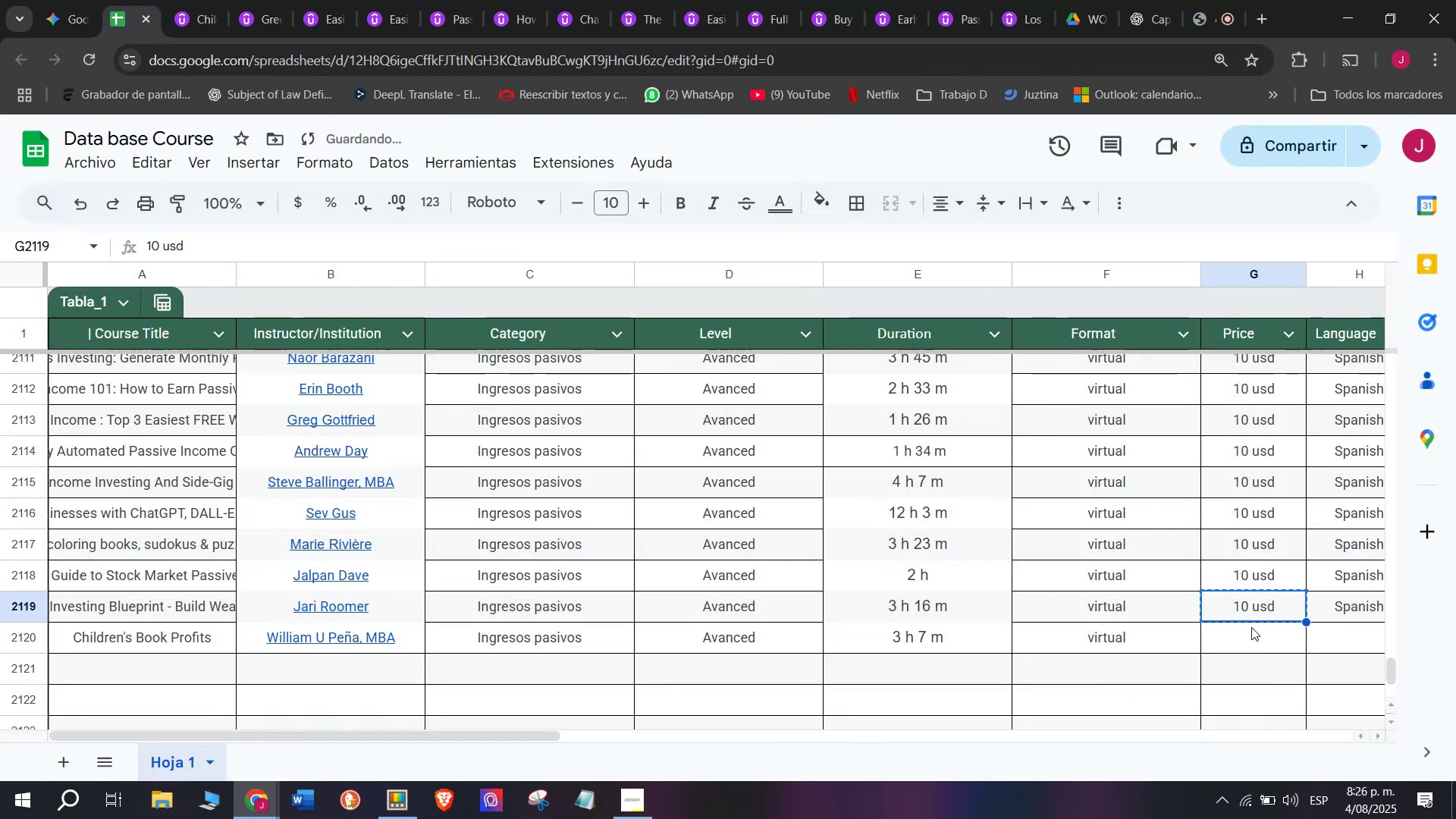 
key(Control+C)
 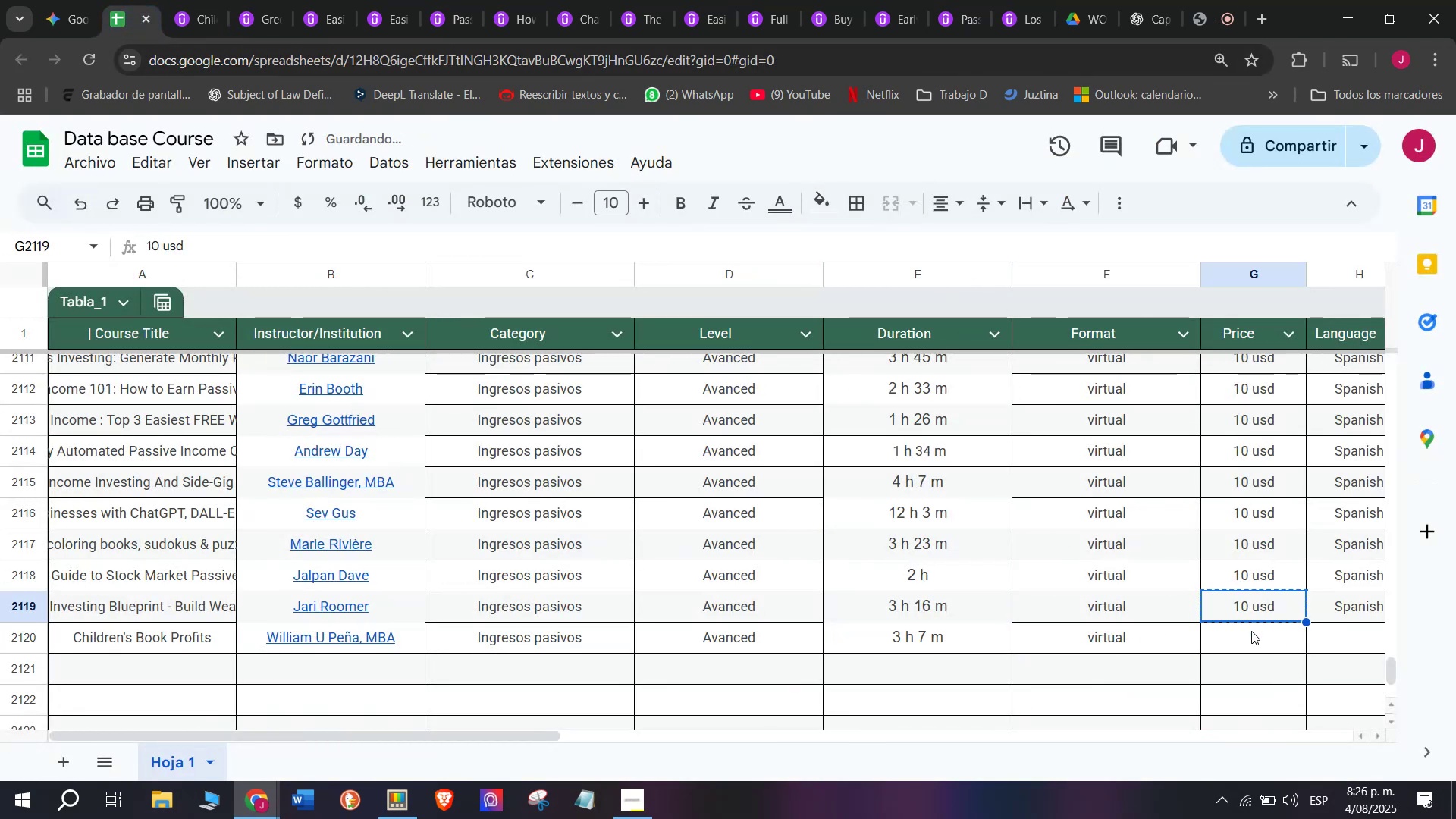 
double_click([1251, 631])
 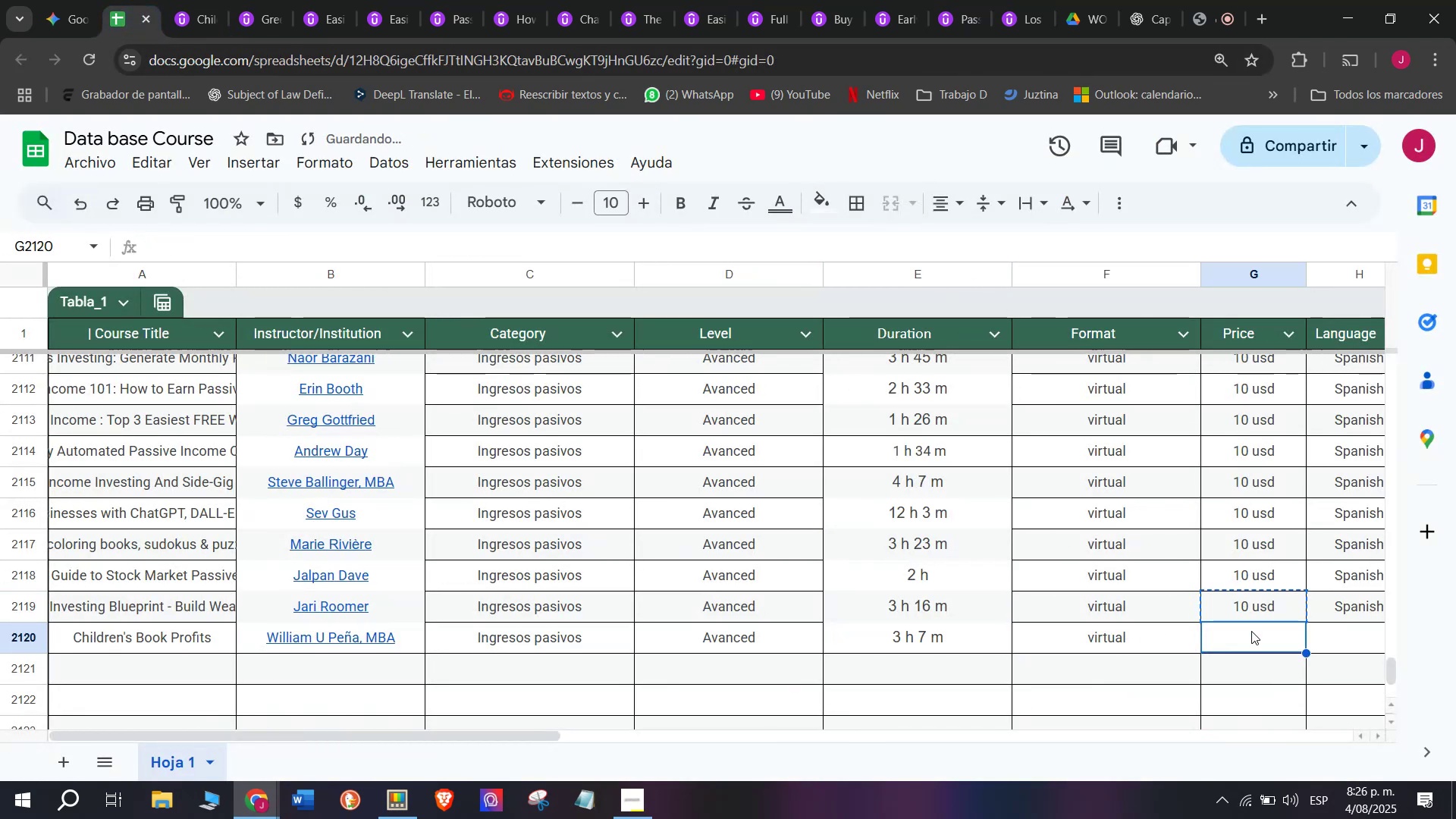 
key(Control+ControlLeft)
 